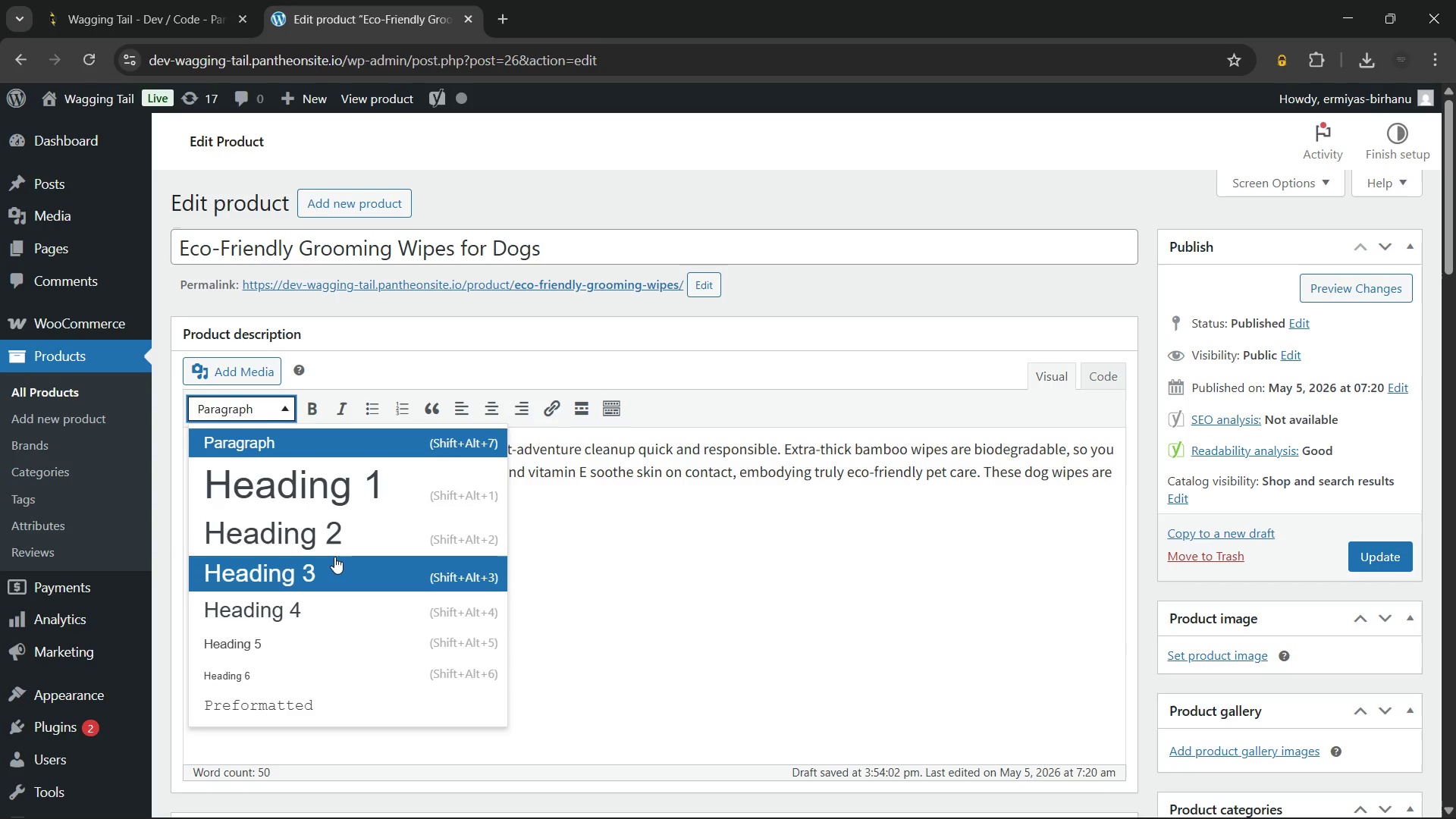 
left_click([334, 557])
 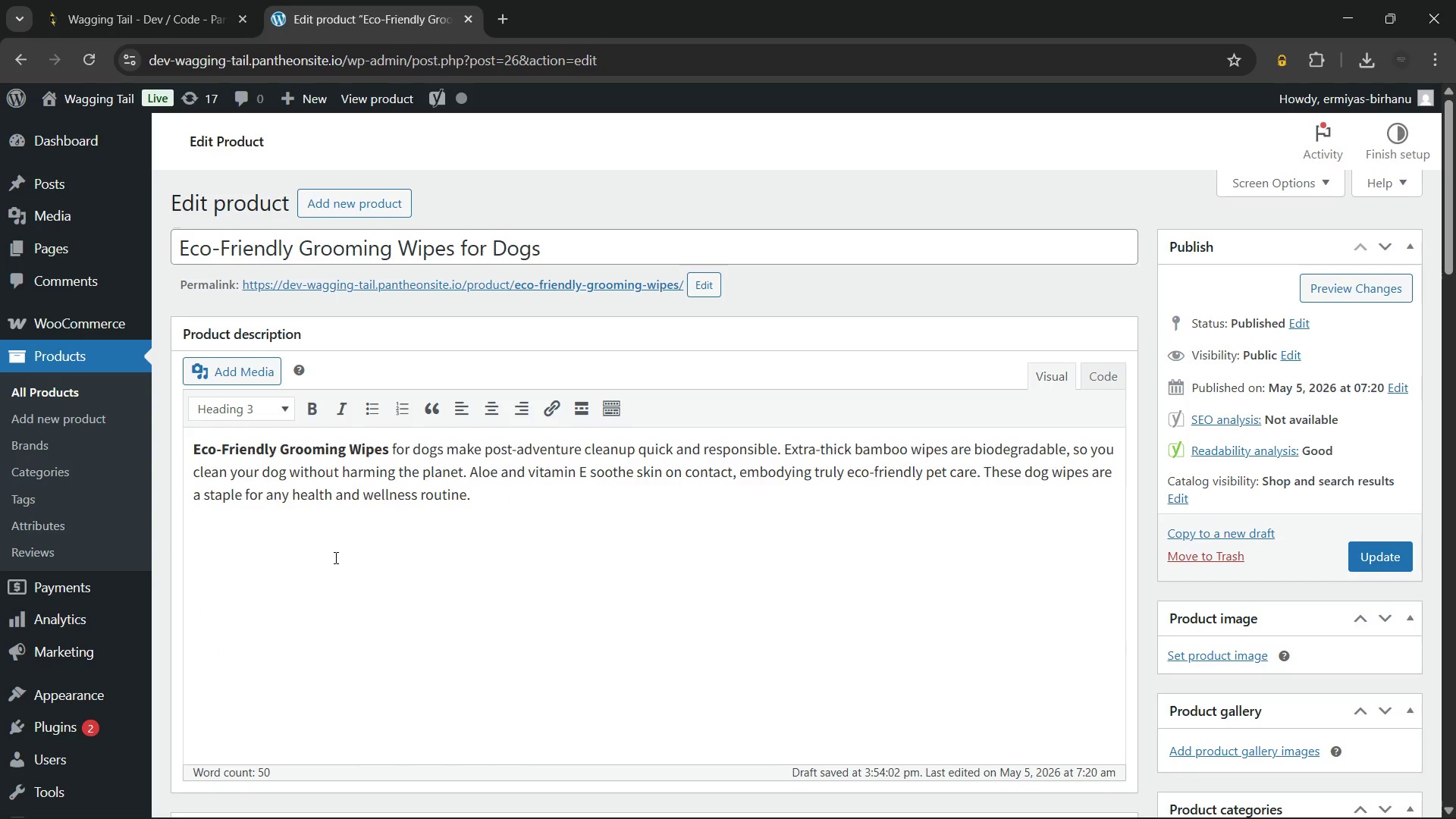 
type(Why These Grooming Wipes for Dogs ar)
key(Backspace)
key(Backspace)
type(Are Different)
 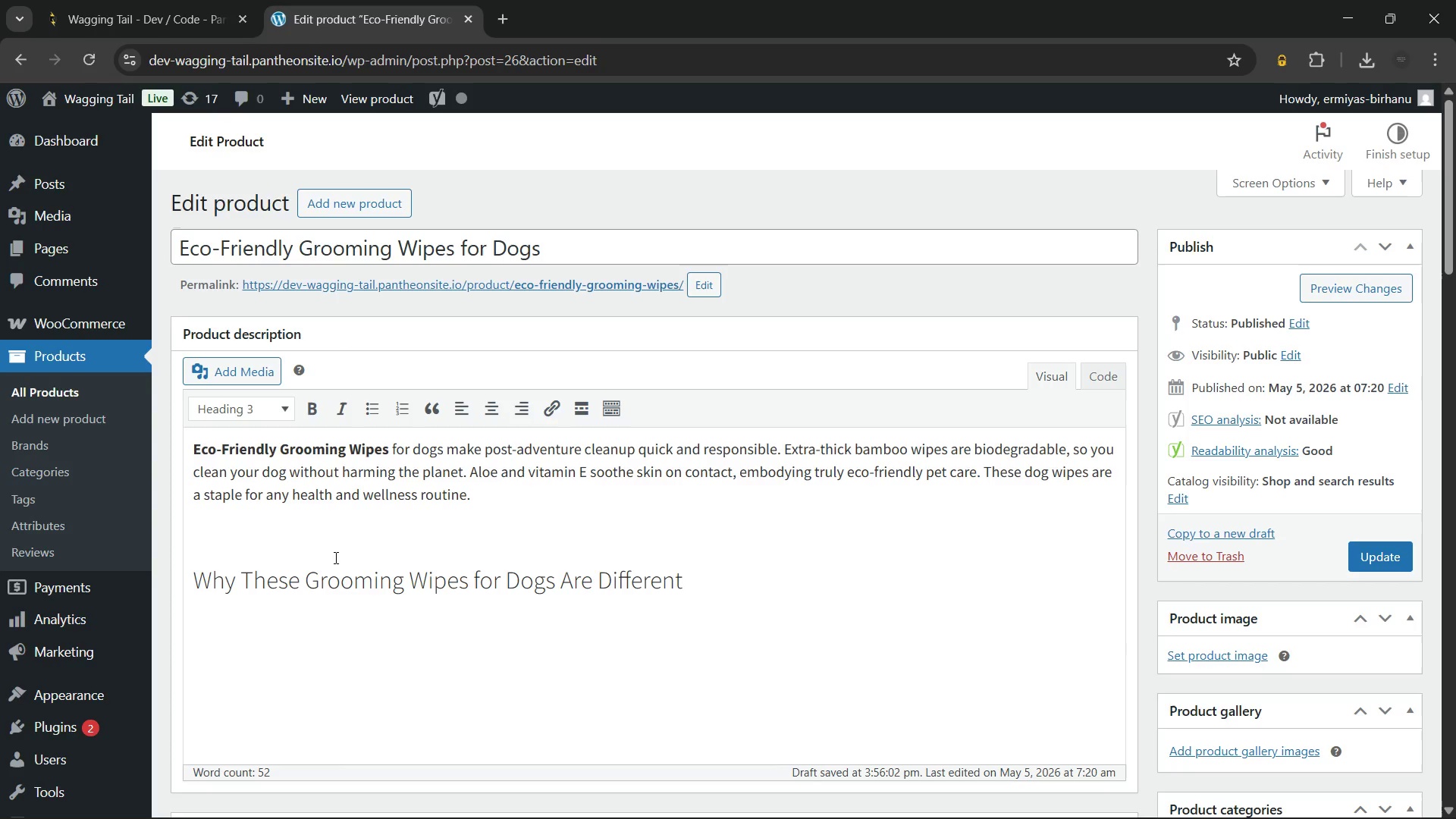 
left_click([572, 584])
 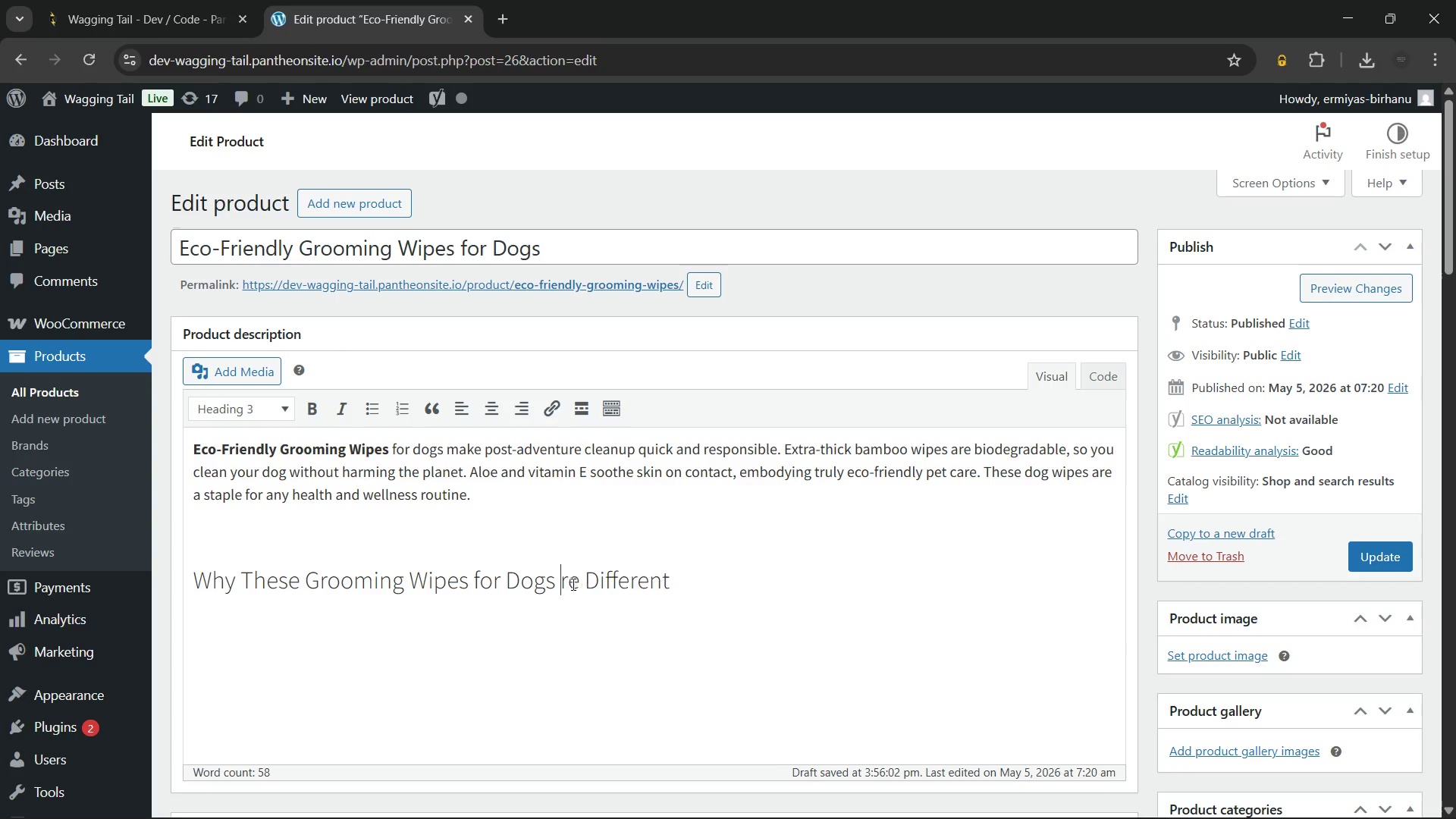 
key(Backspace)
 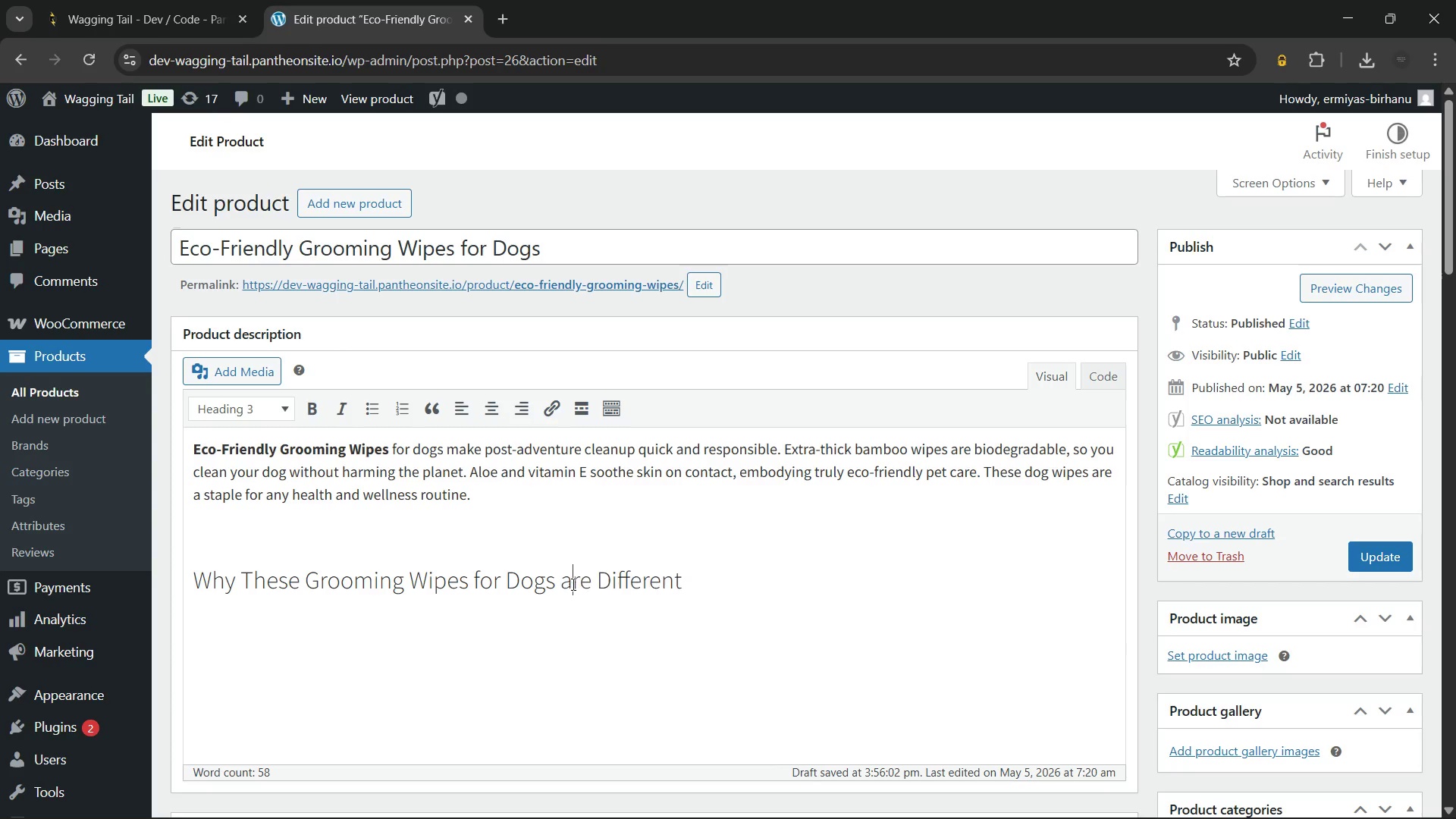 
key(A)
 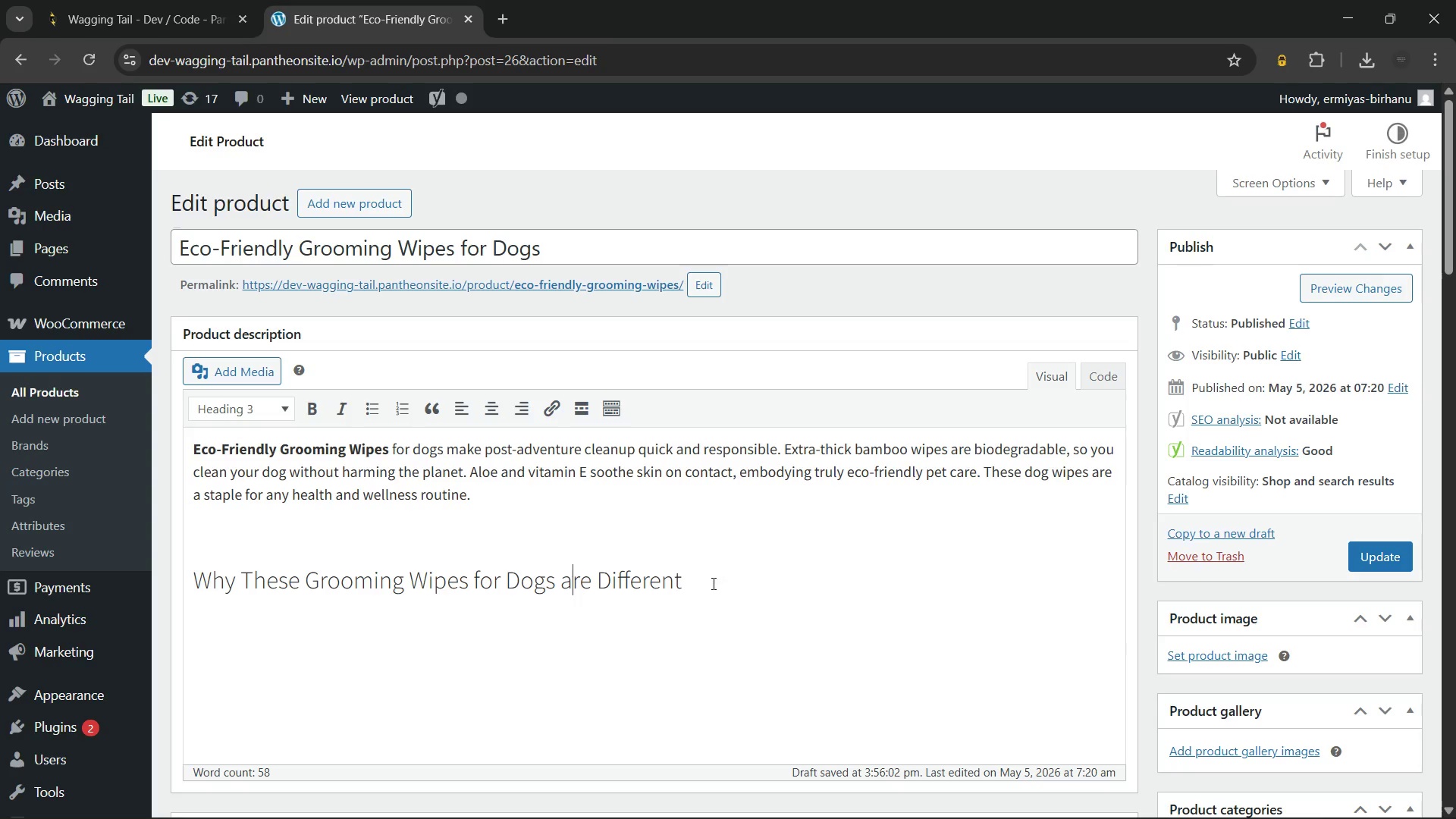 
left_click([711, 584])
 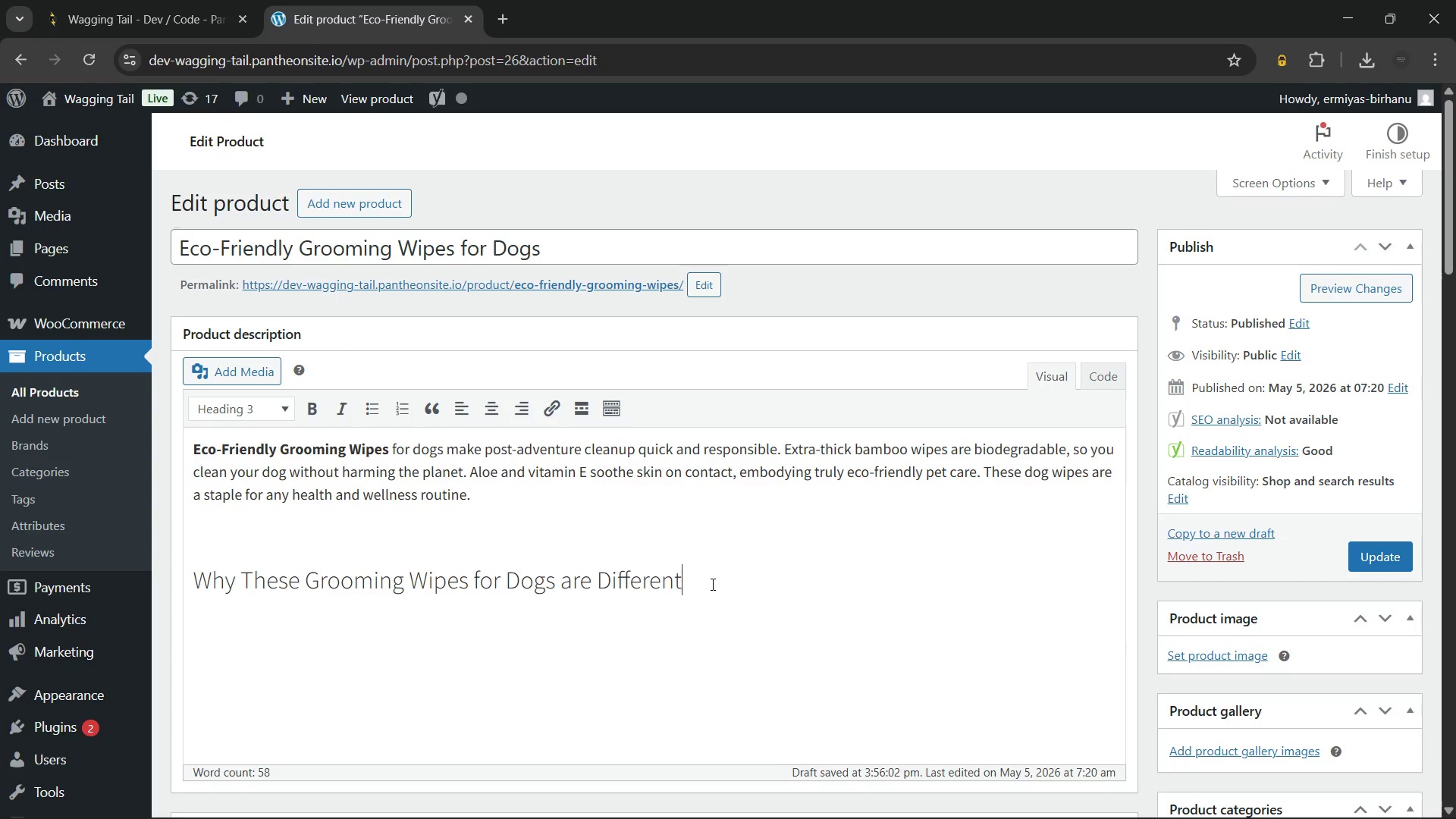 
key(Enter)
 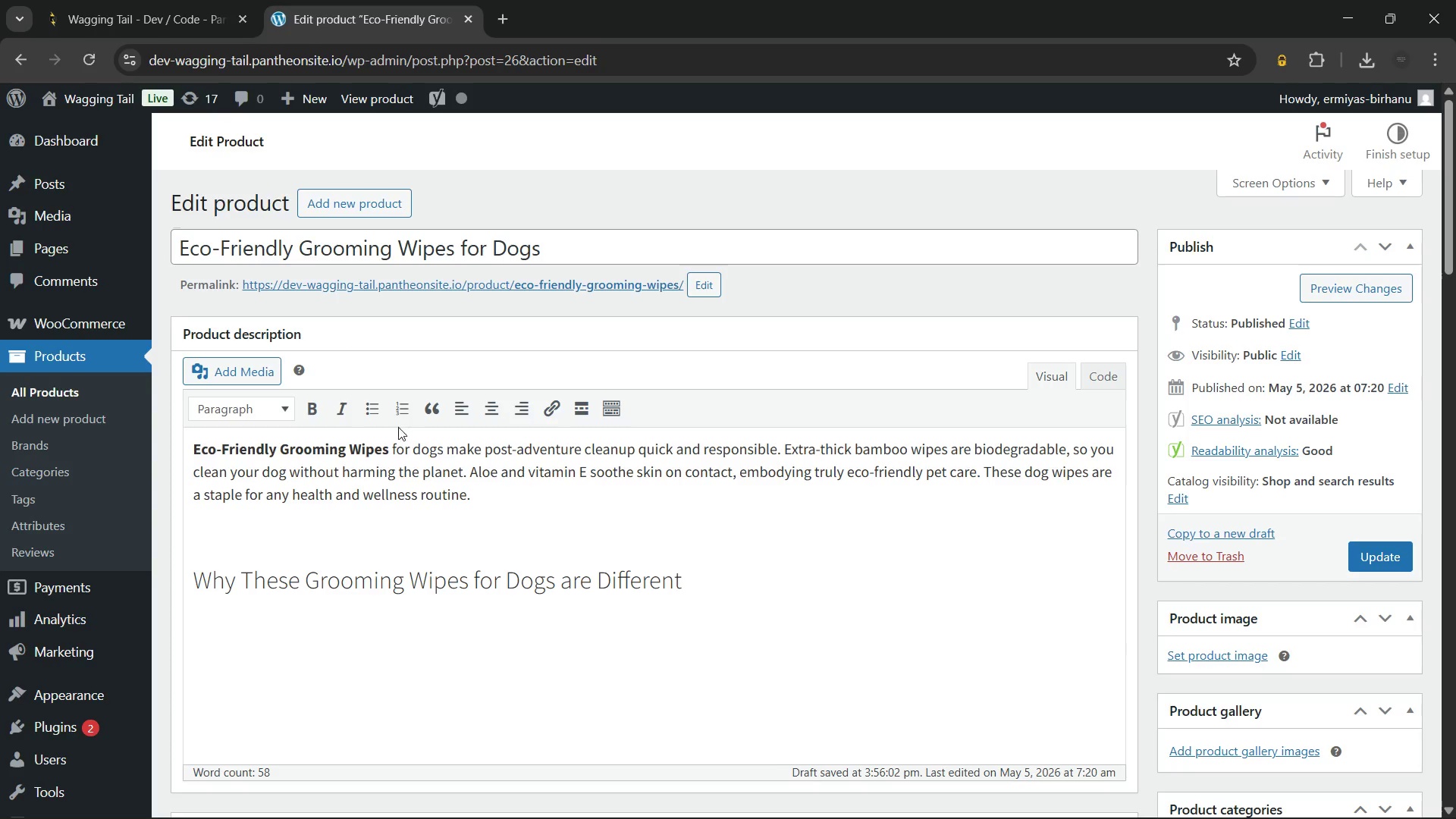 
left_click([376, 410])
 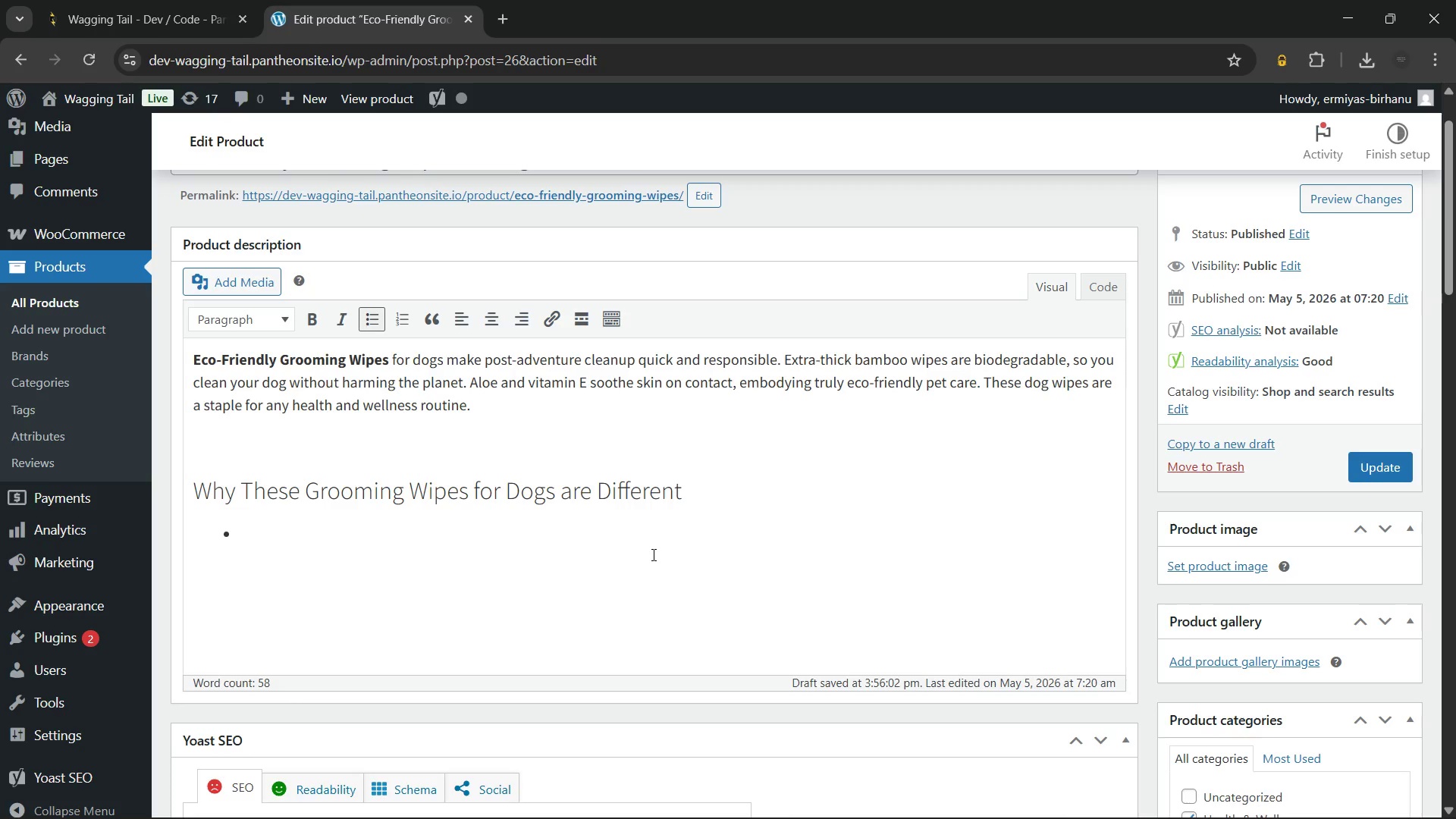 
wait(41.14)
 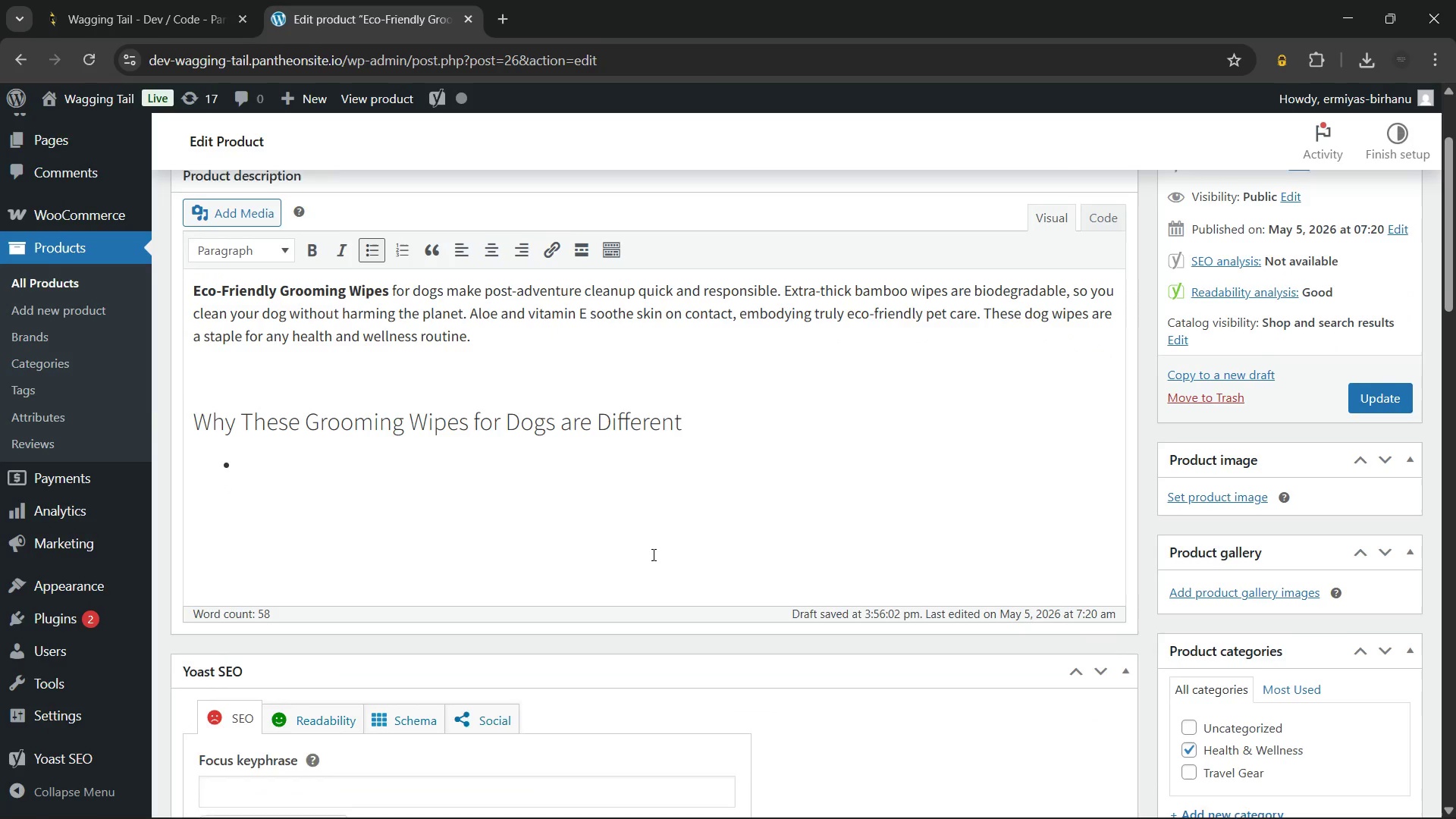 
key(Shift+E)
 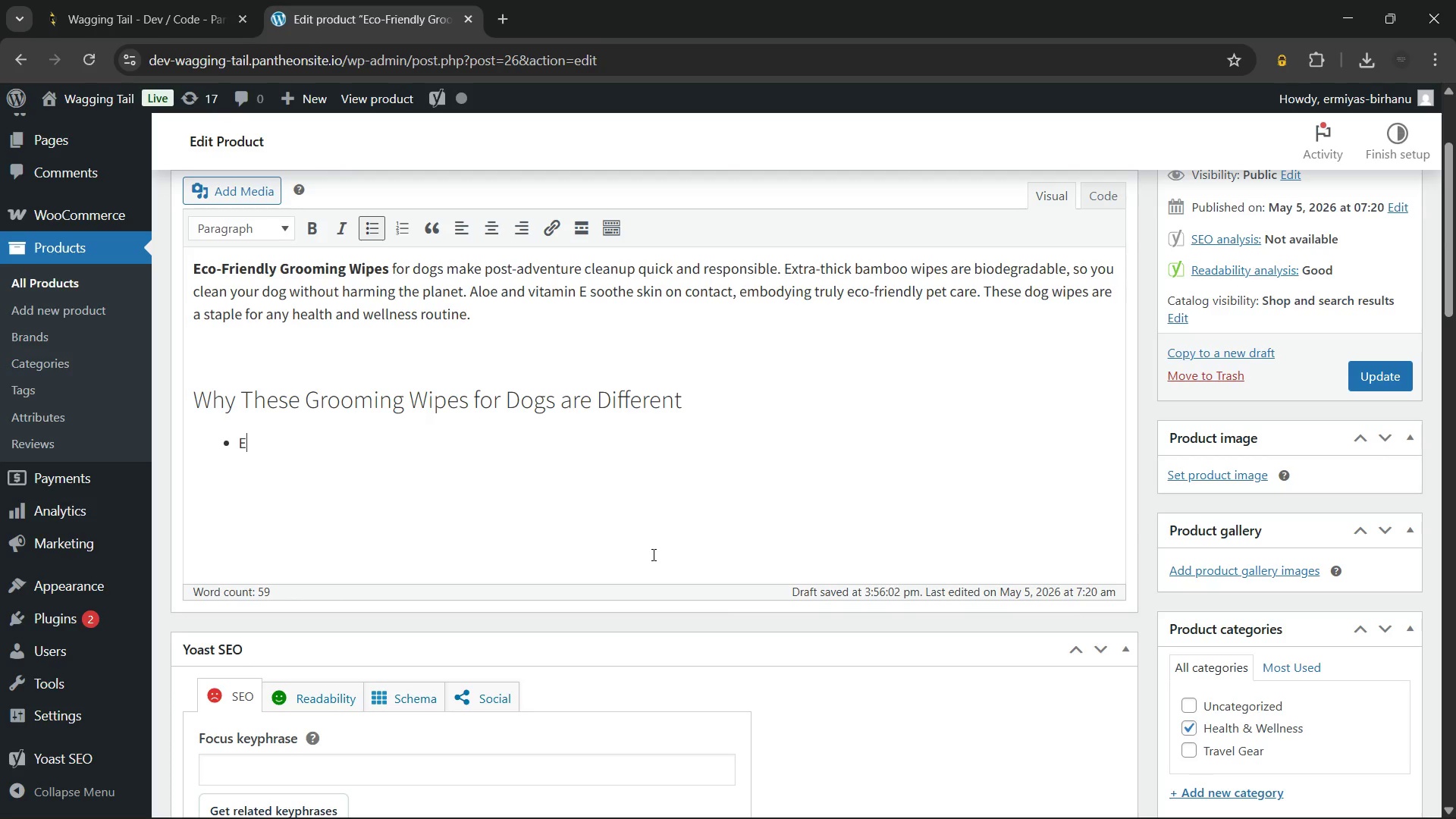 
key(Backspace)
type(Made from biodegradable bamboo for an eco-conscious clean)
 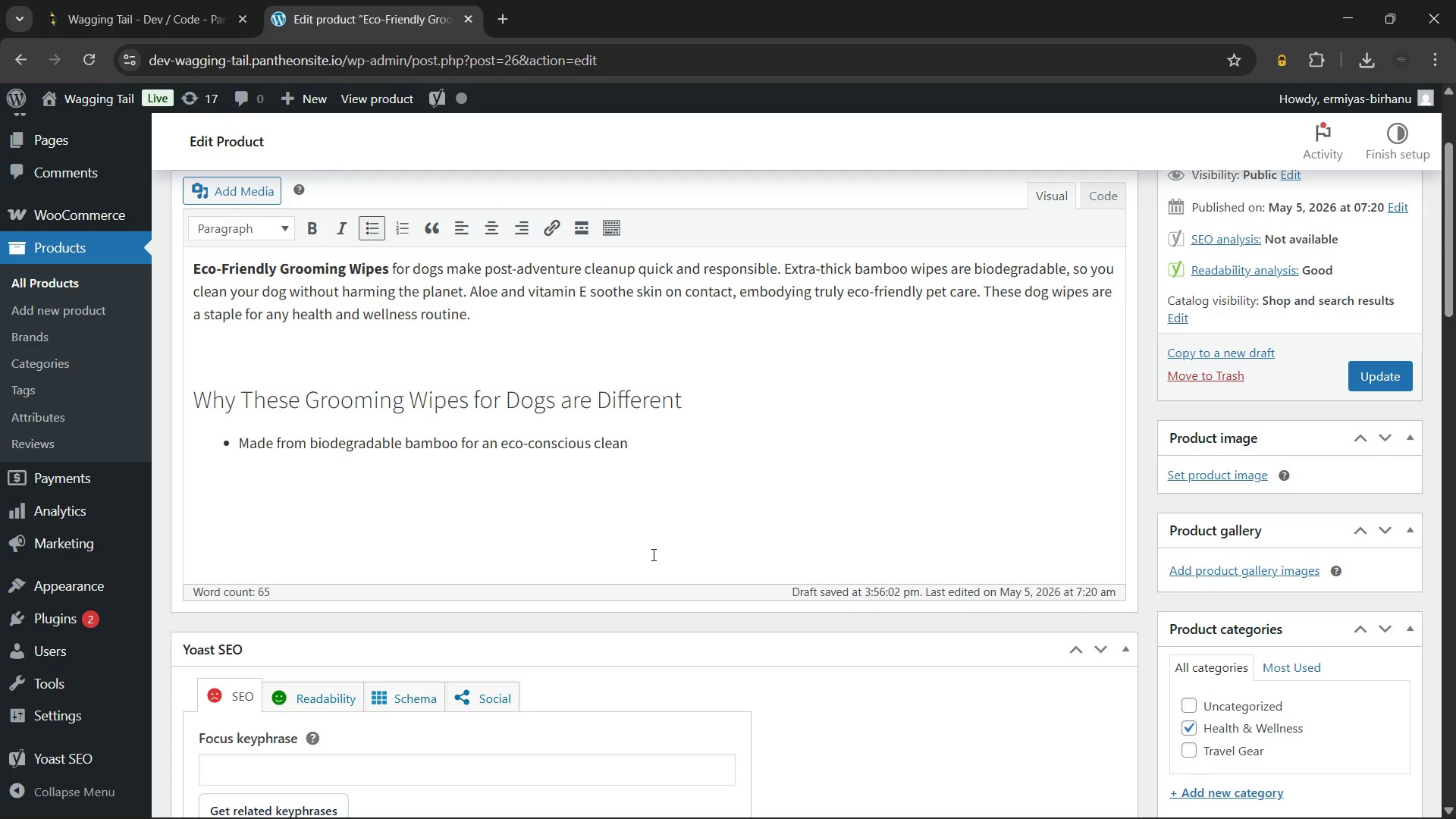 
key(Enter)
 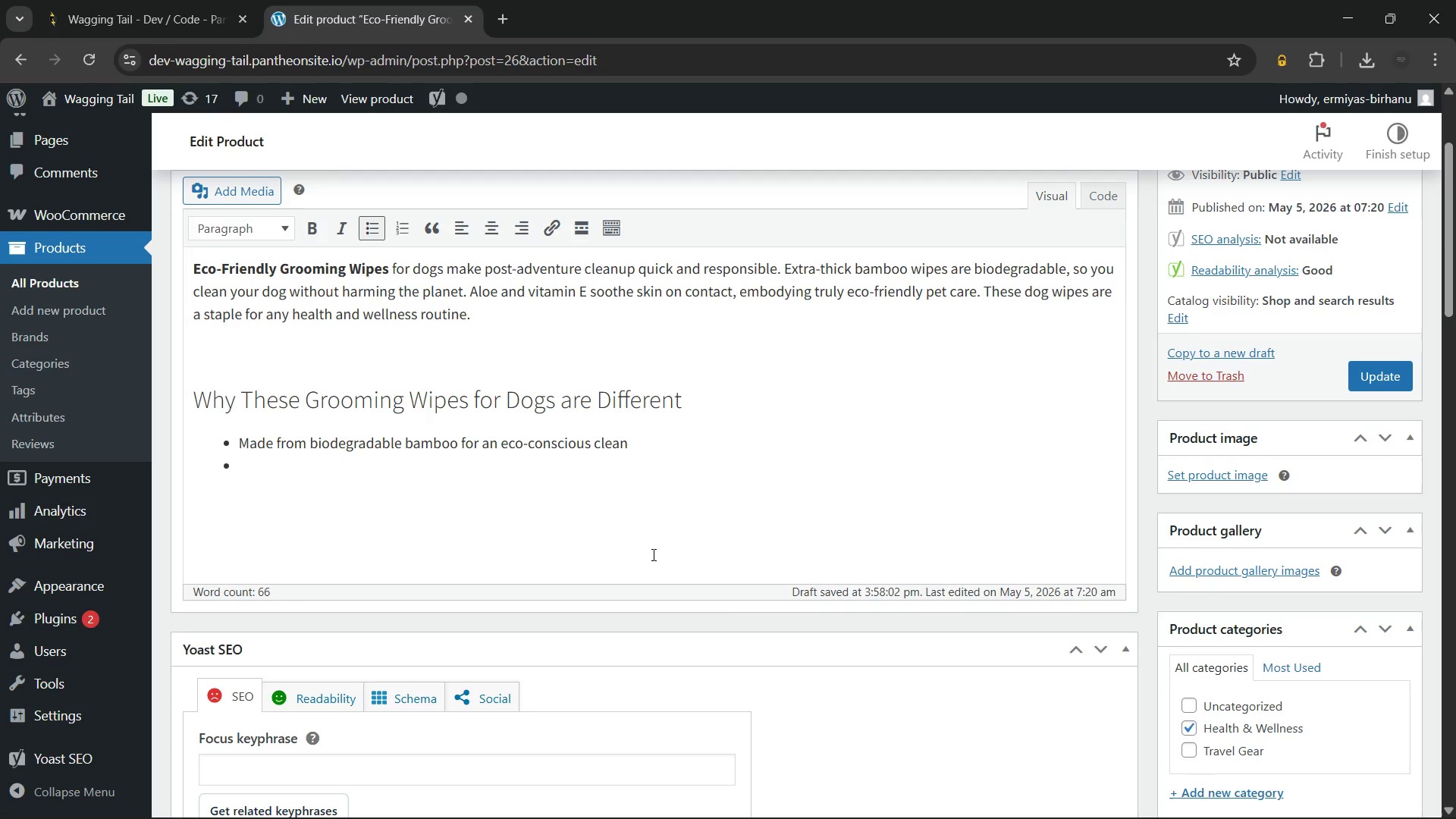 
wait(74.23)
 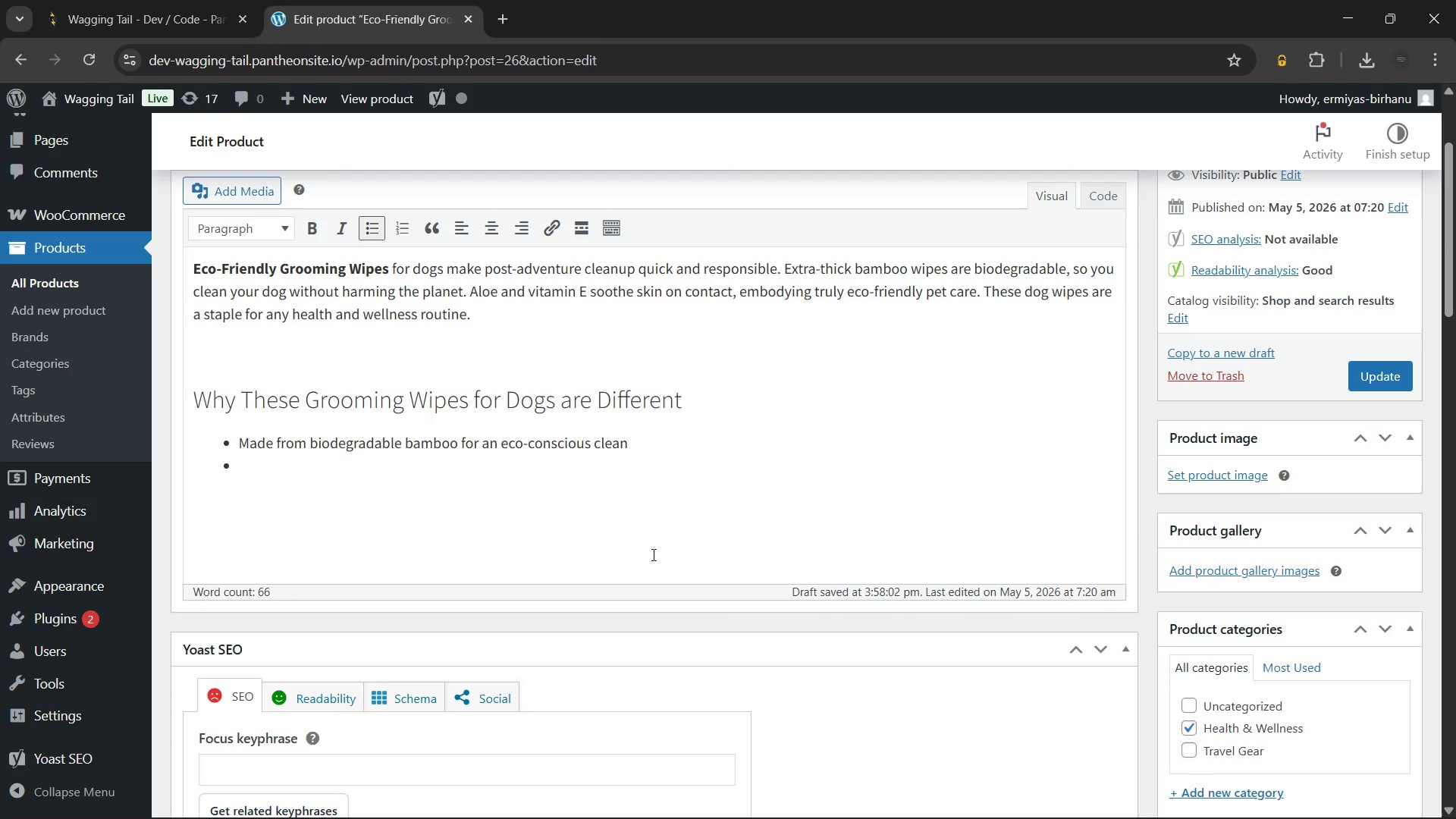 
type(Extra-think )
key(Backspace)
key(Backspace)
key(Backspace)
type(ck design holds up during full-body wipe-dows)
key(Backspace)
type(ns)
 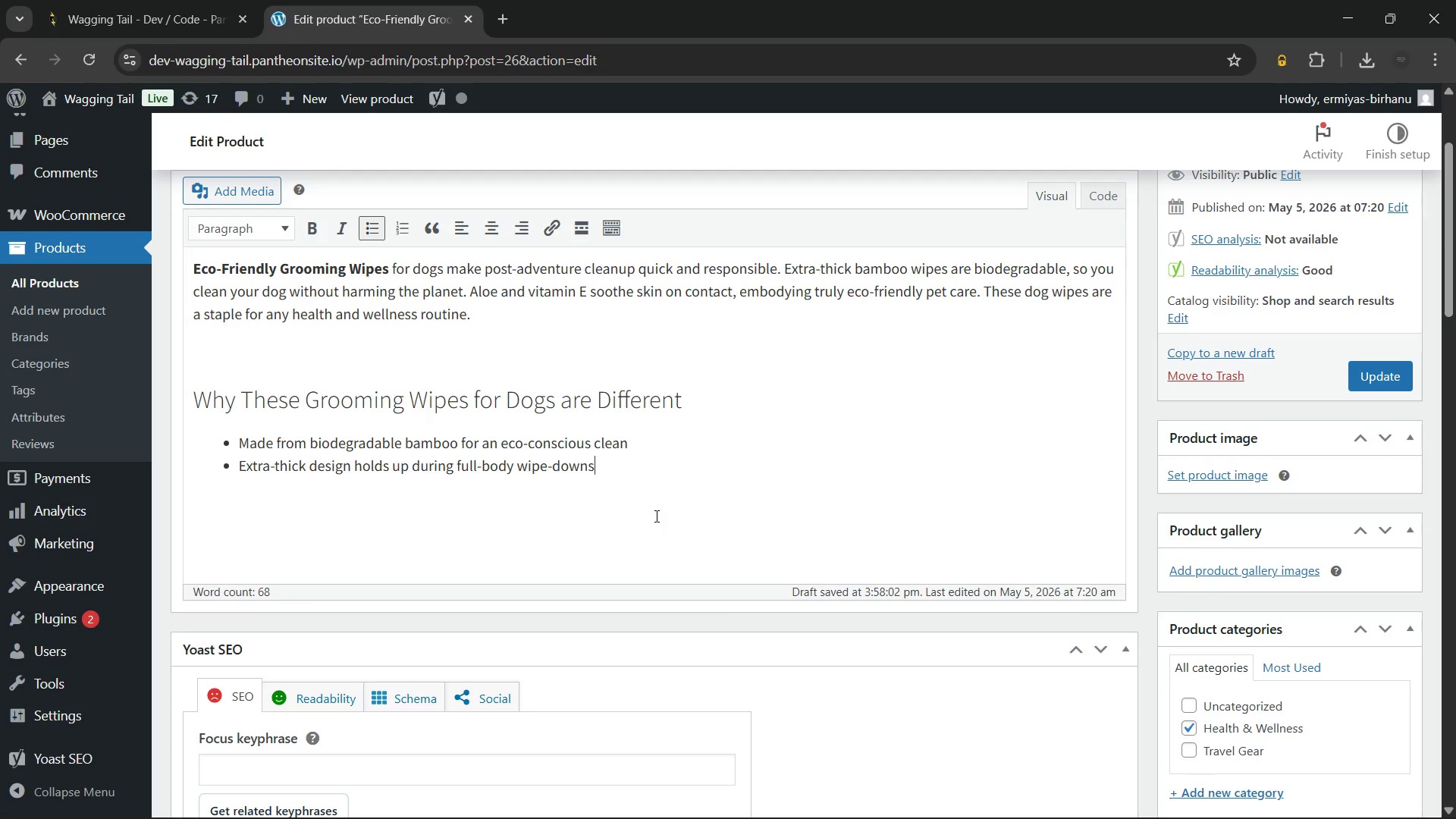 
key(Enter)
 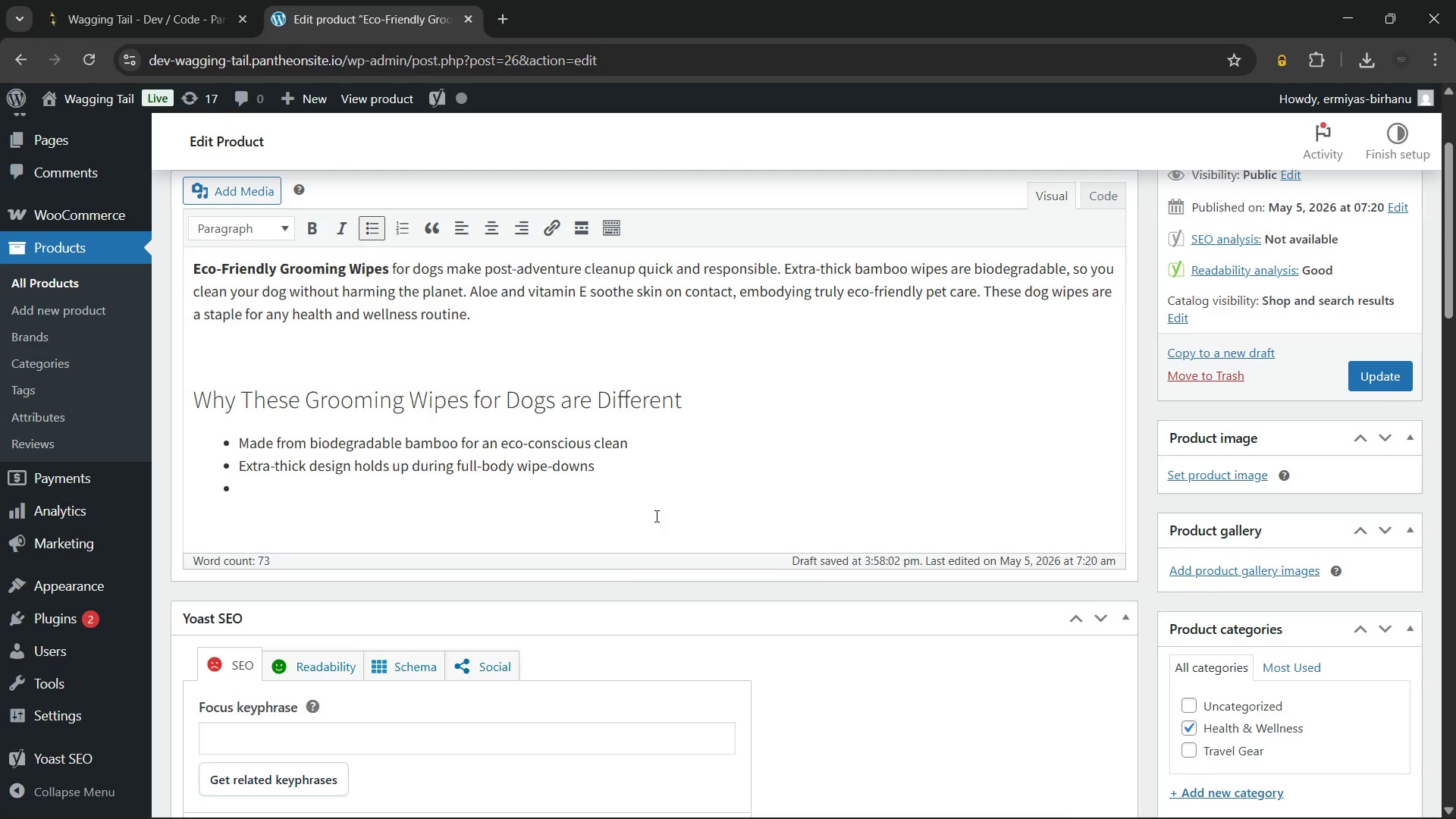 
type(Aloe infusion soothes and moisturizes skin after use.)
key(Backspace)
 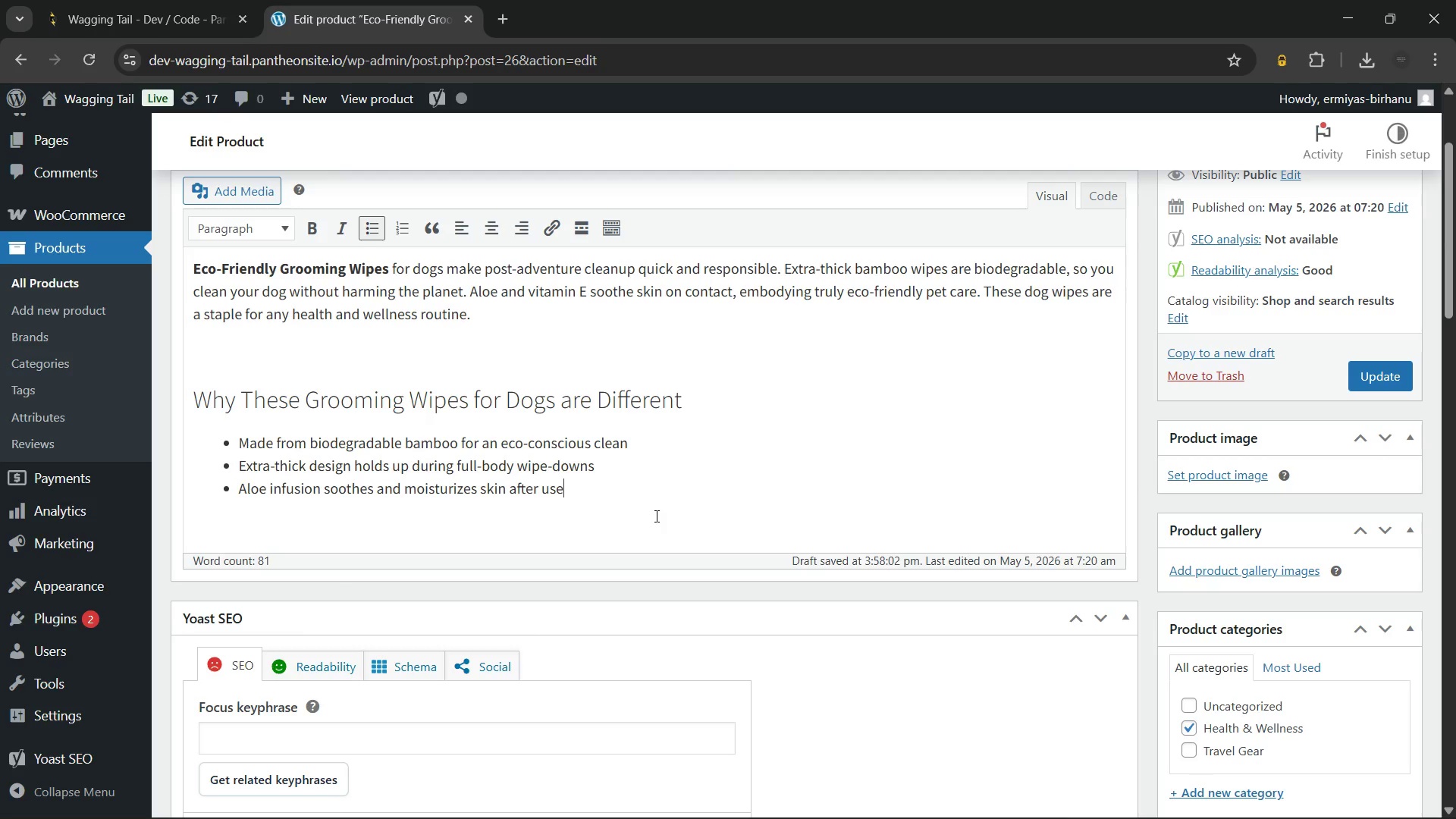 
wait(17.34)
 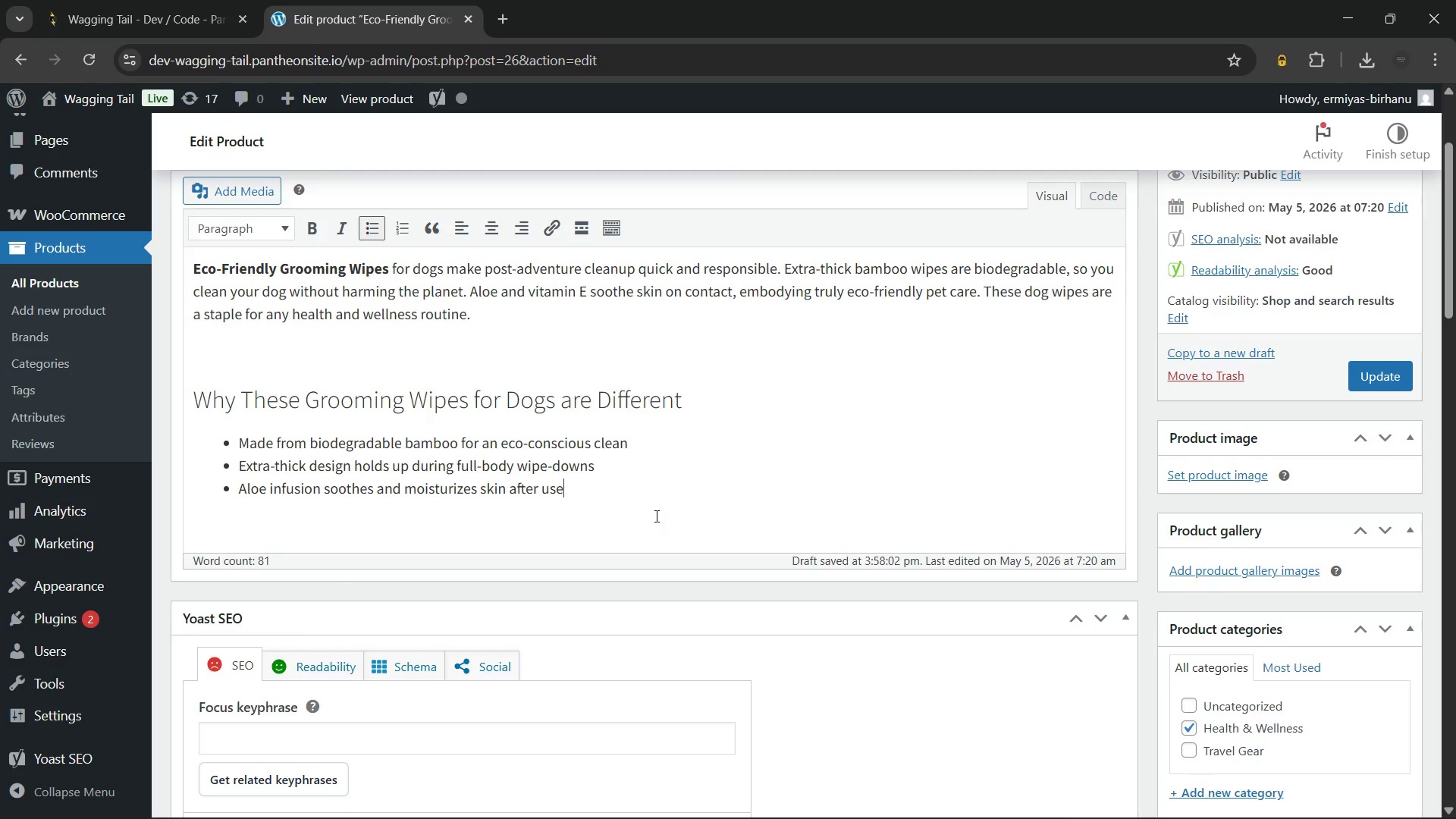 
key(Enter)
 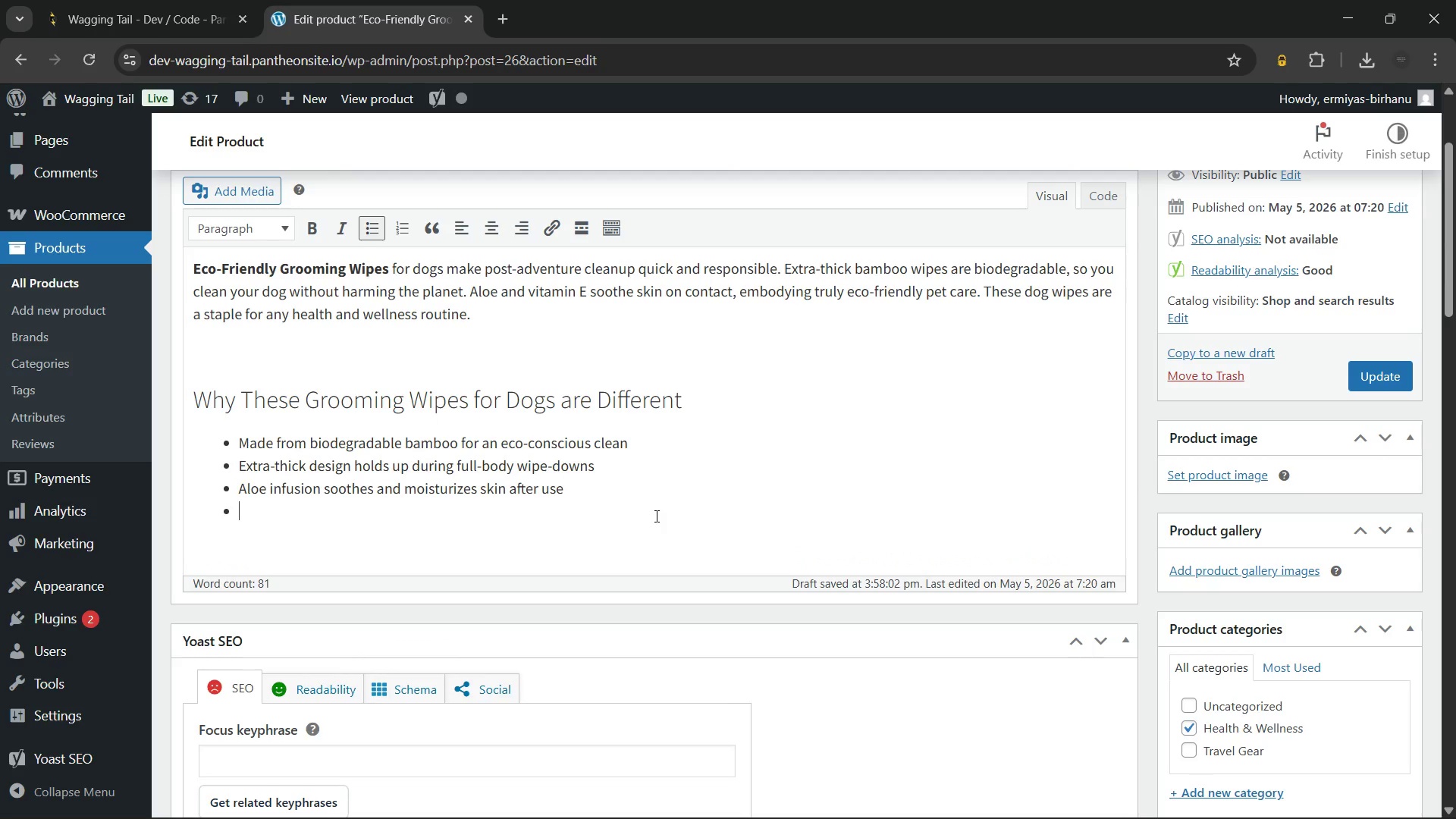 
type(Vitamin E supports coat health and reduces dryness)
 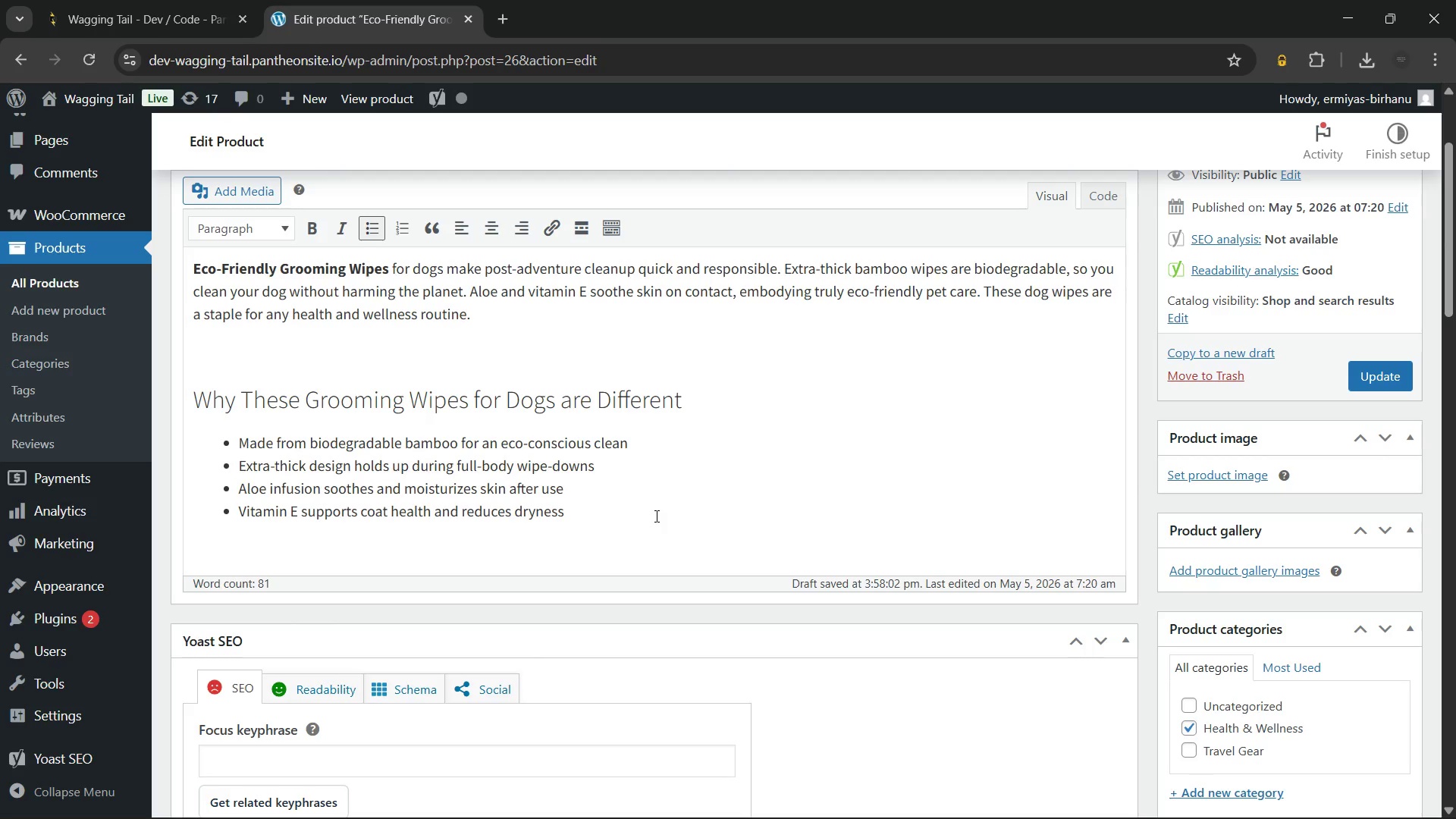 
key(Enter)
 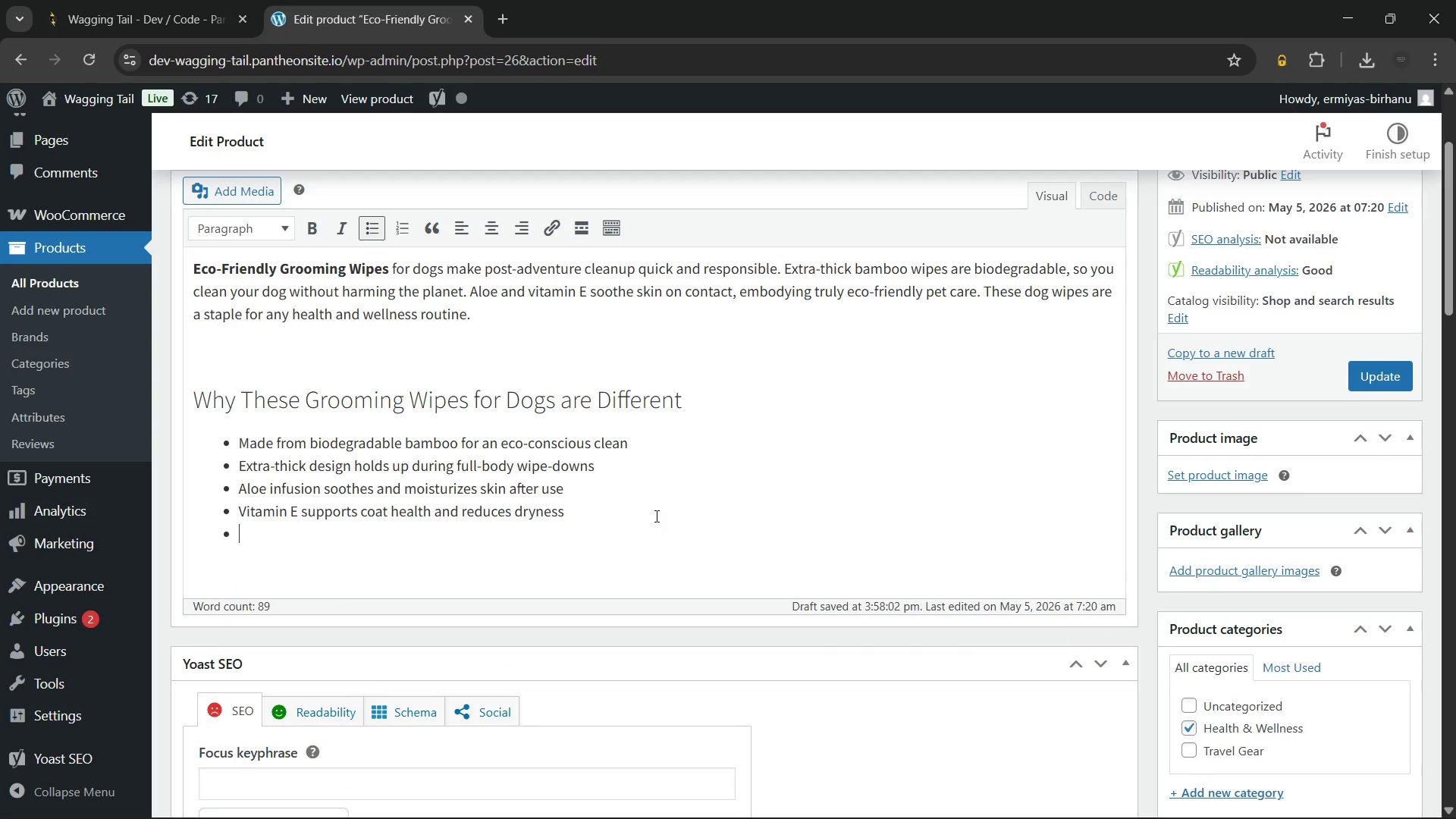 
type(Deo)
 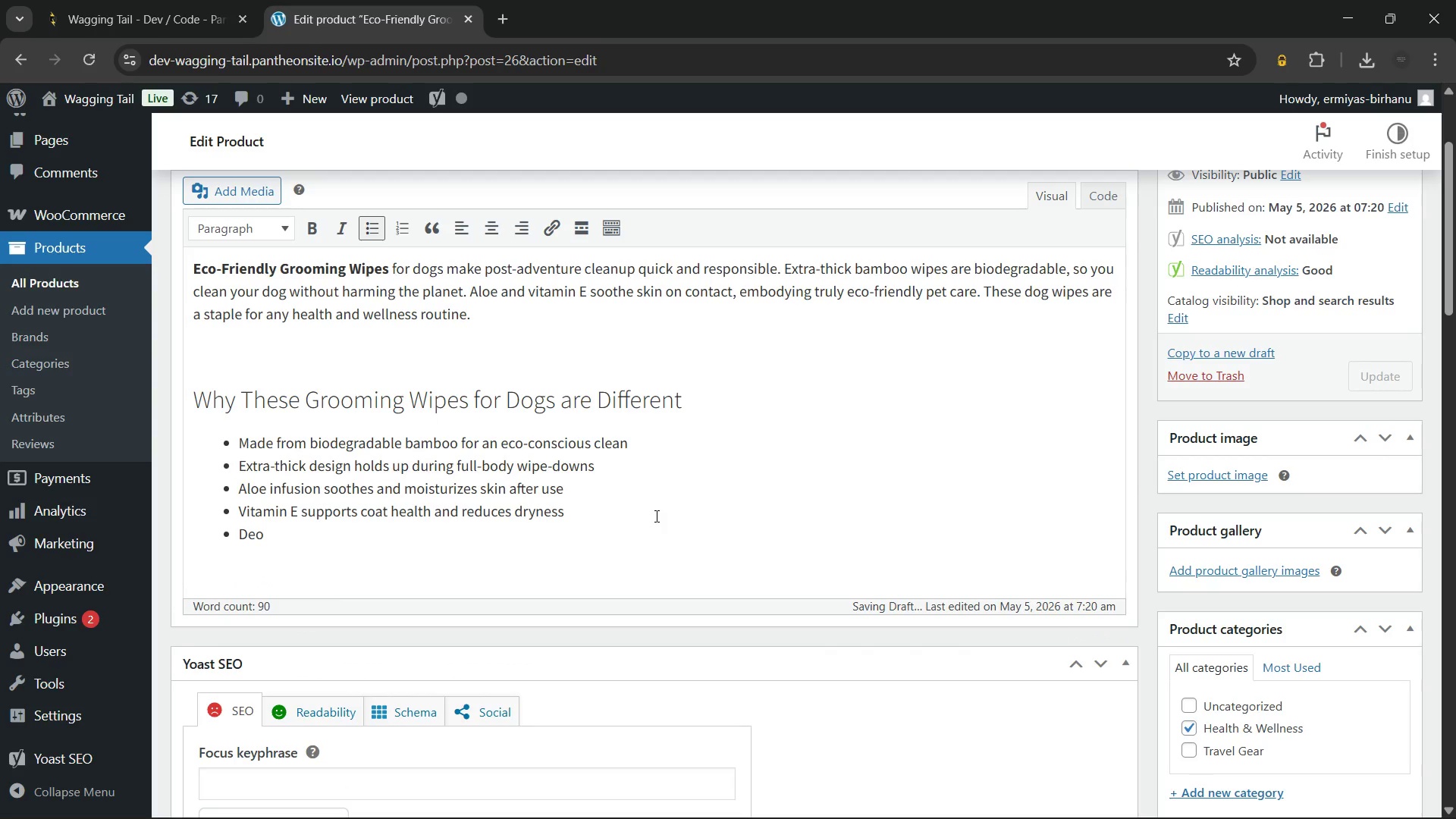 
type(dorizing formula neutralizes post-hike odors effectively)
 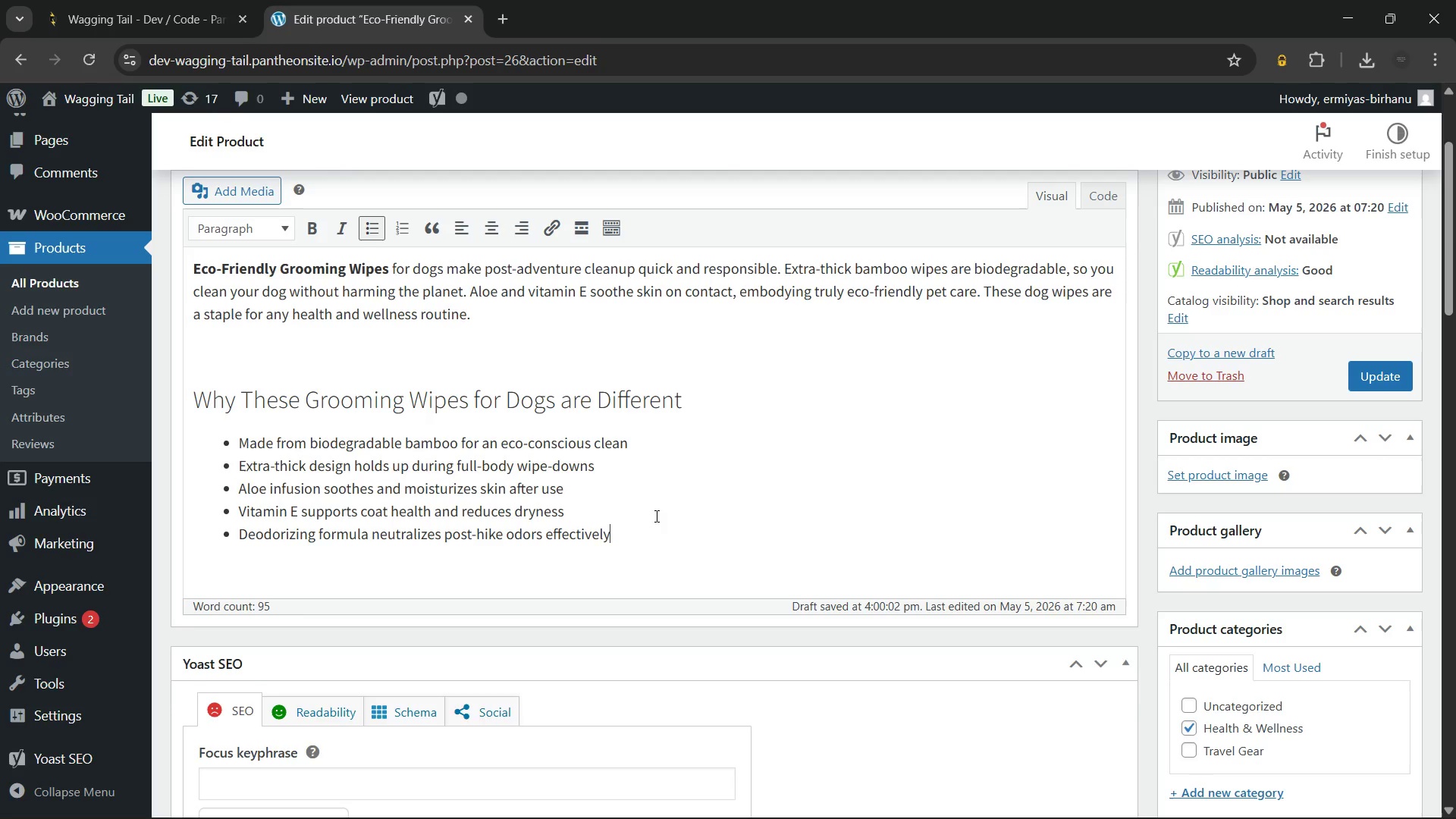 
key(Enter)
 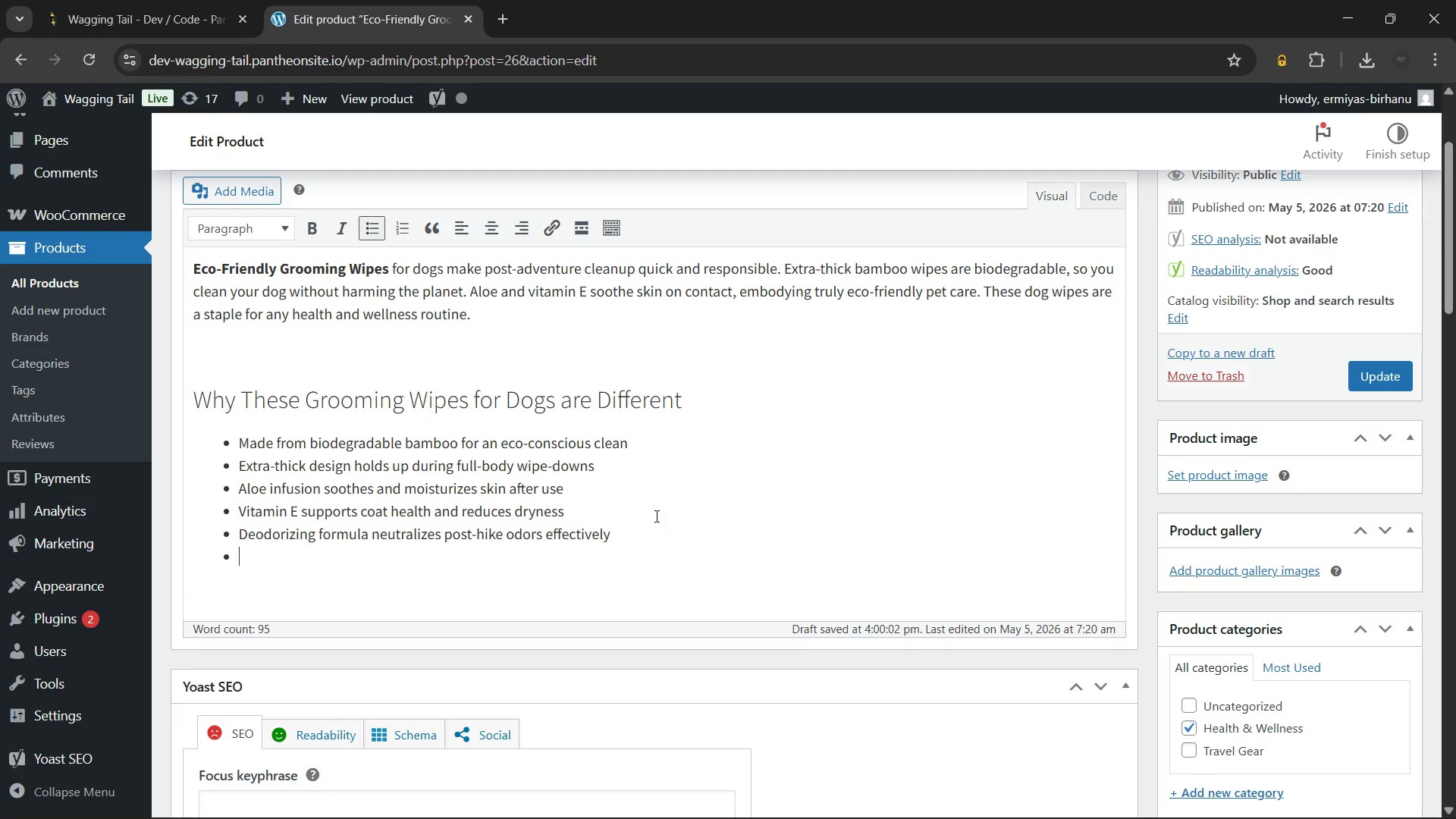 
key(Enter)
 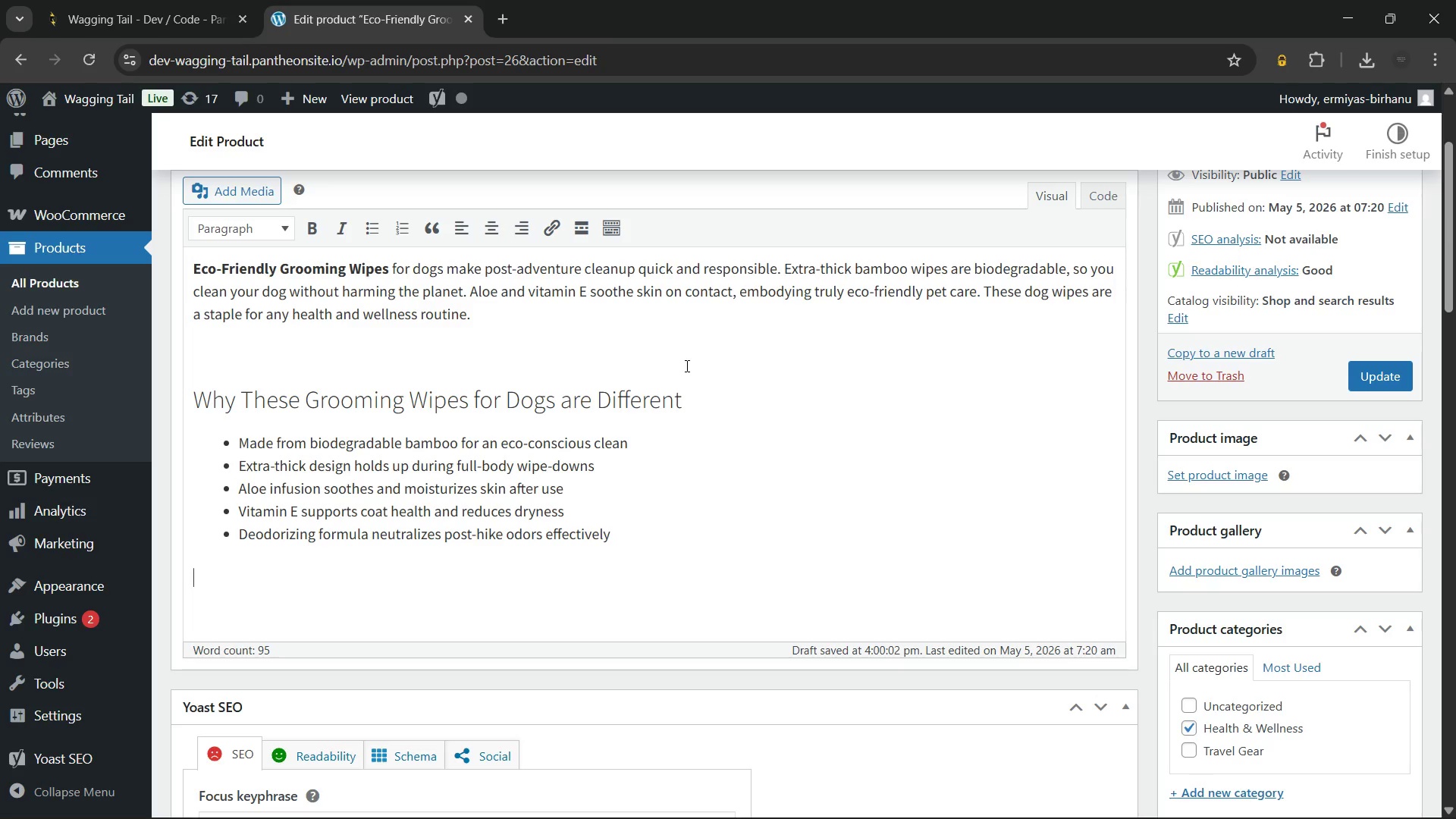 
wait(38.83)
 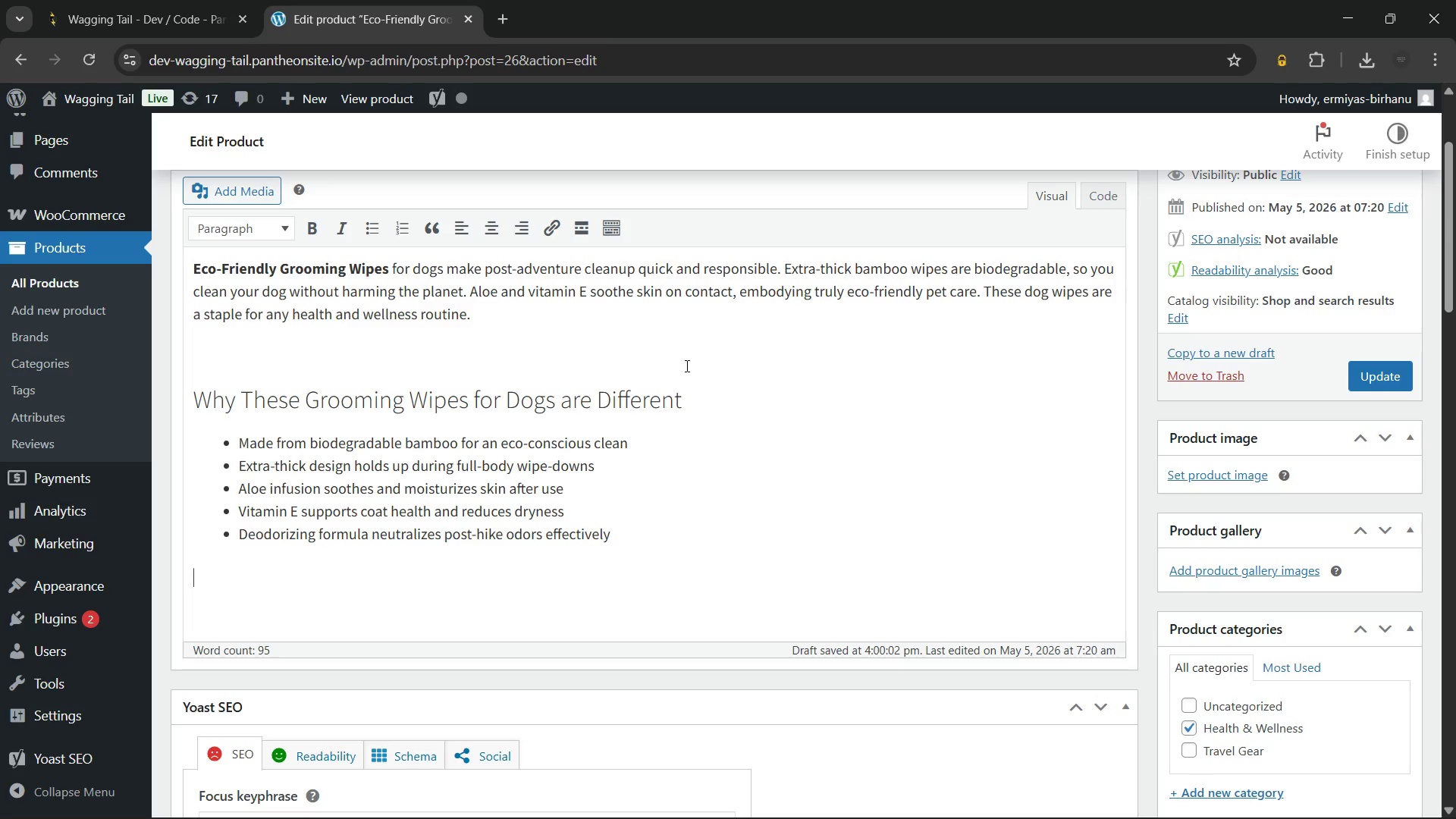 
mouse_move([78, -22])
 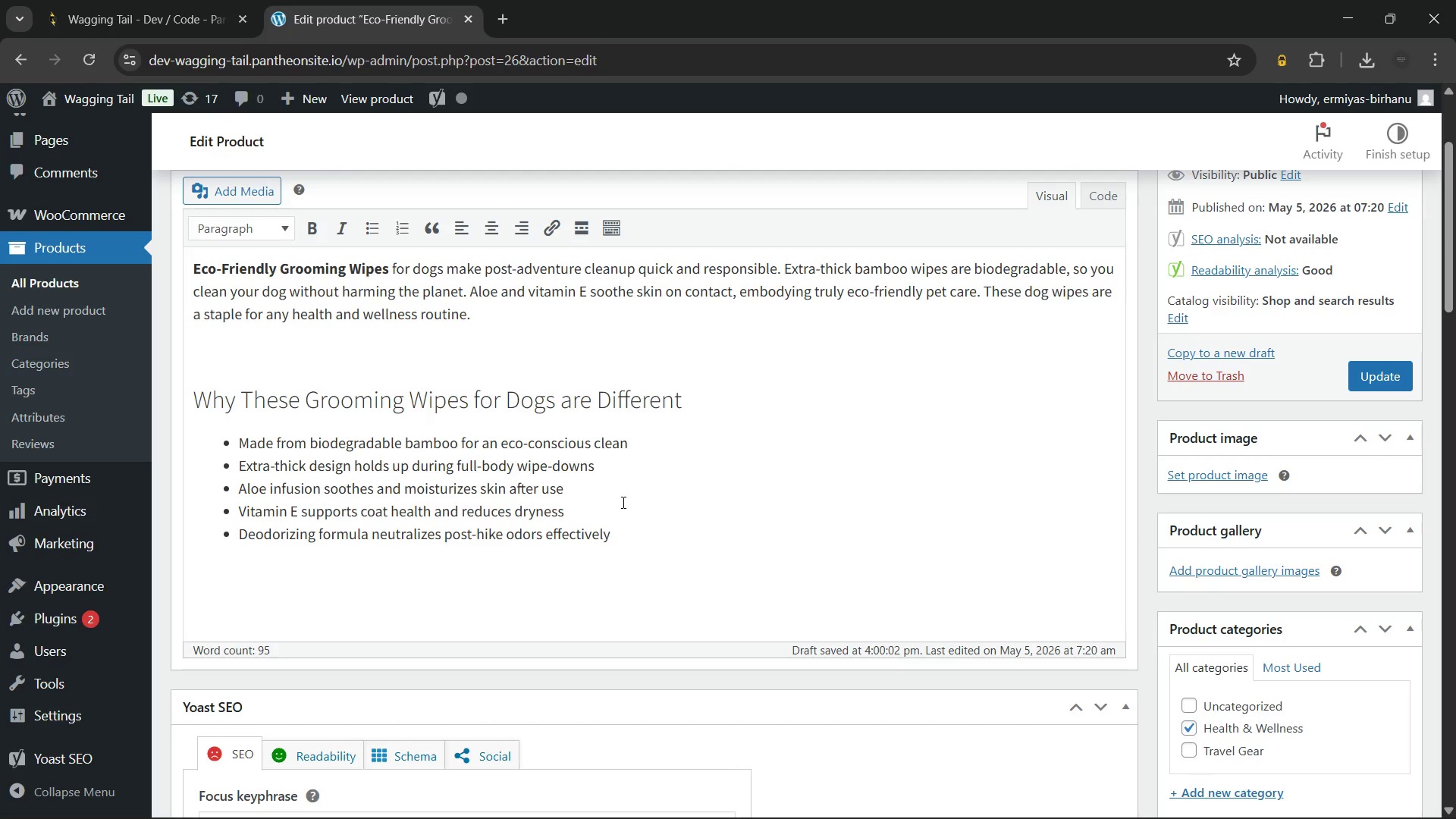 
wait(33.91)
 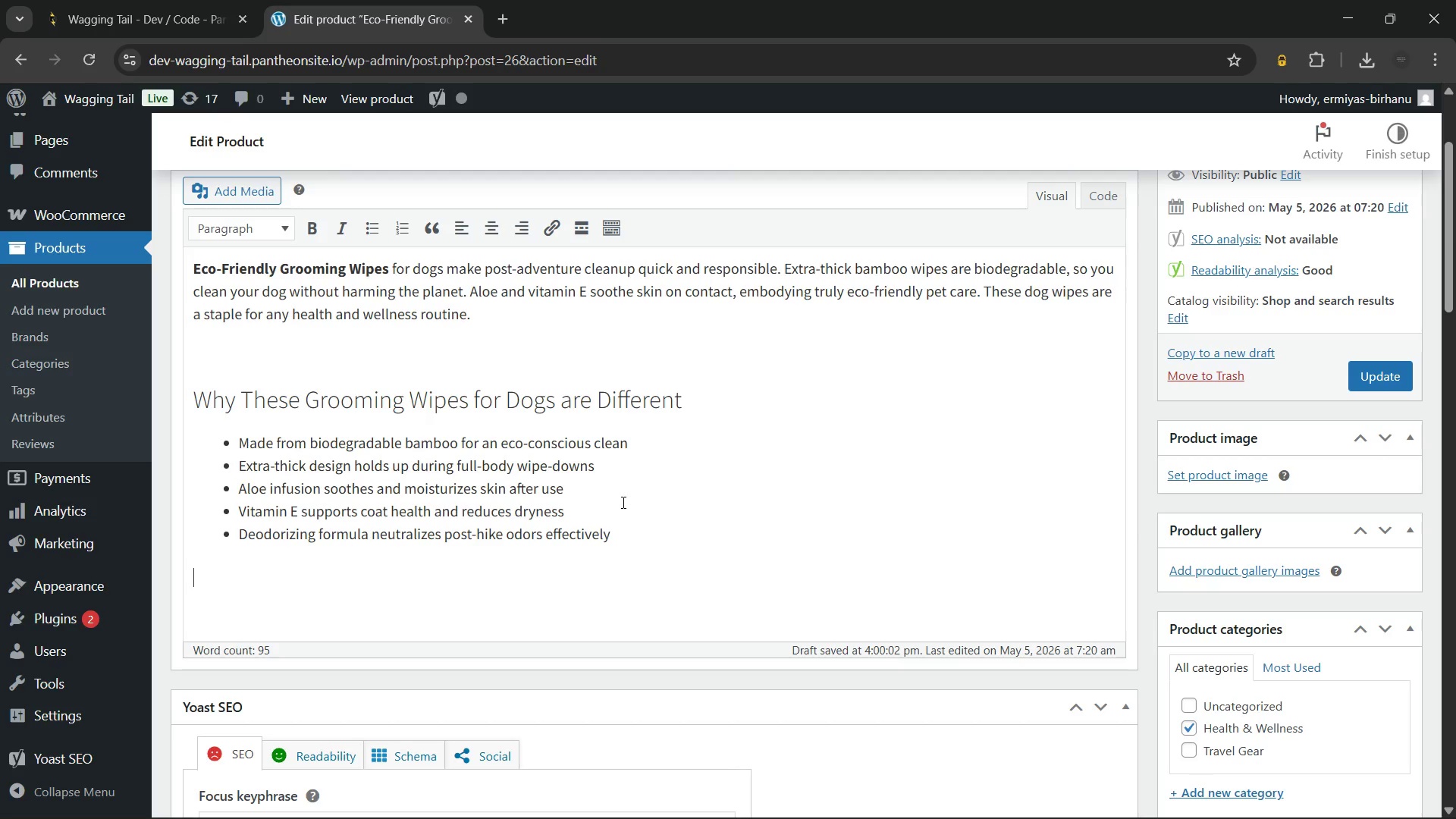 
type(These grooming wipes are large enough for muddy paws and quick coat refreshes)
 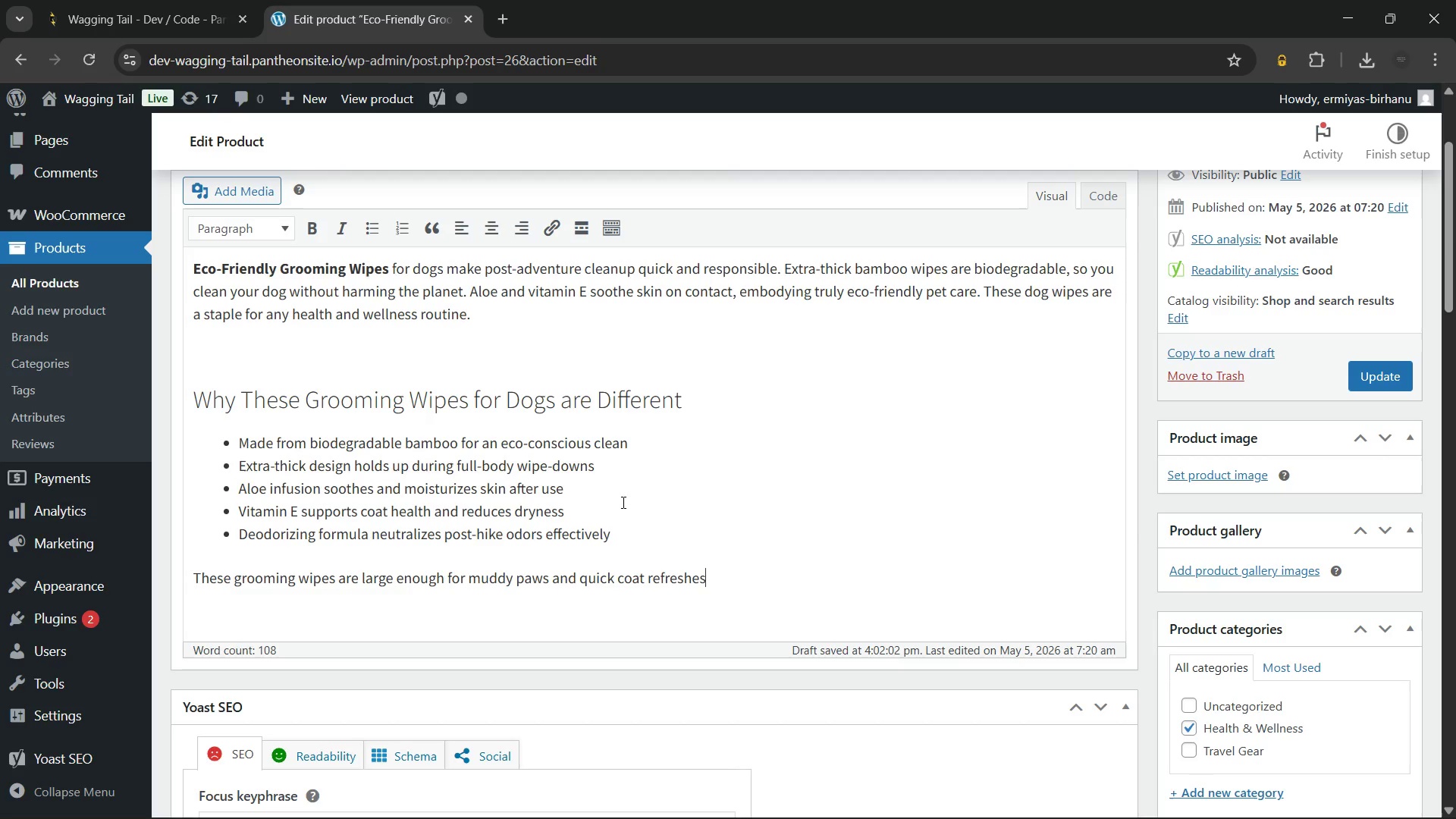 
wait(31.75)
 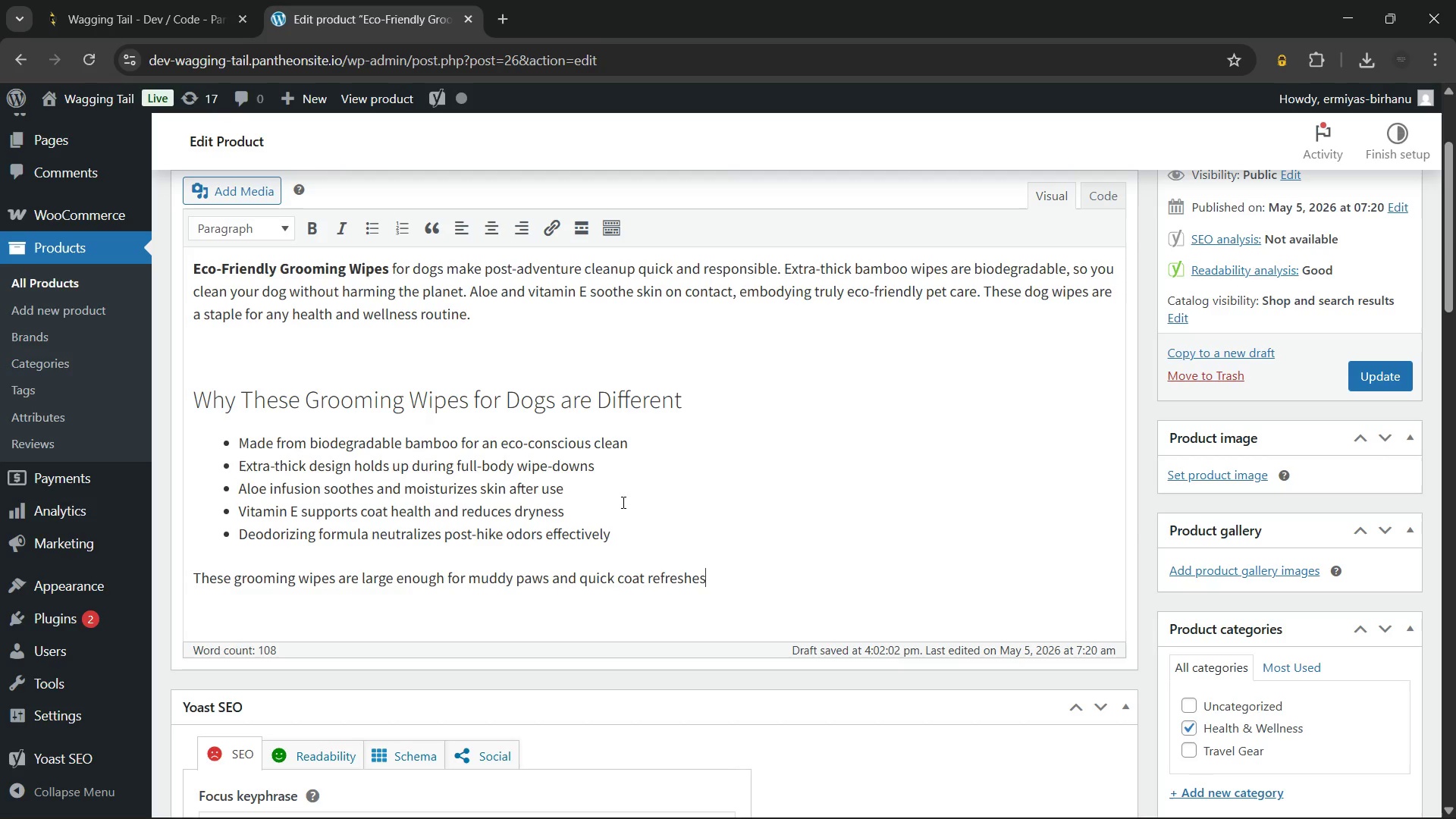 
type(. Keeep a pack)
 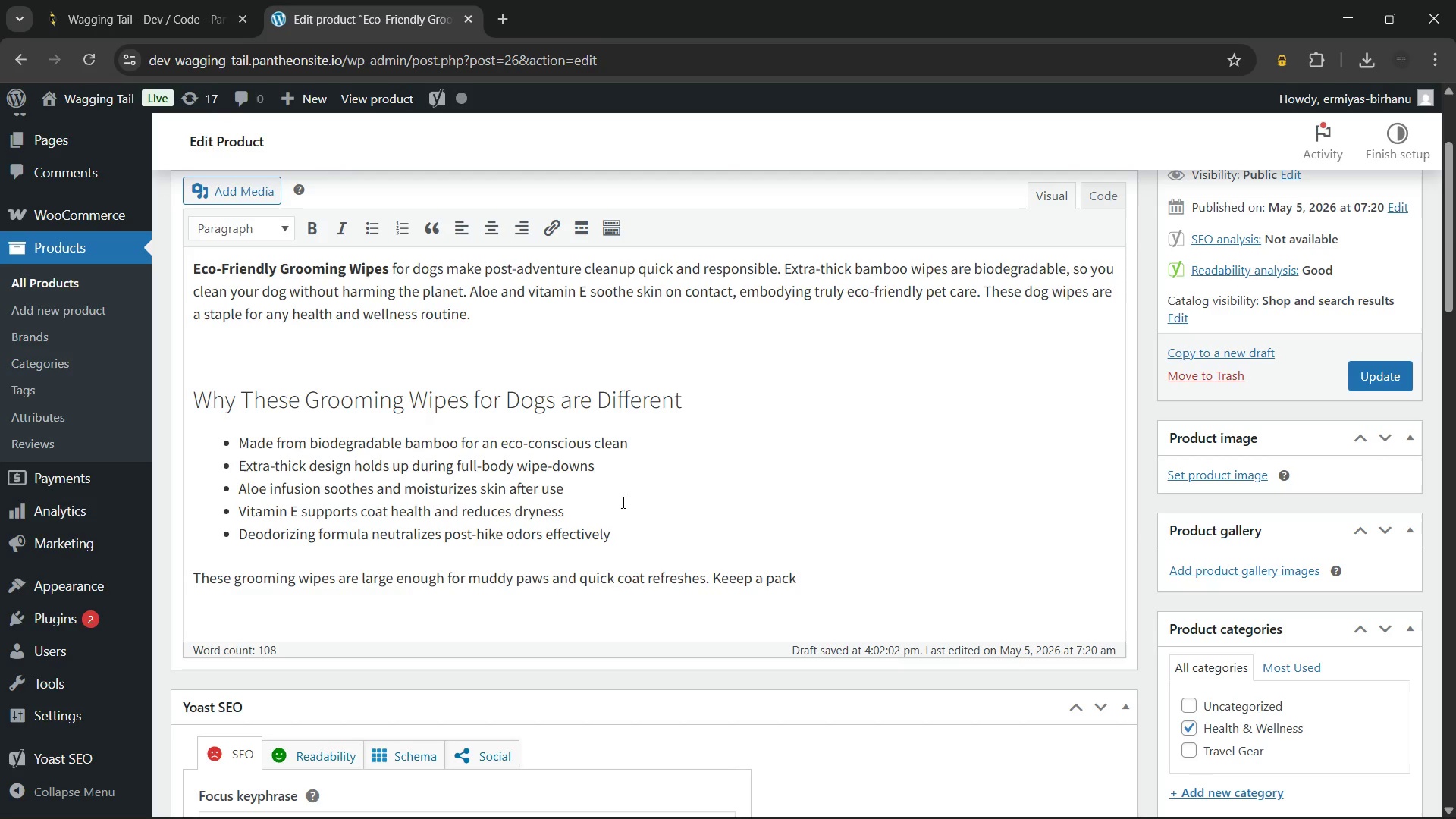 
wait(15.52)
 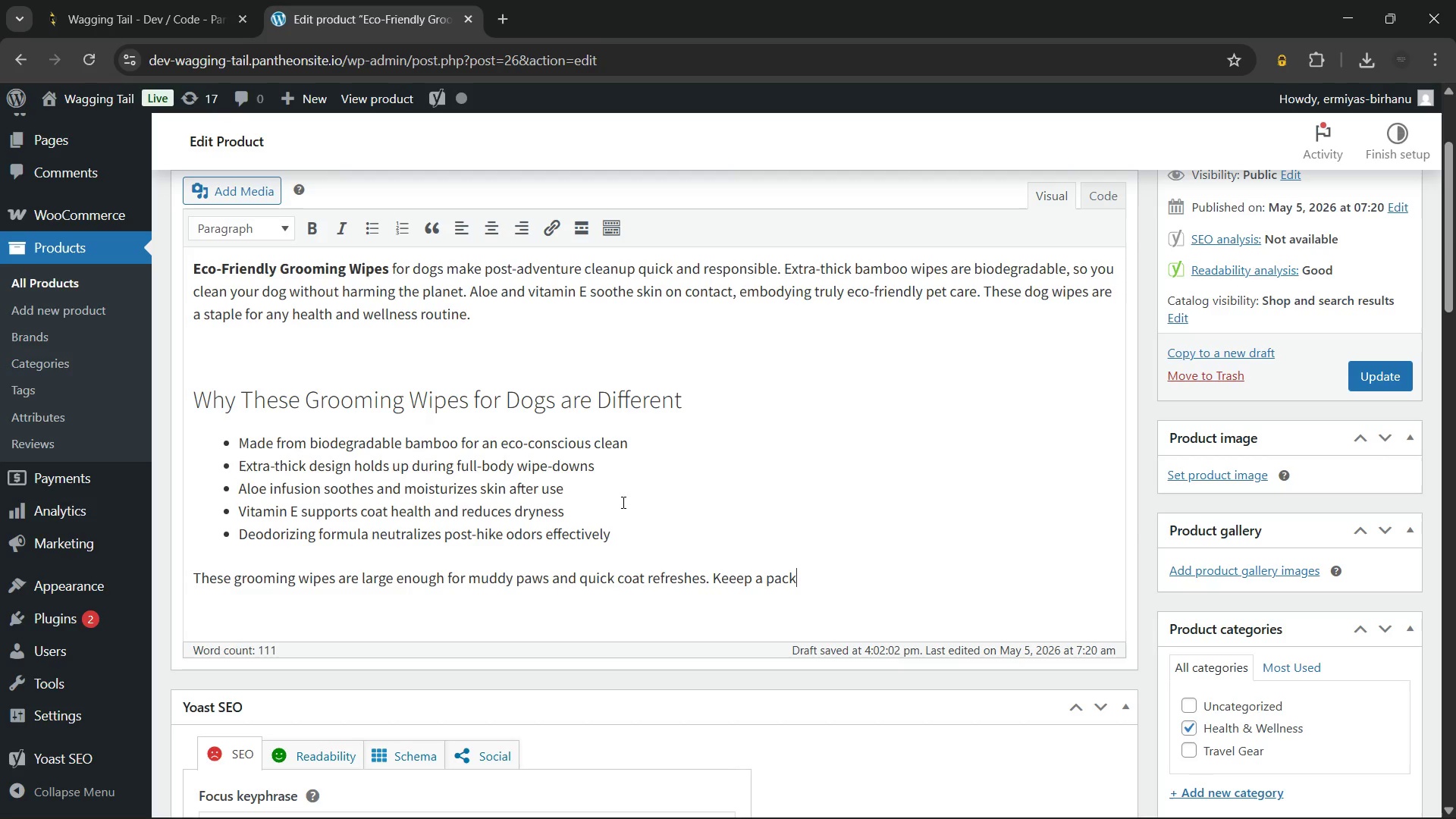 
type( in your car, bar, or trail kit for instant)
 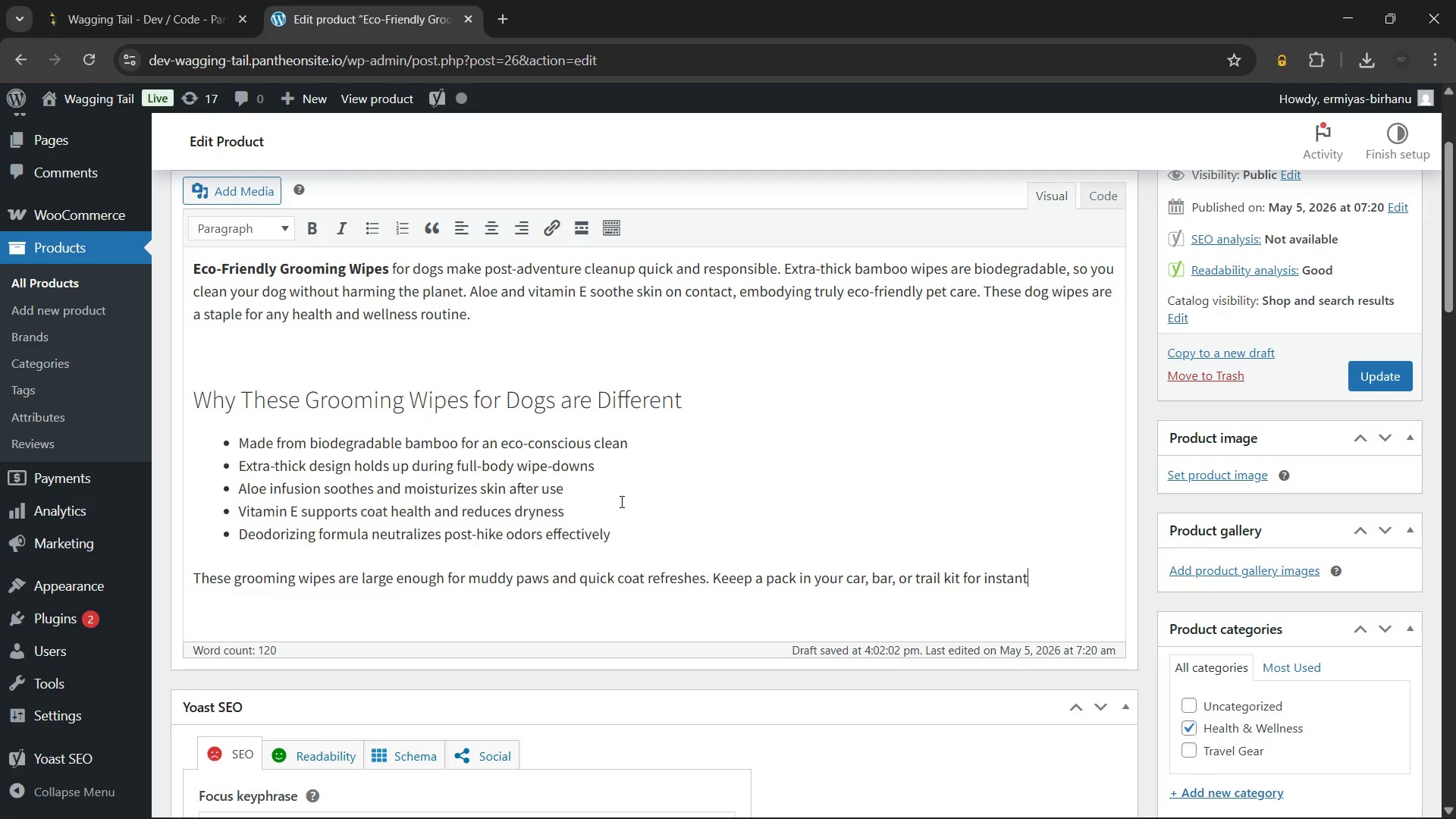 
type( cleanup anywhere. Additionally, the resealable flip-top)
 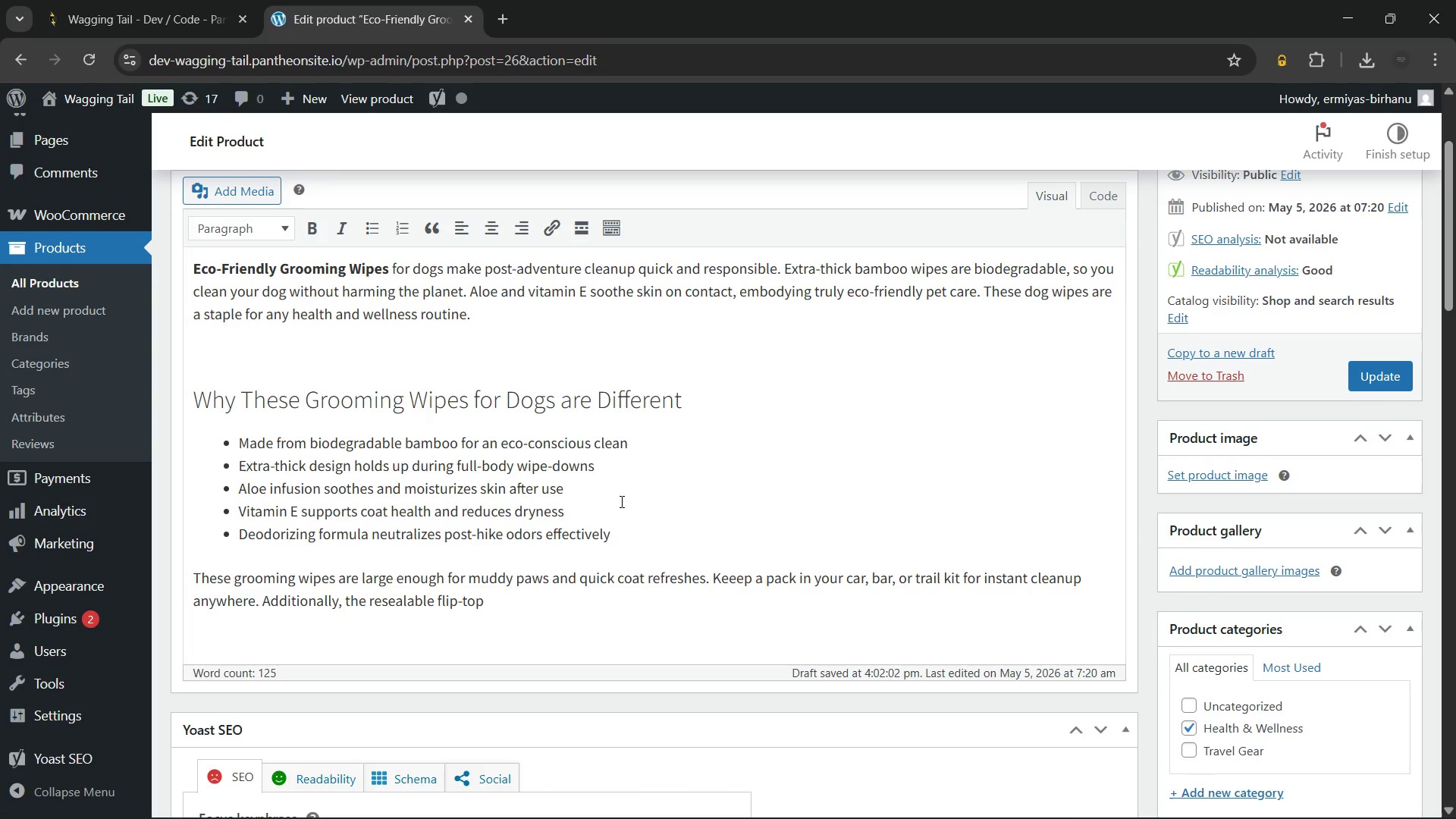 
type( lid locks in moisture so wipes never dry out between uses)
 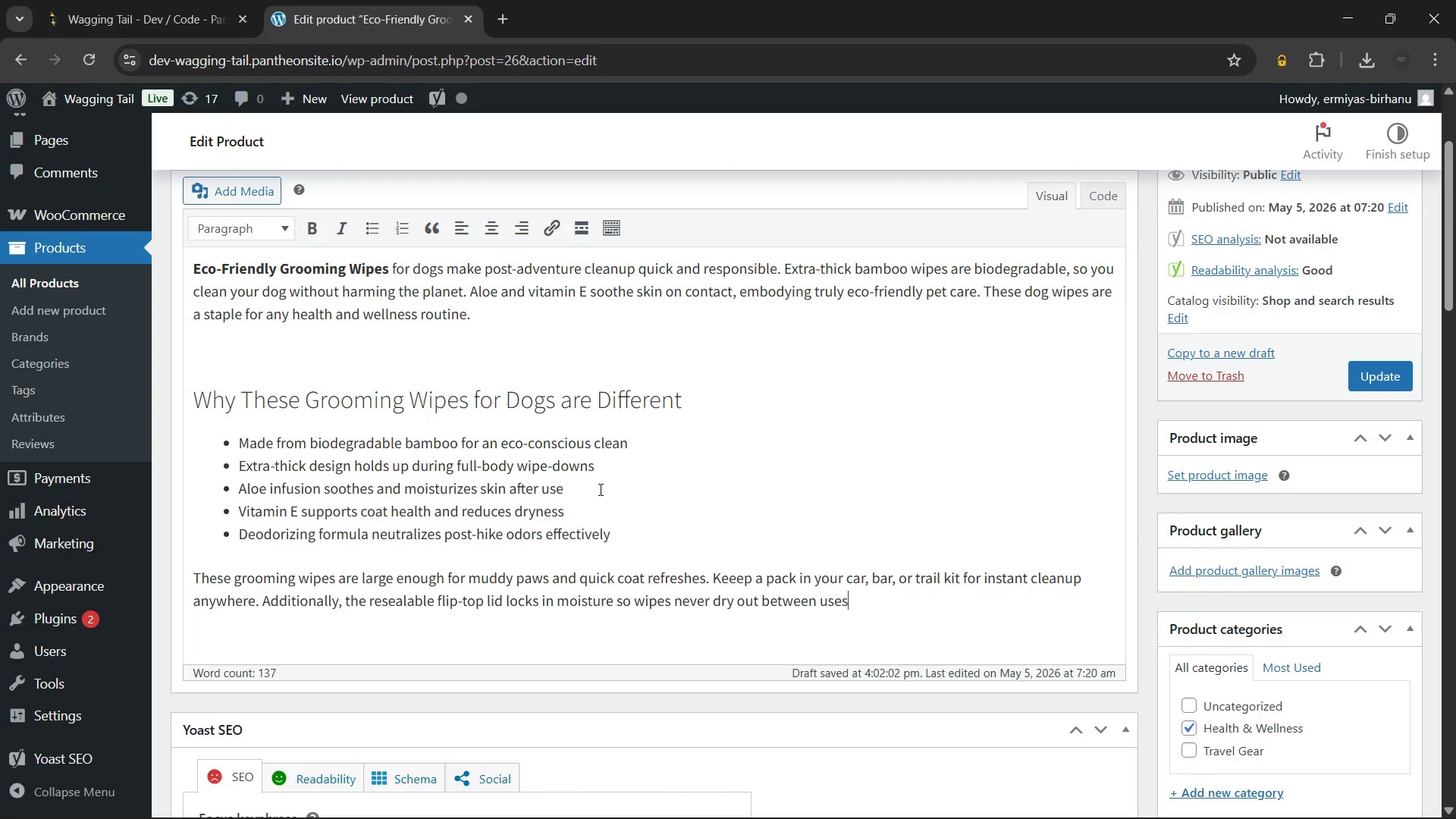 
wait(14.42)
 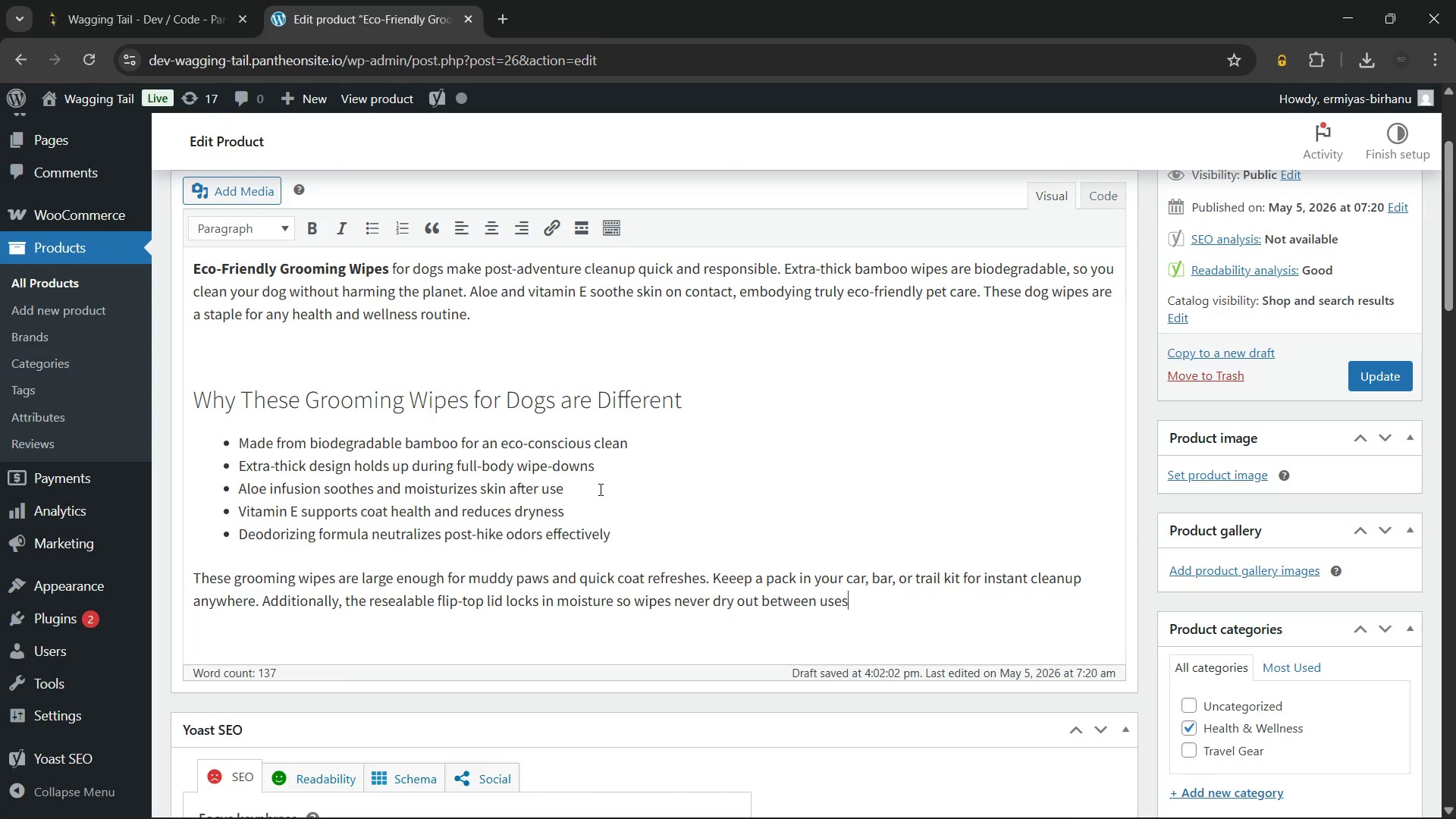 
type(. Clean, green, and effective)
 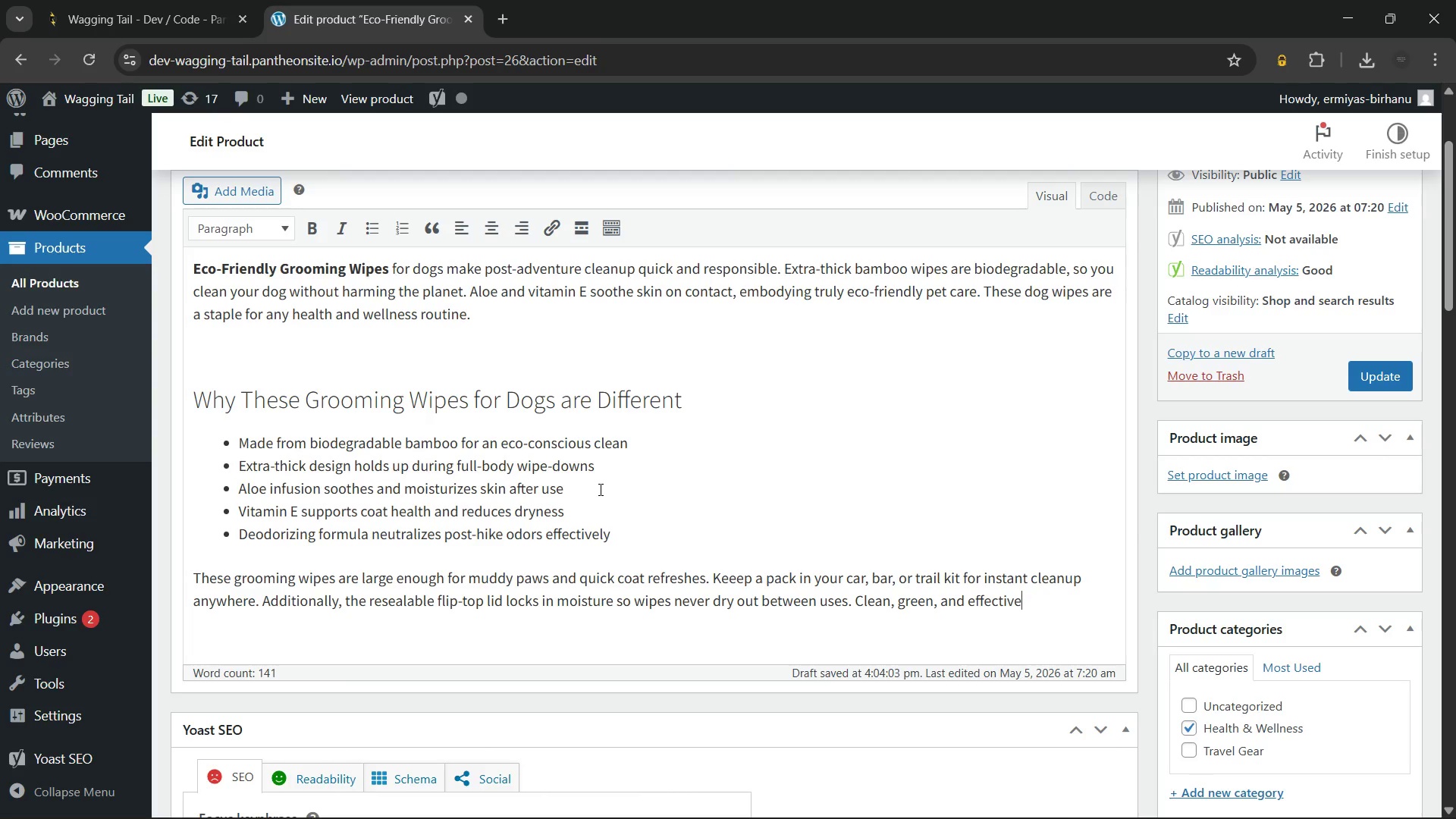 
wait(5.52)
 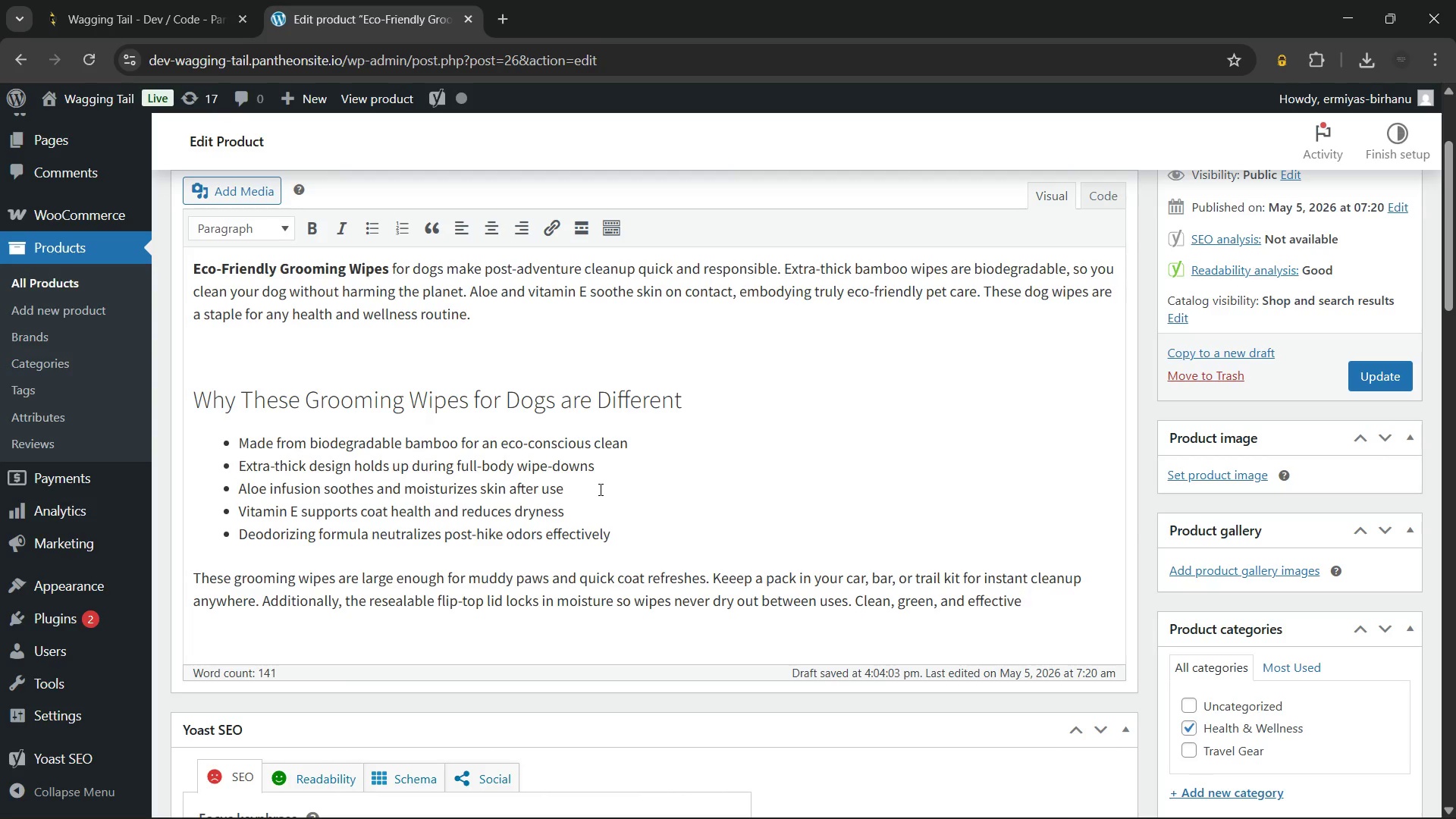 
type( - that is the )
 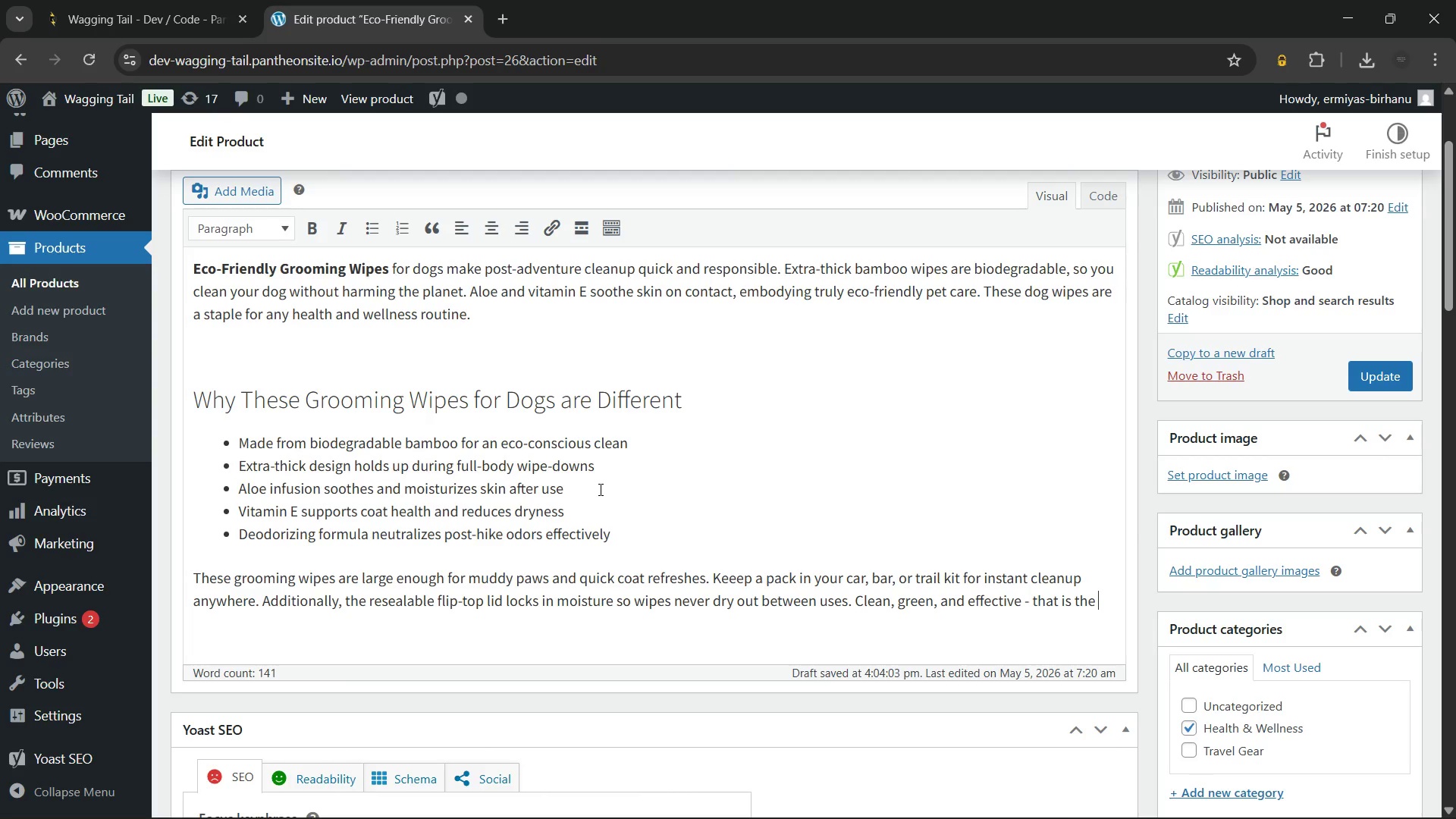 
hold_key(key=ShiftRight, duration=0.56)
 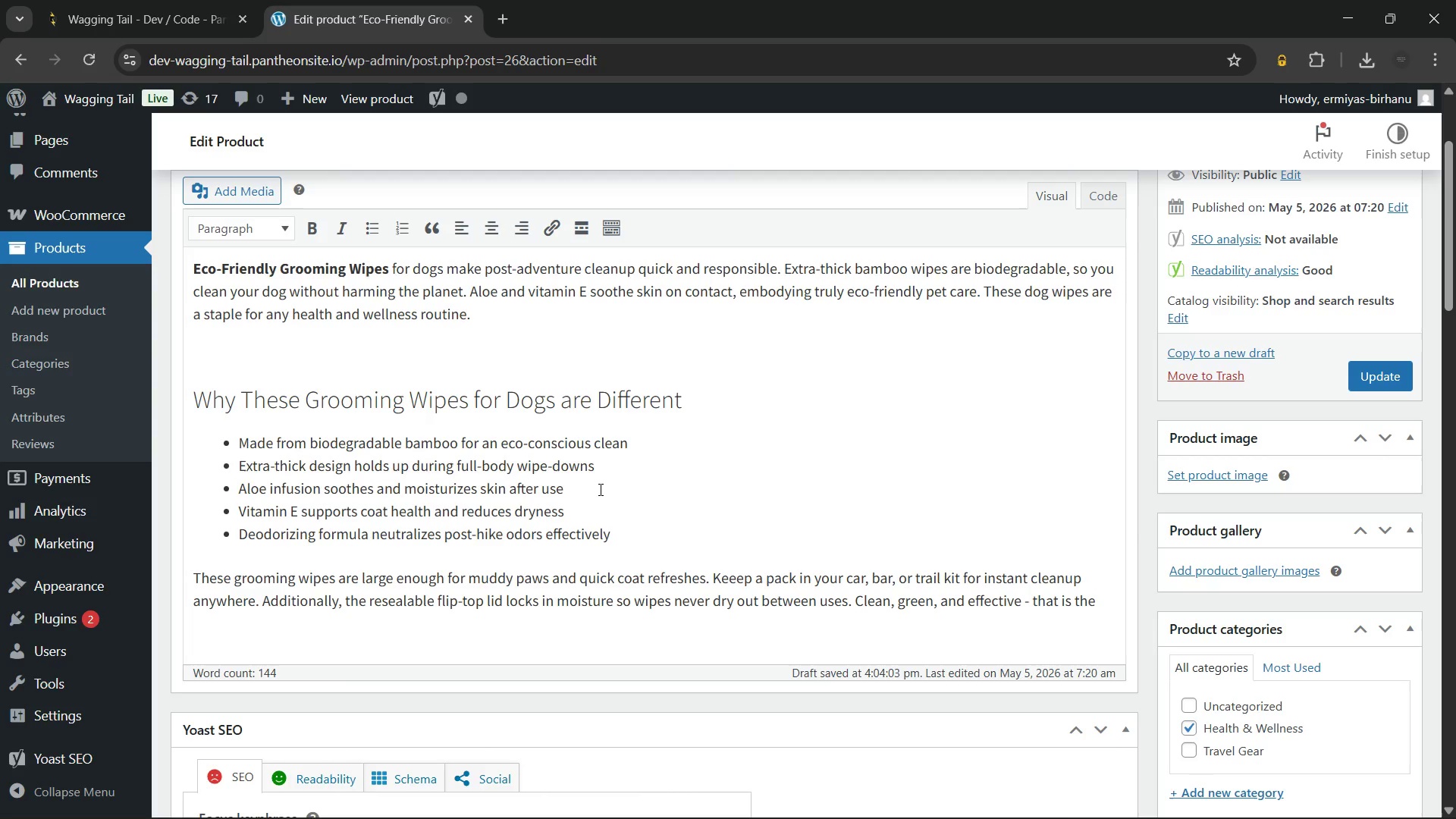 
key(Control+B)
 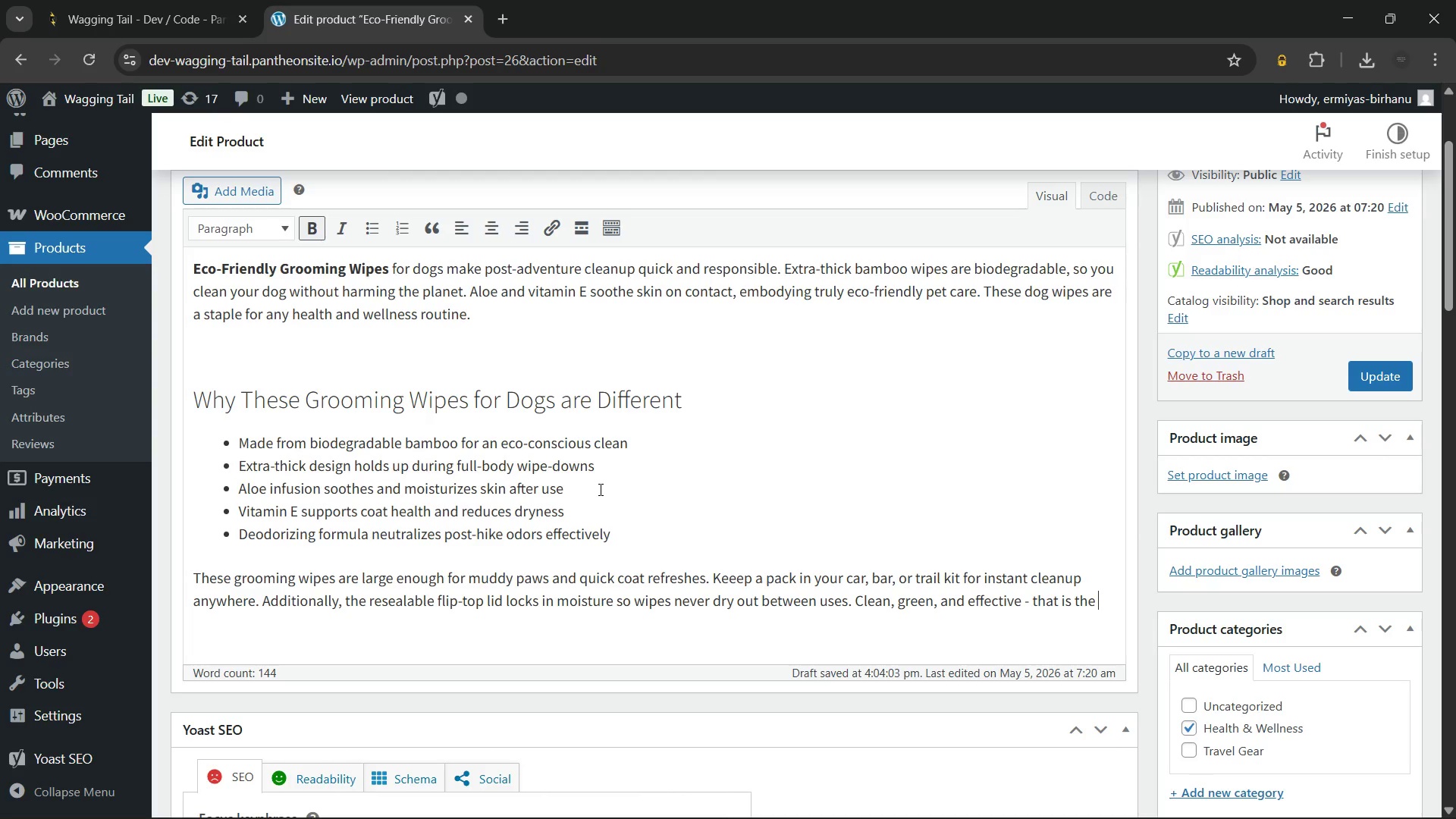 
type(Wagging Tail standard for )
key(Backspace)
key(Backspace)
key(Backspace)
key(Backspace)
key(Backspace)
key(Backspace)
key(Backspace)
key(Backspace)
key(Backspace)
key(Backspace)
key(Backspace)
key(Backspace)
key(Backspace)
 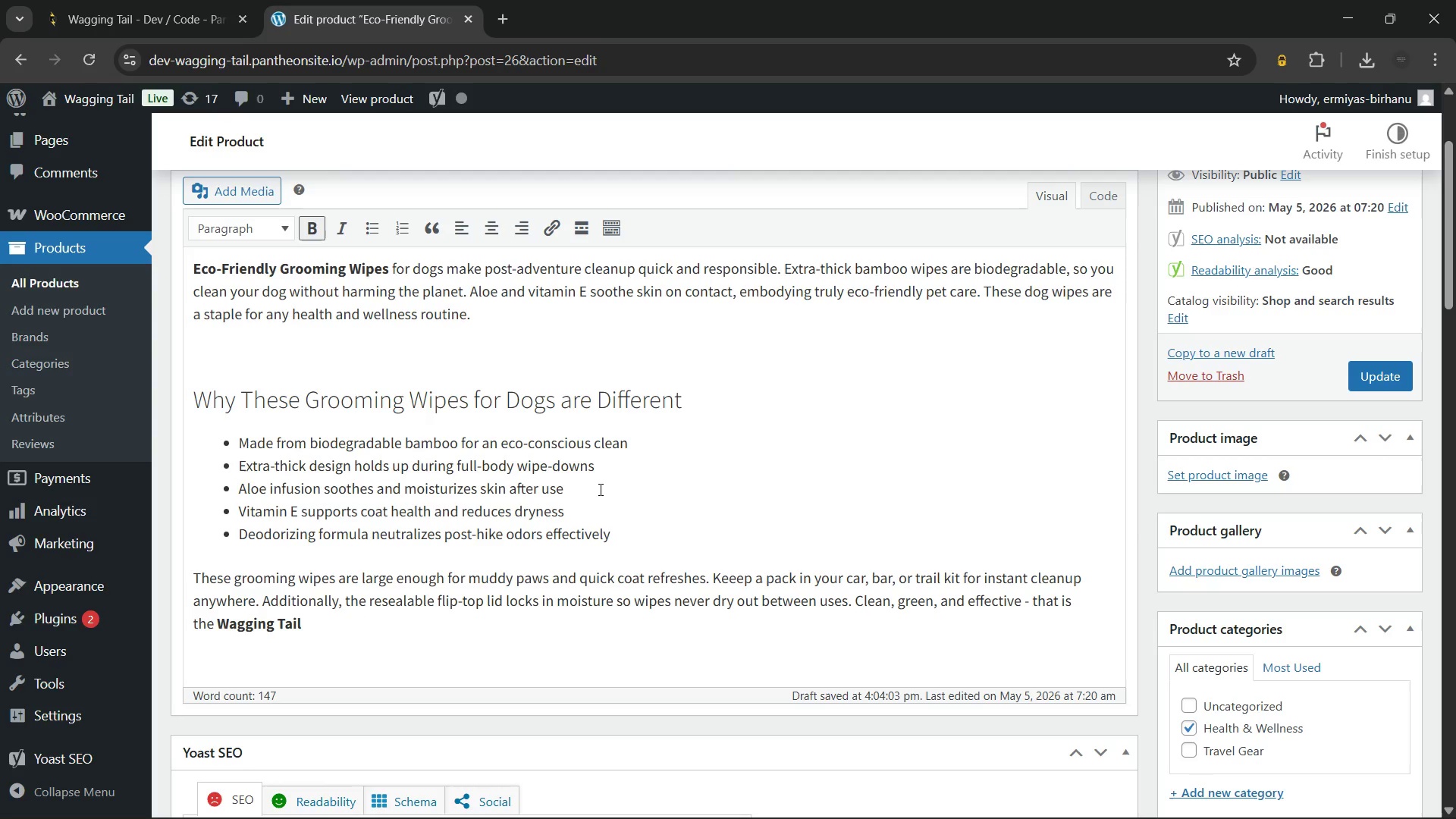 
key(Control+B)
 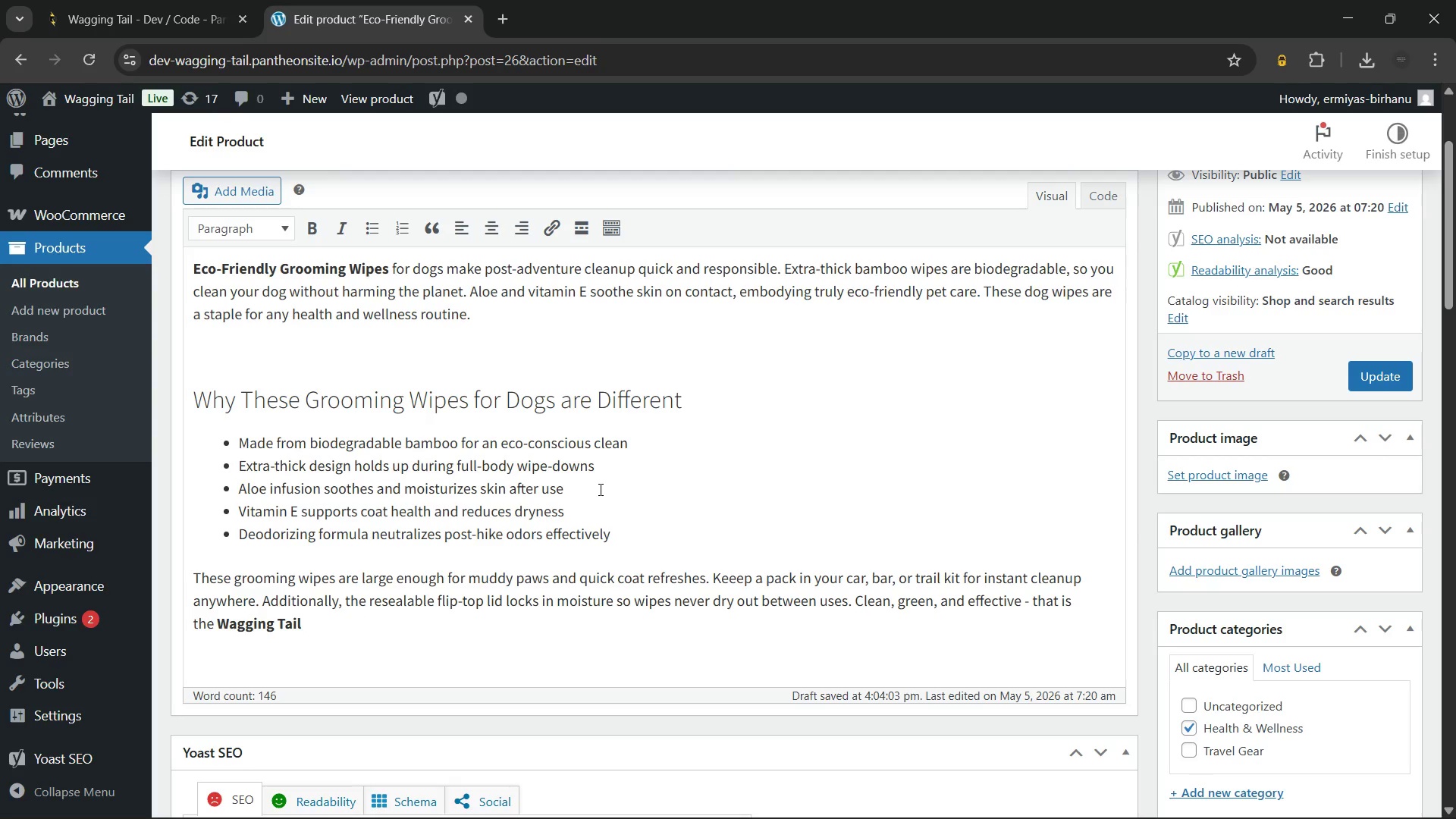 
hold_key(key=ArrowLeft, duration=0.88)
 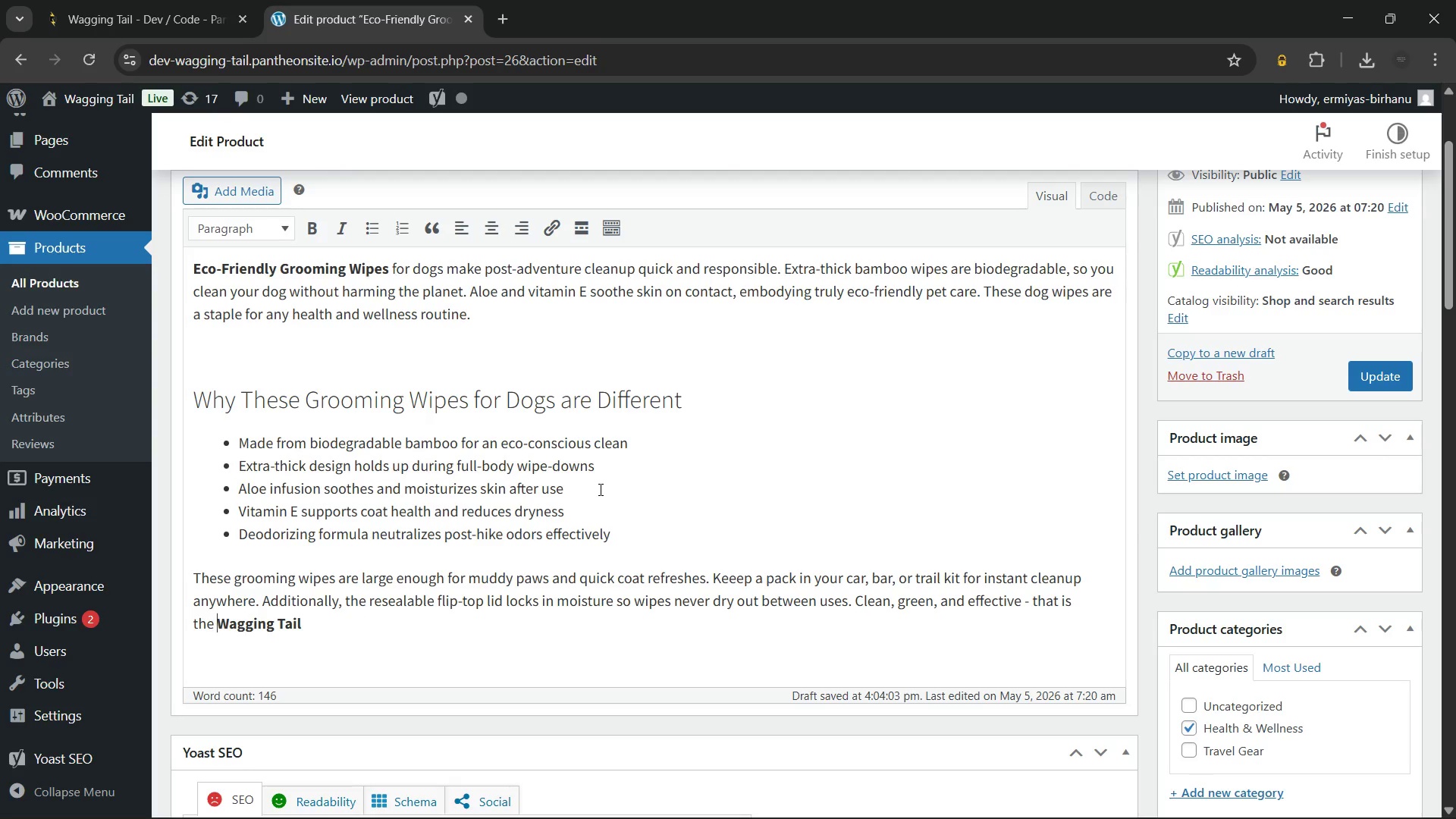 
hold_key(key=ArrowRight, duration=0.98)
 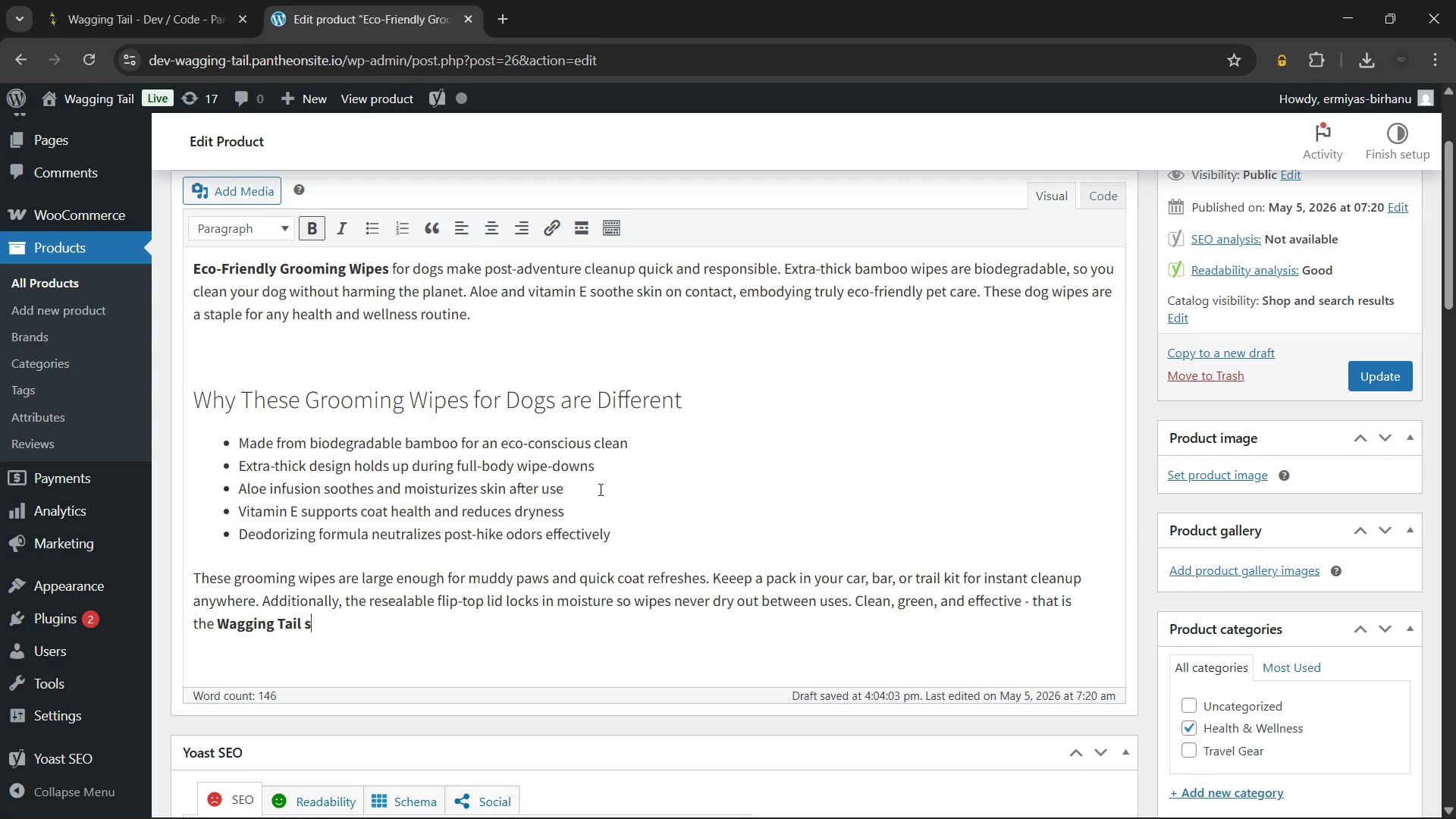 
type(sta)
key(Backspace)
key(Backspace)
key(Backspace)
 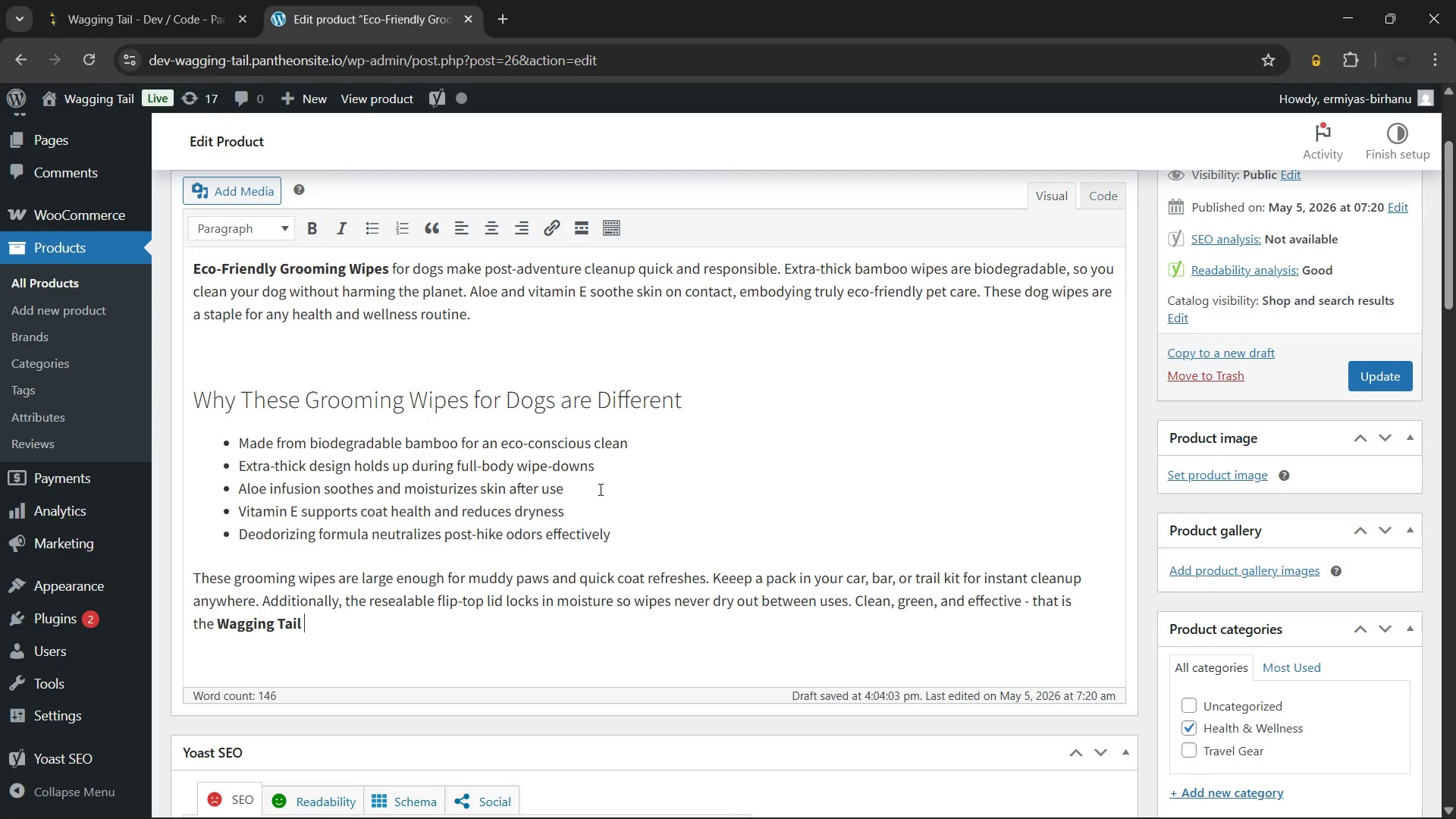 
key(Control+ControlLeft)
 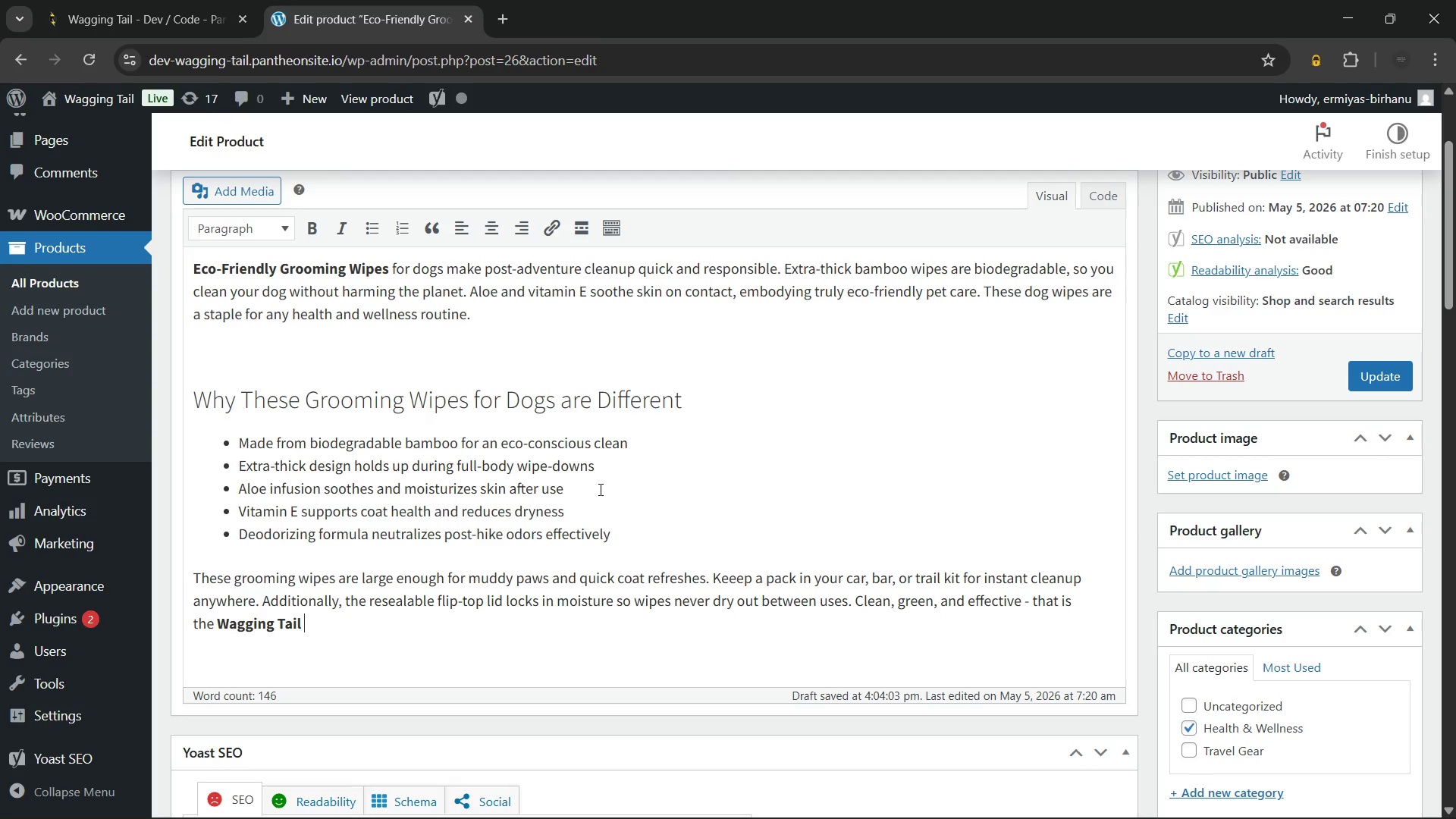 
key(Control+B)
 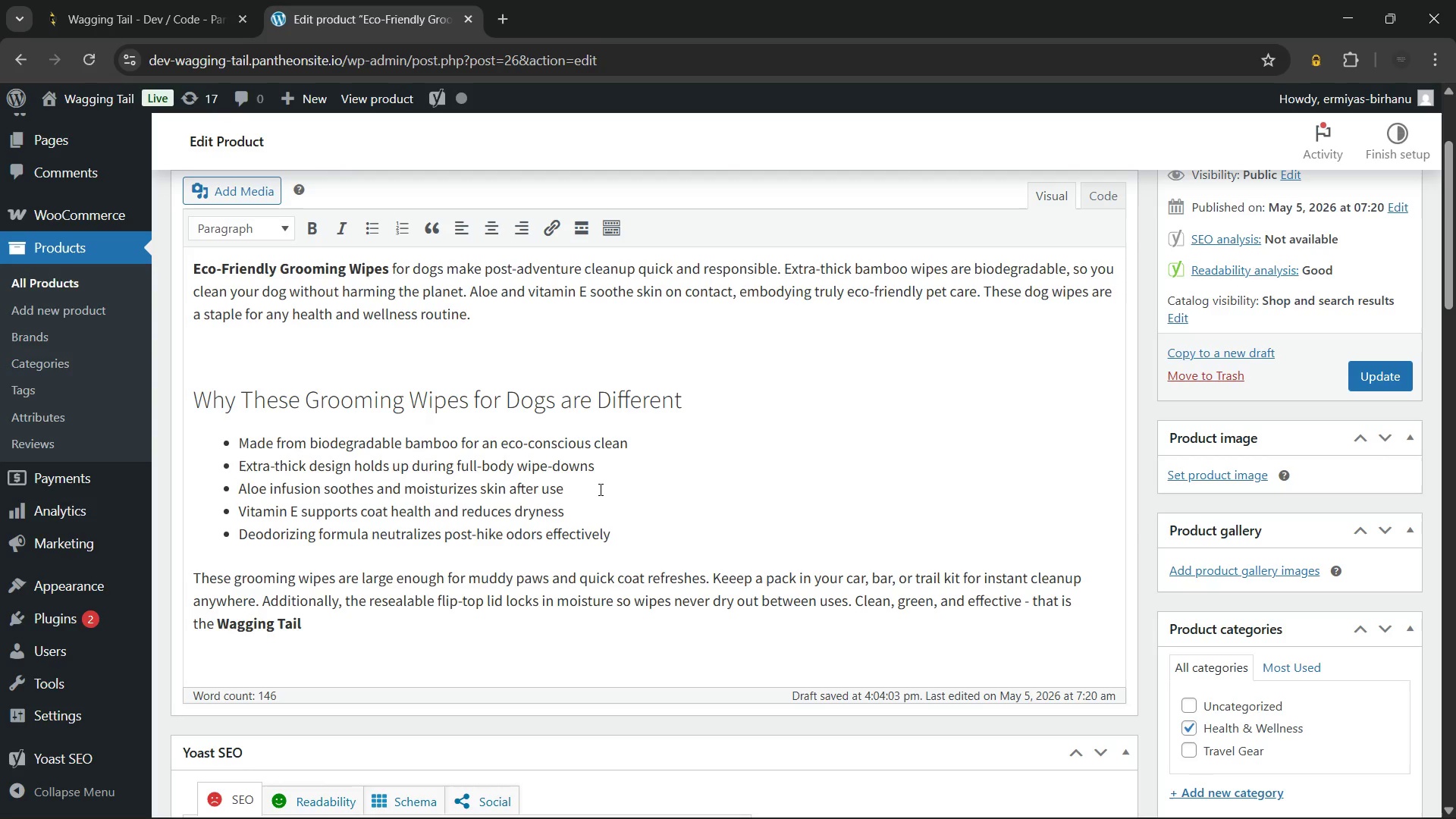 
type(standard for responsible pet parents everywhere.)
 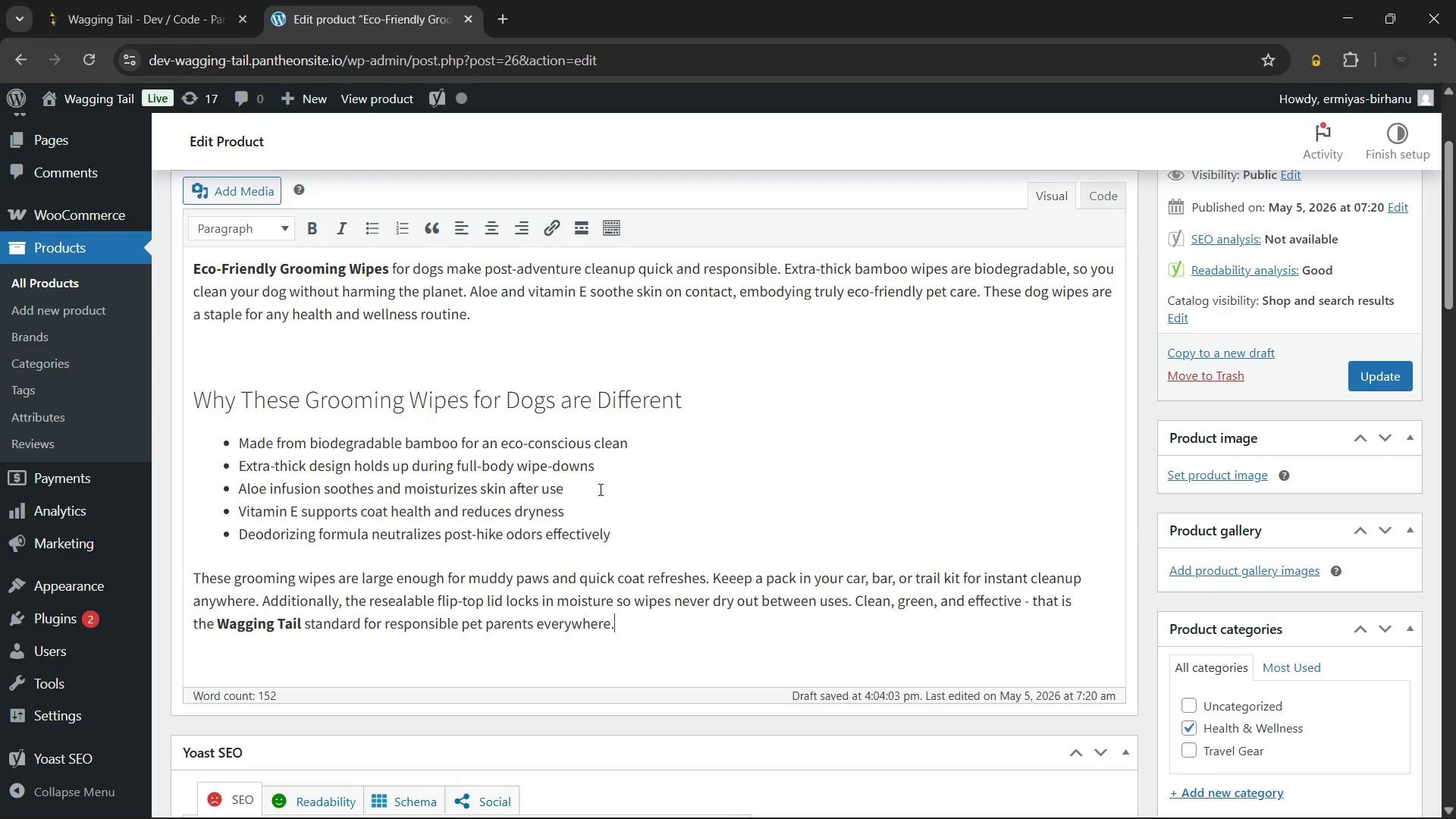 
wait(21.91)
 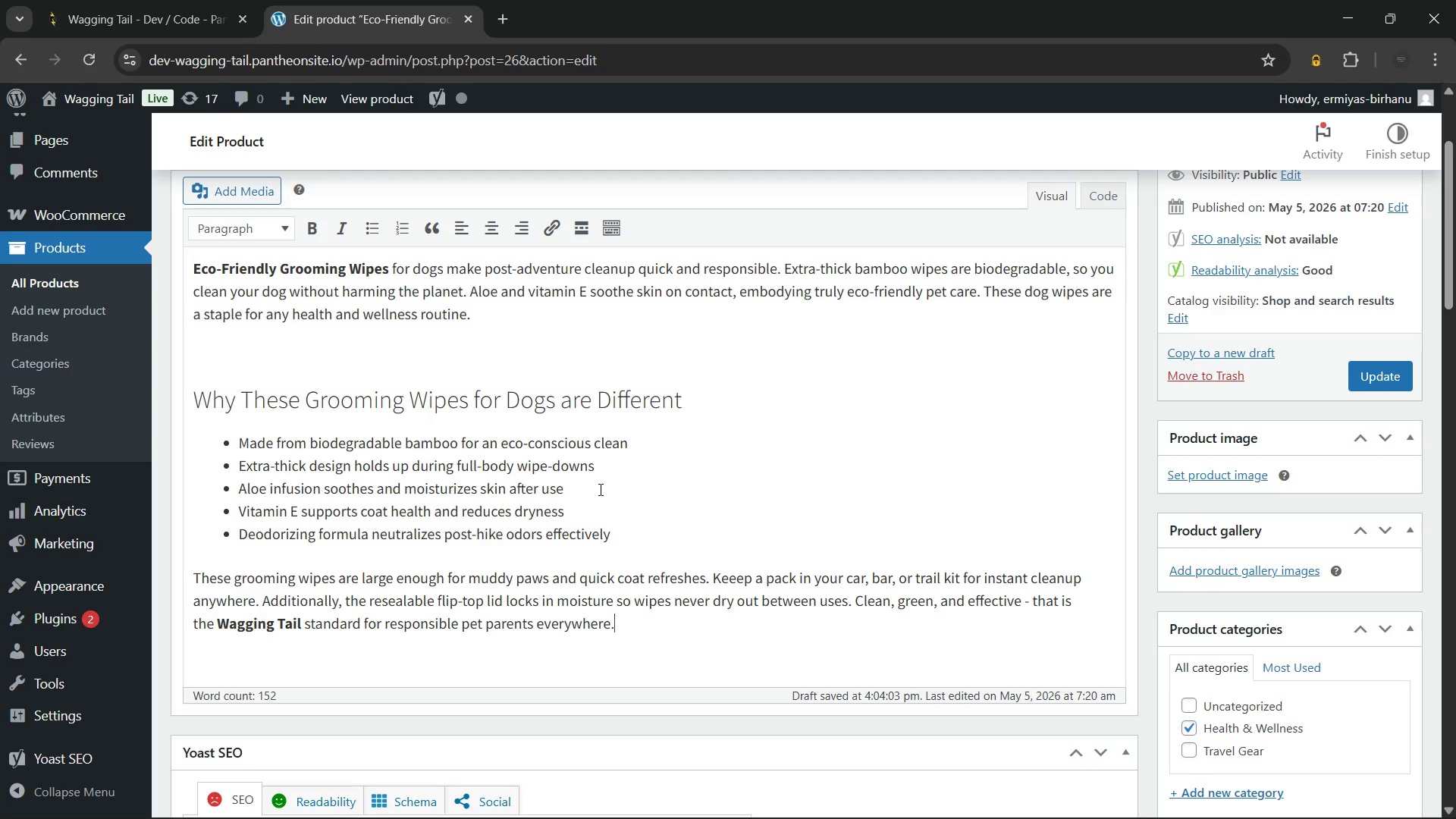 
left_click([1191, 474])
 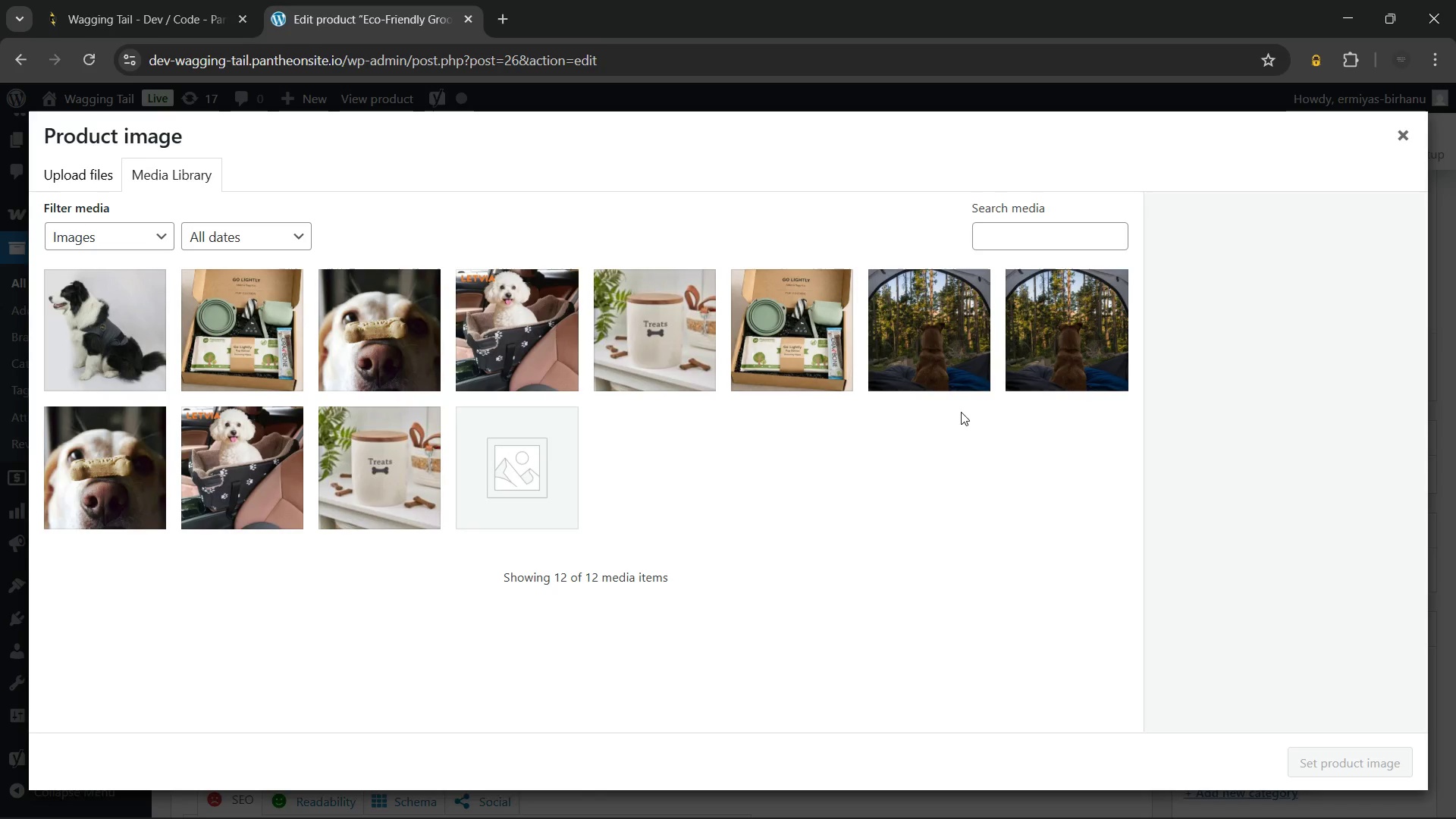 
wait(7.92)
 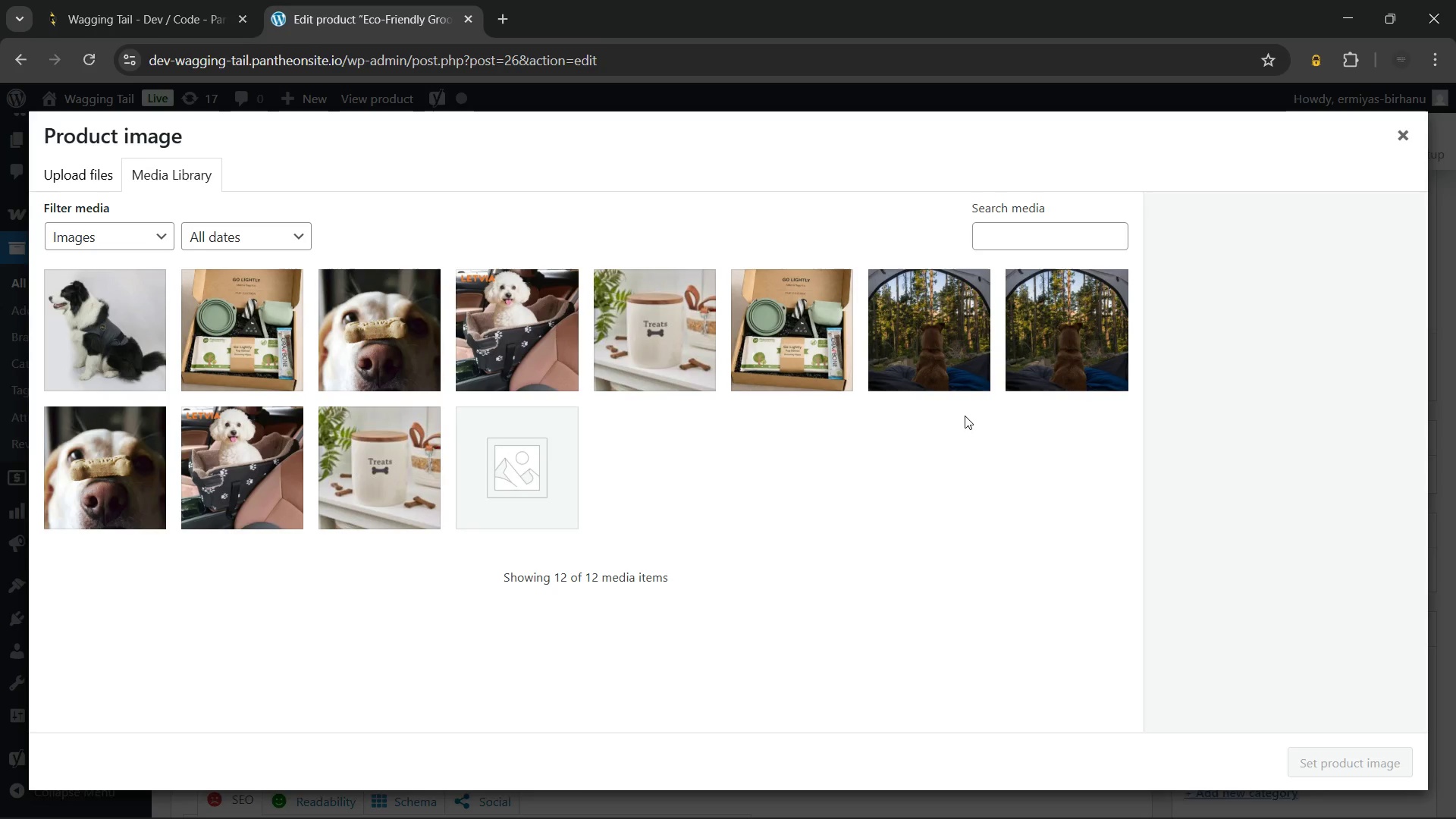 
left_click([88, 174])
 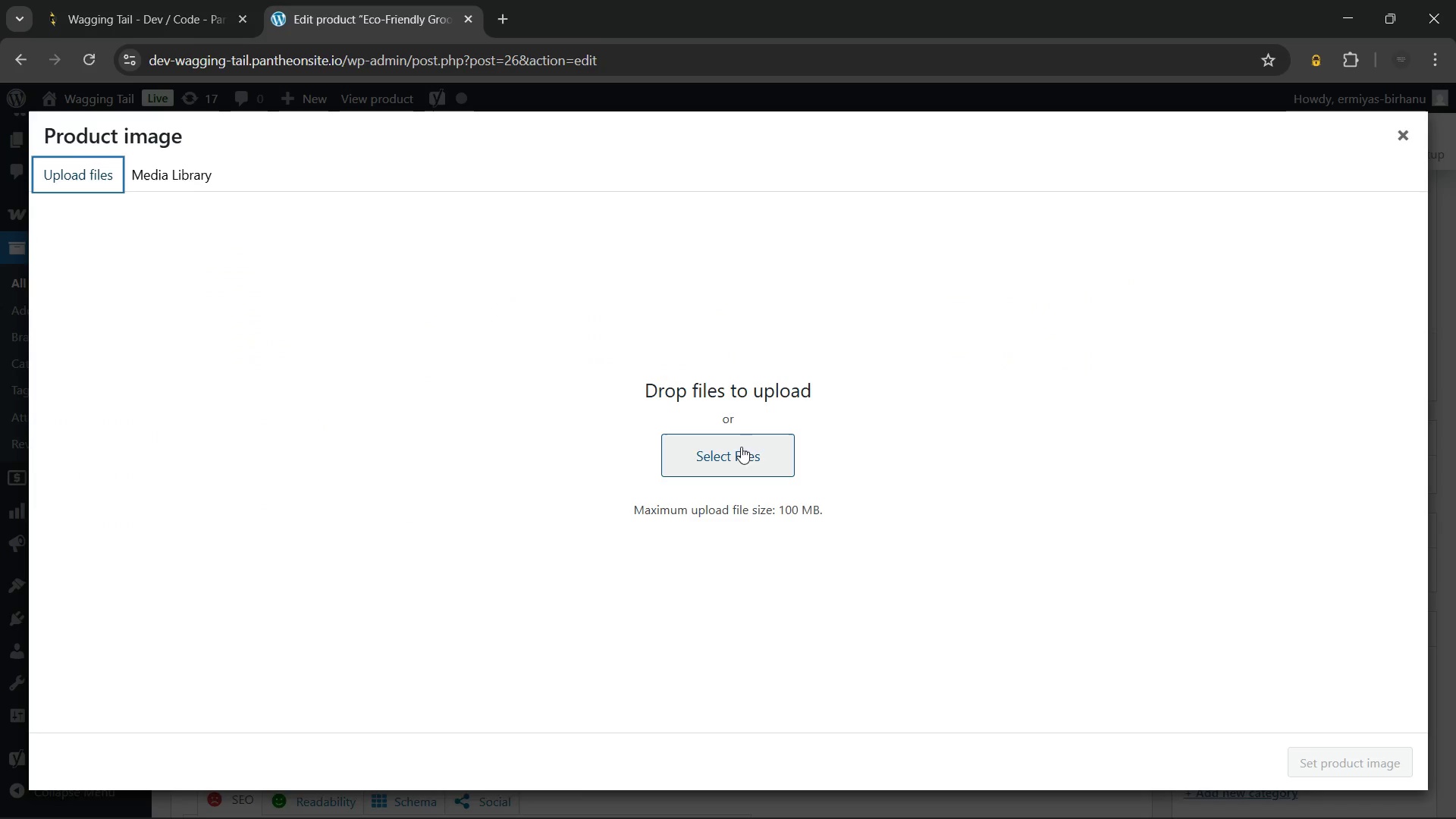 
left_click([739, 435])
 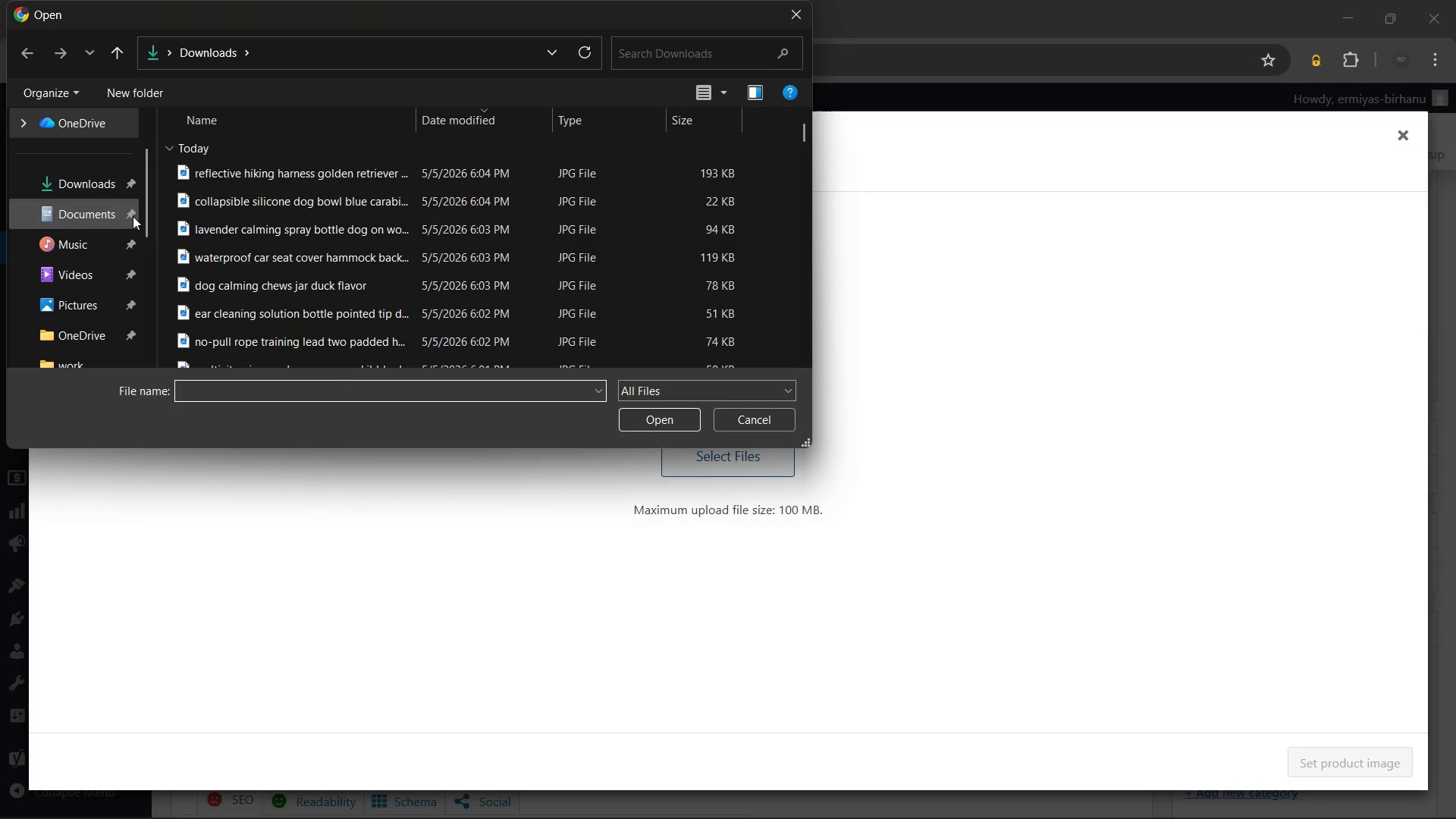 
scroll: coordinate [361, 298], scroll_direction: down, amount: 4.0
 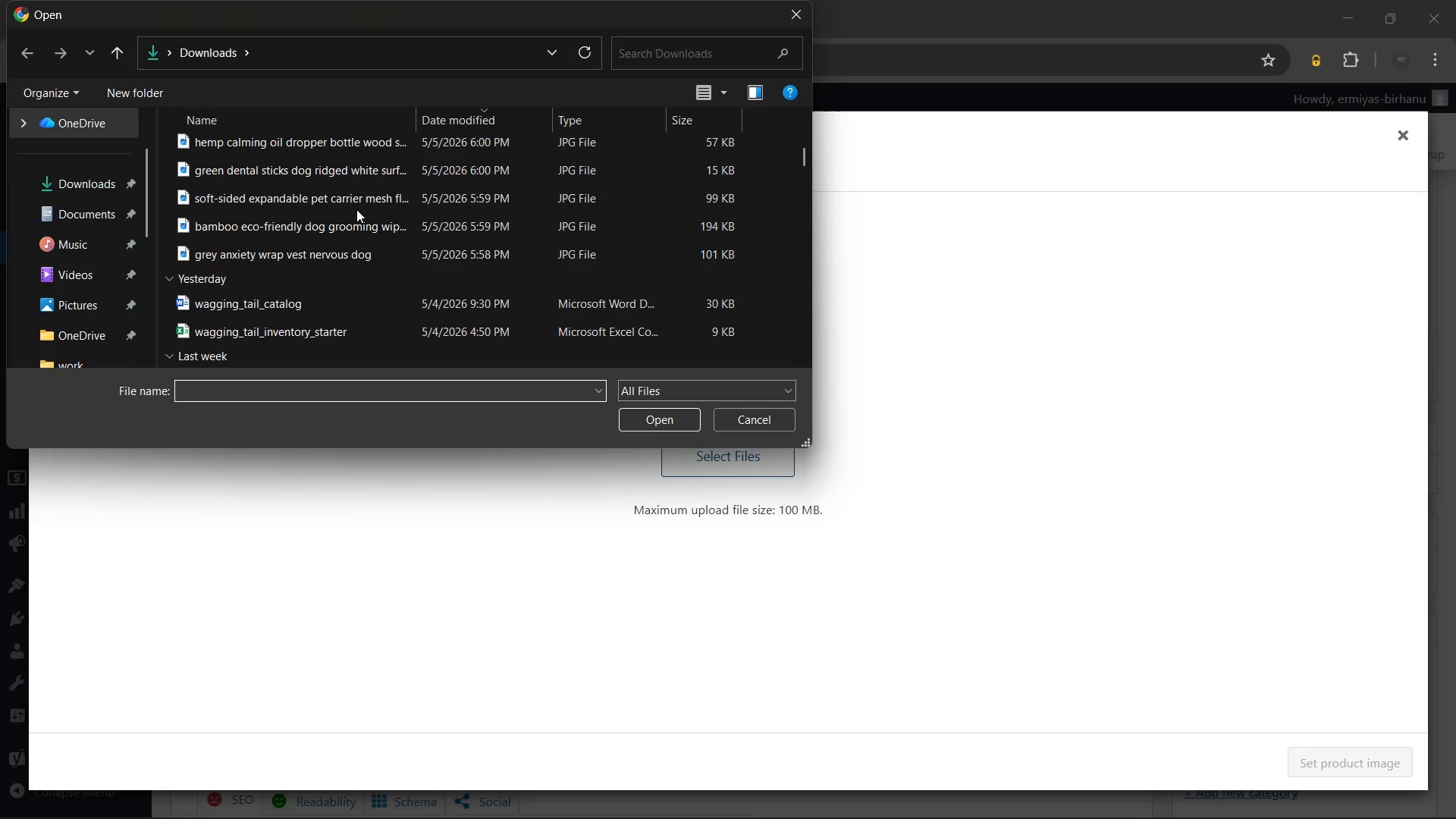 
left_click([349, 223])
 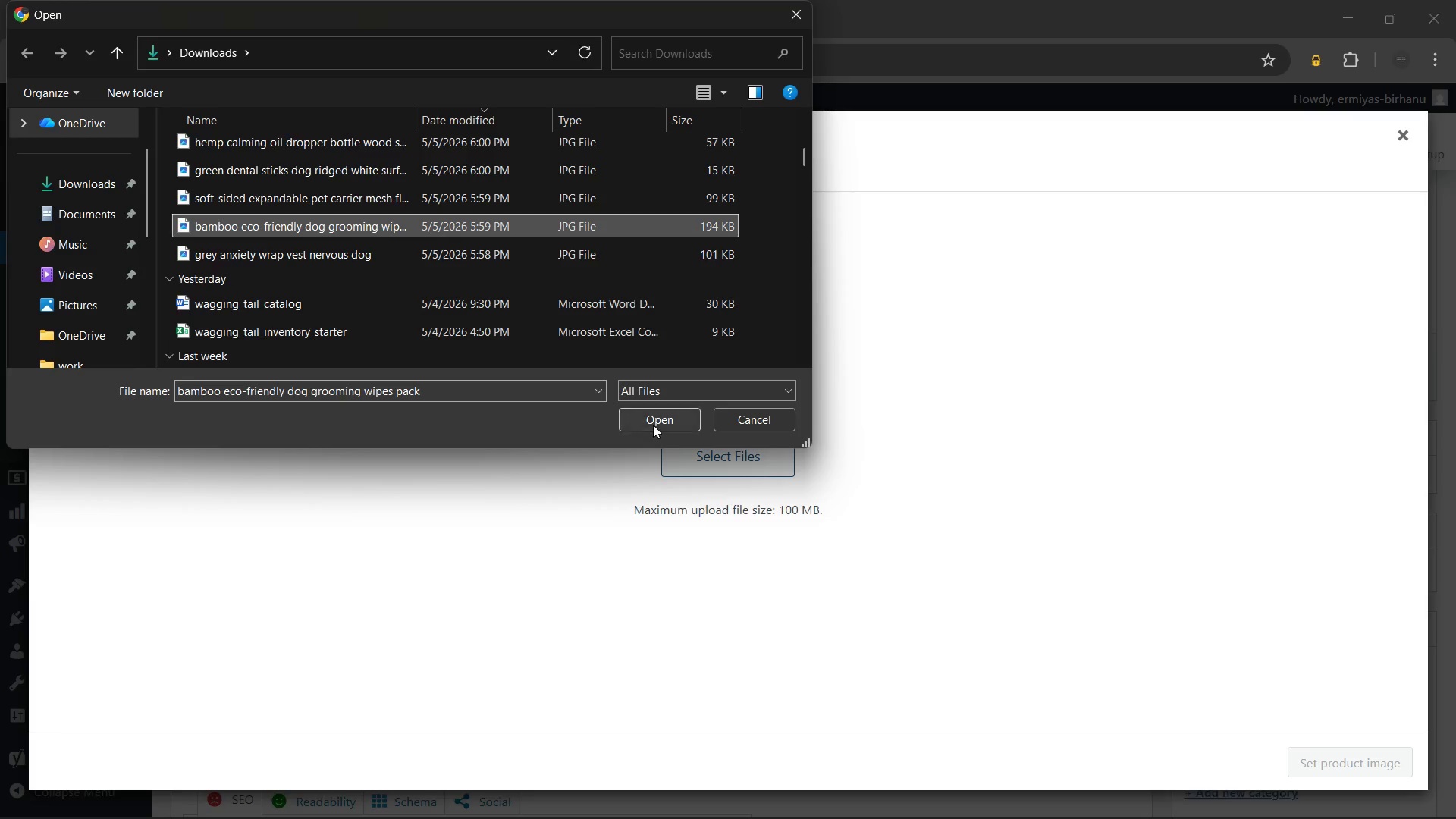 
left_click([657, 418])
 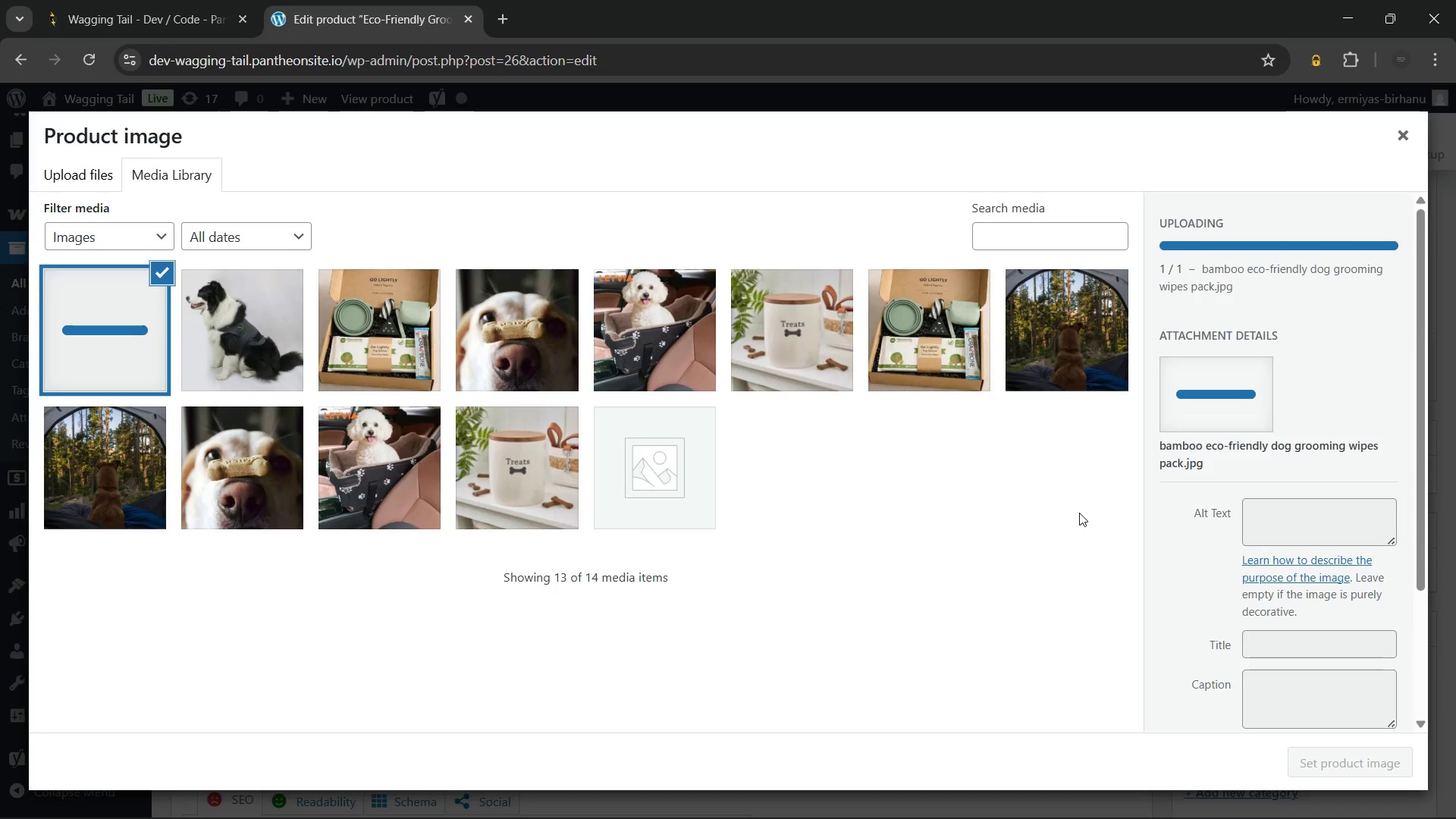 
wait(15.28)
 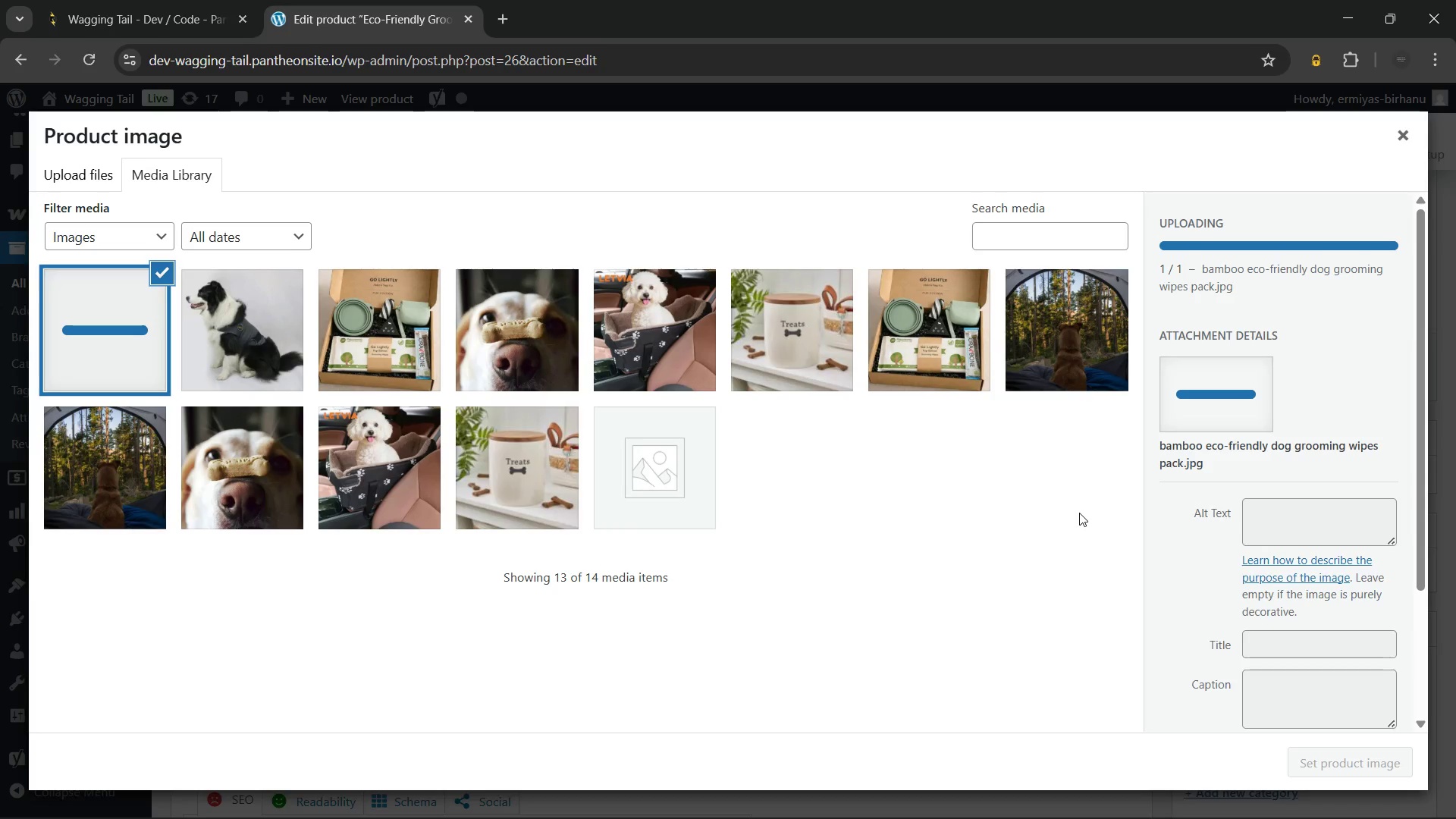 
left_click([1276, 531])
 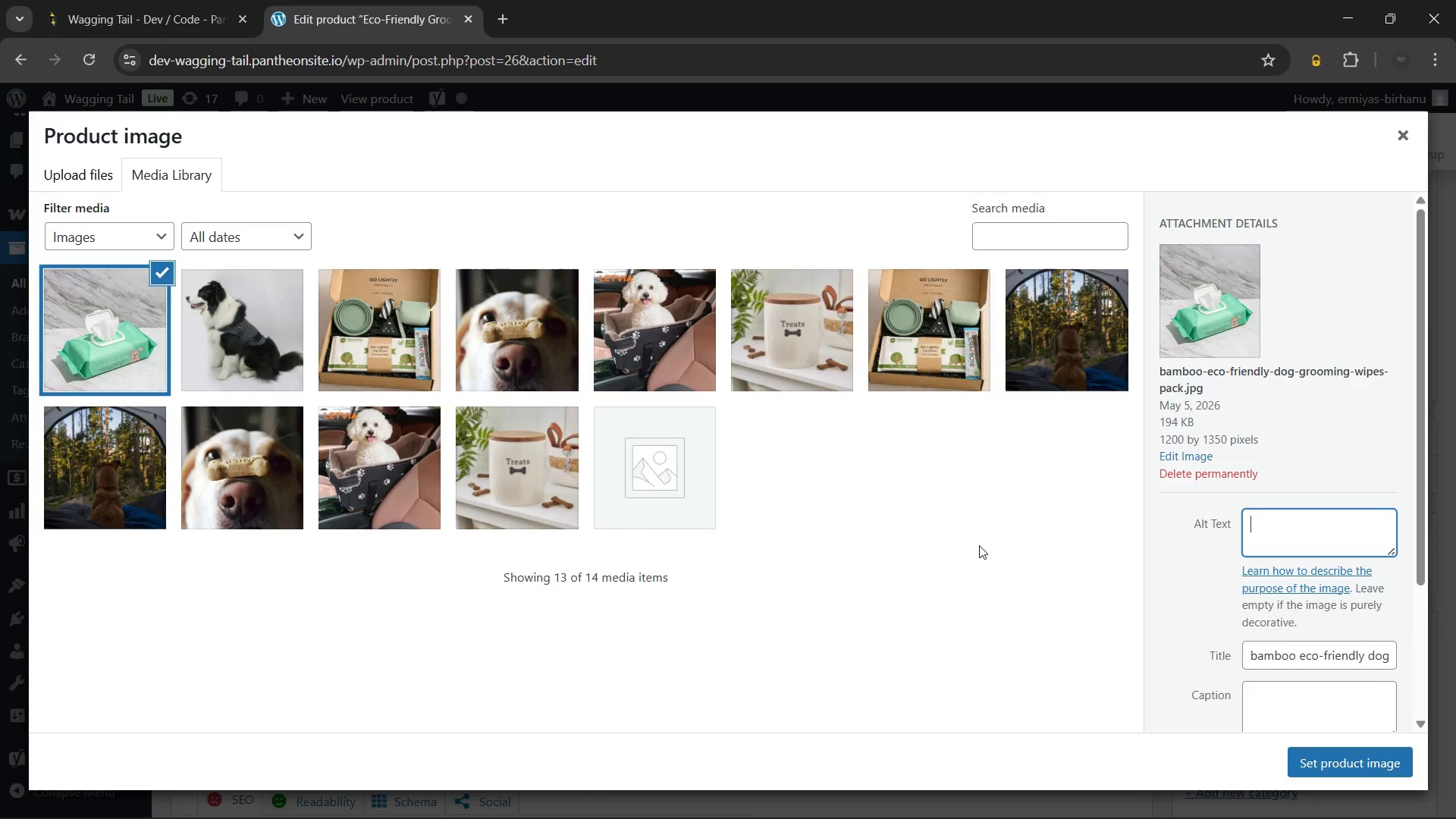 
wait(16.48)
 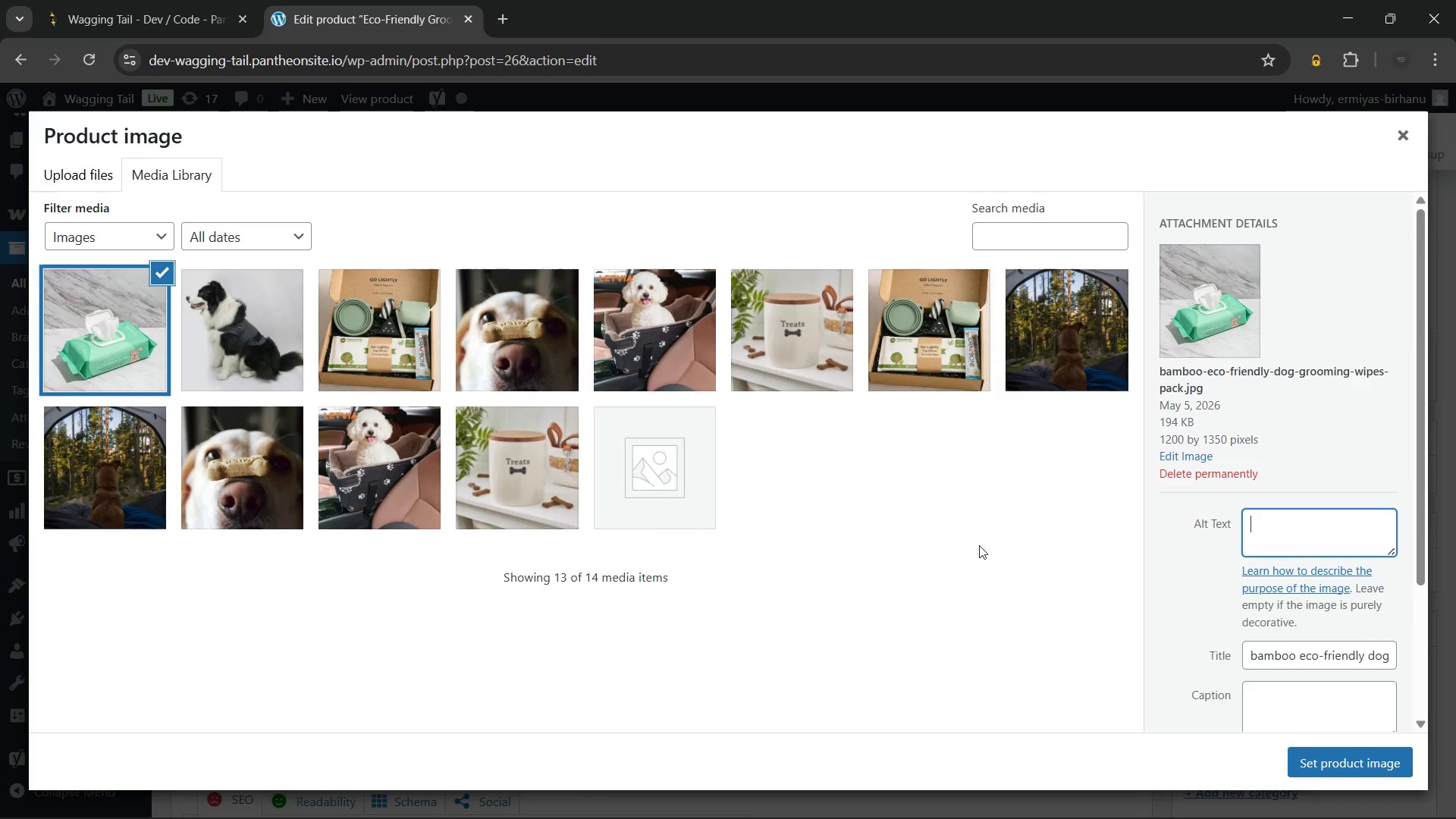 
type(Pack of eco-friendly grooming wipes for dogs with flip-top lid)
 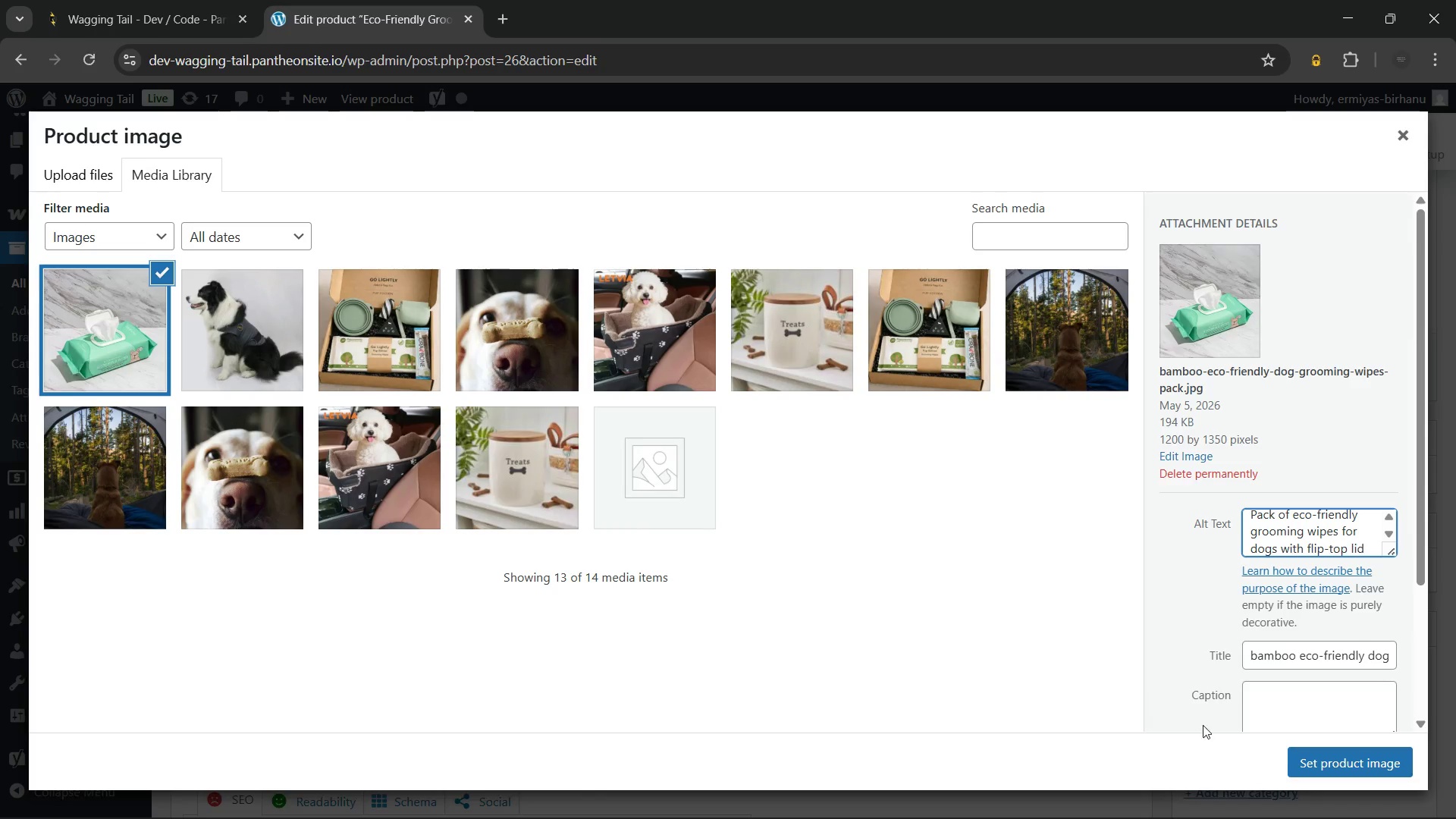 
wait(5.02)
 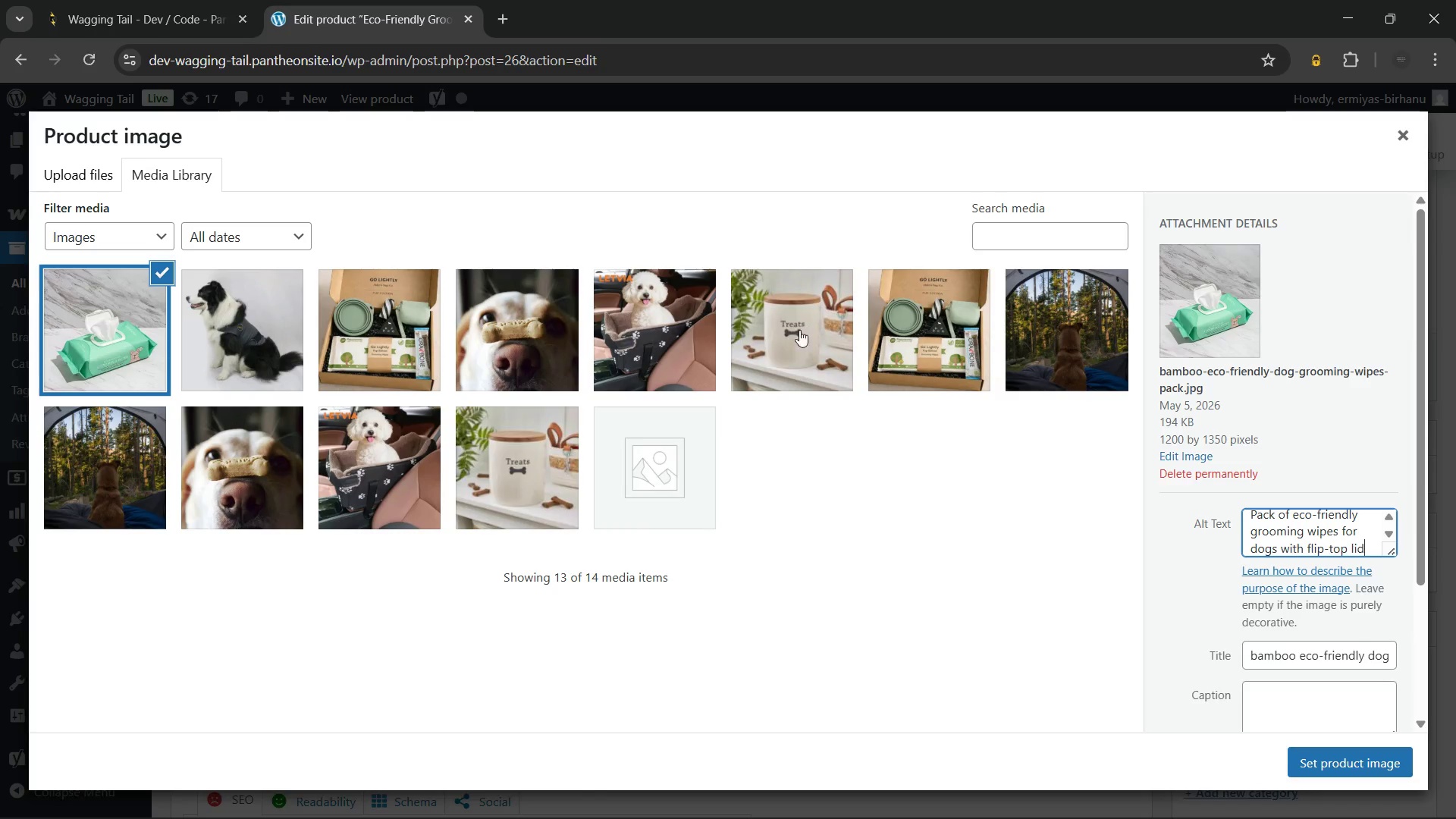 
left_click([1314, 761])
 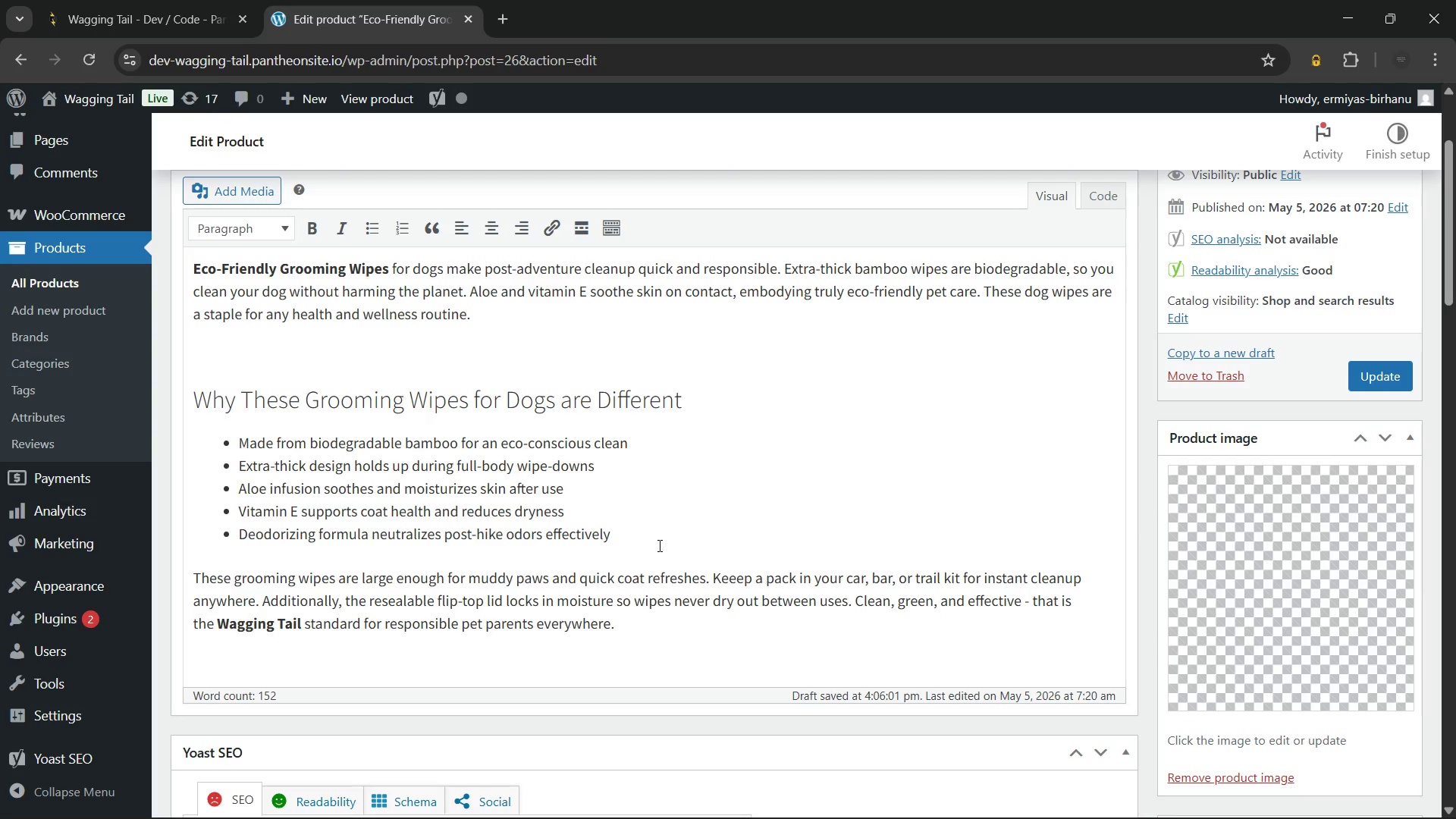 
left_click([658, 545])
 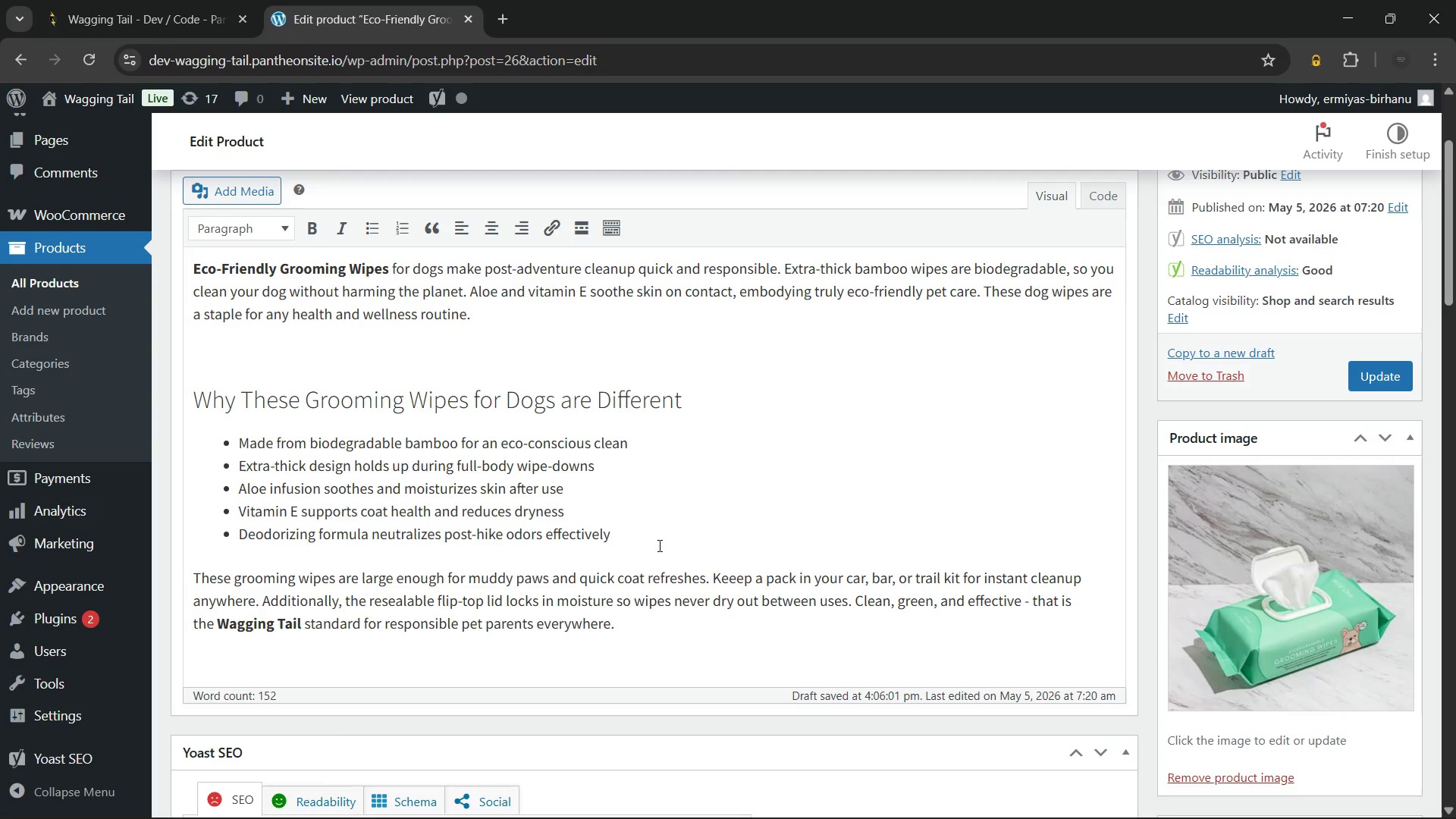 
key(Meta+MetaLeft)
 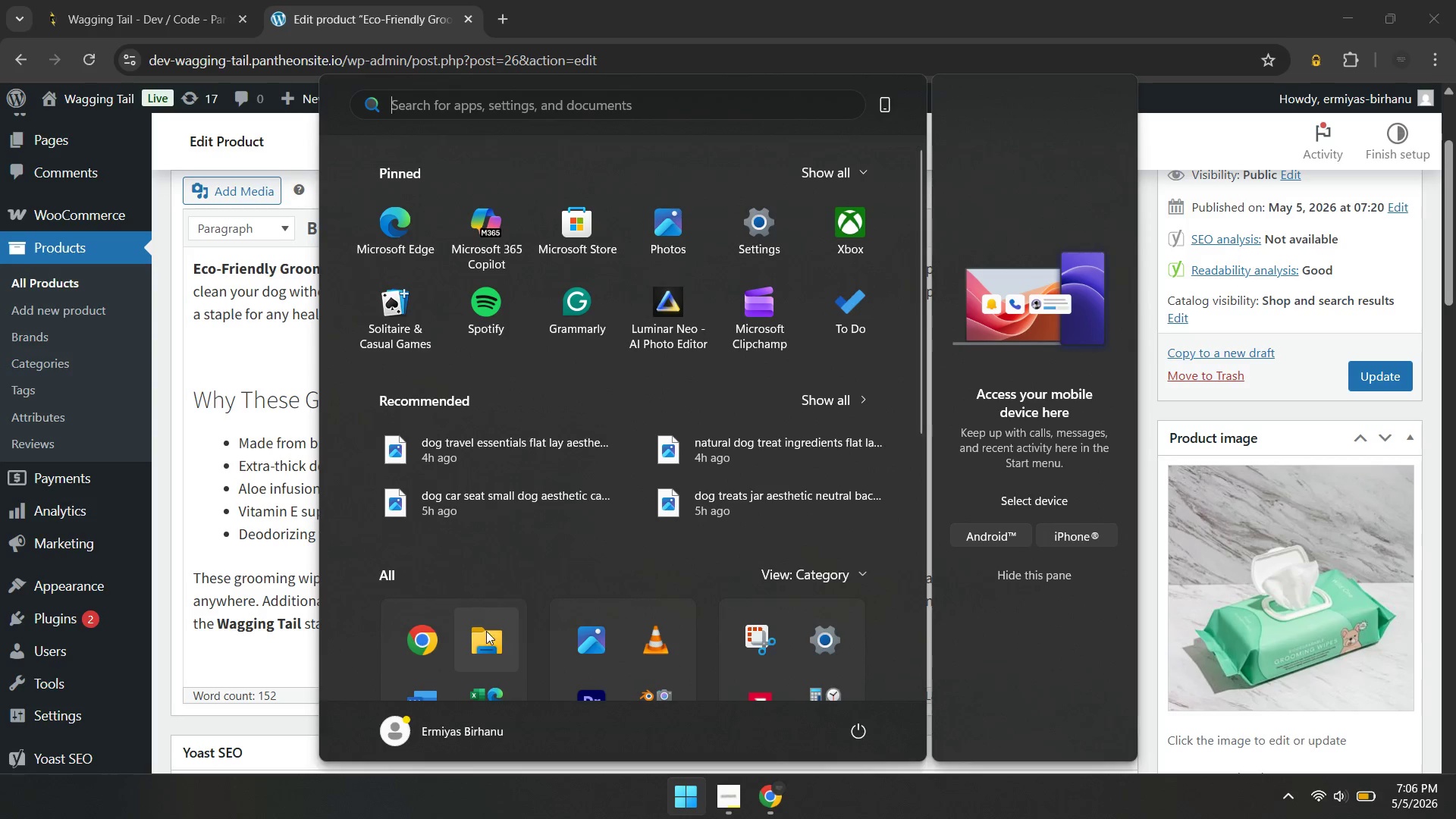 
left_click([479, 632])
 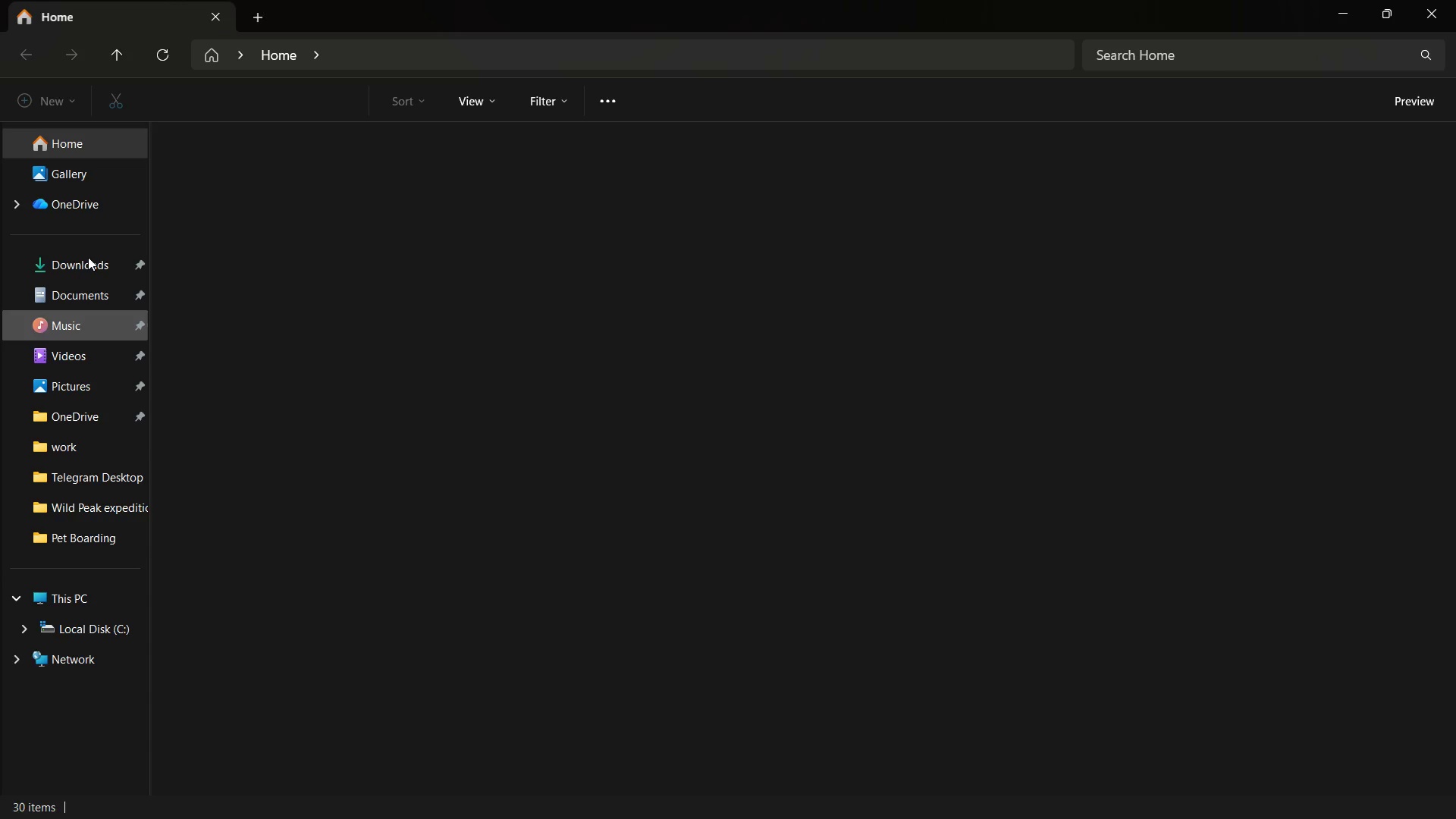 
left_click([75, 261])
 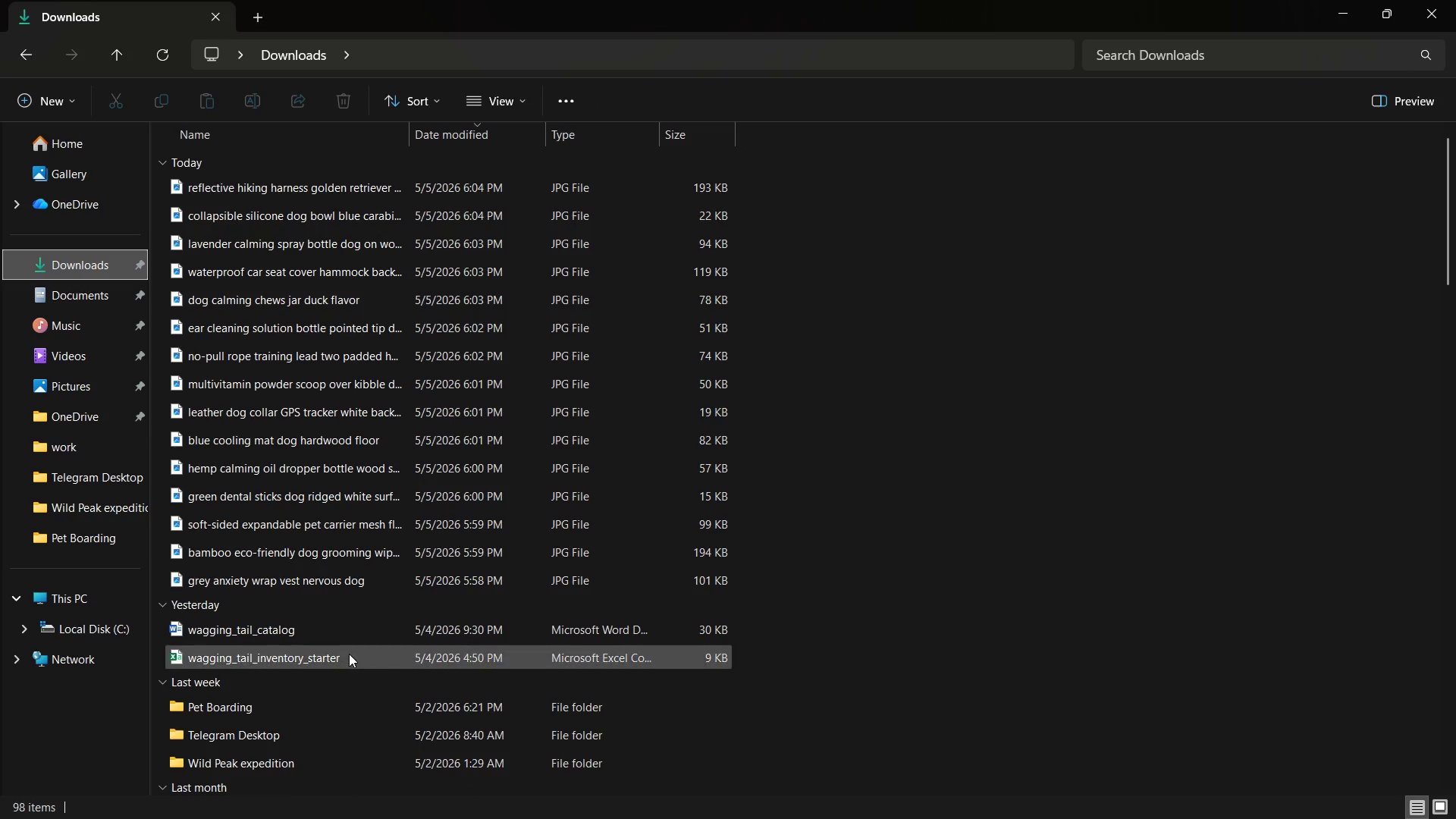 
double_click([358, 658])
 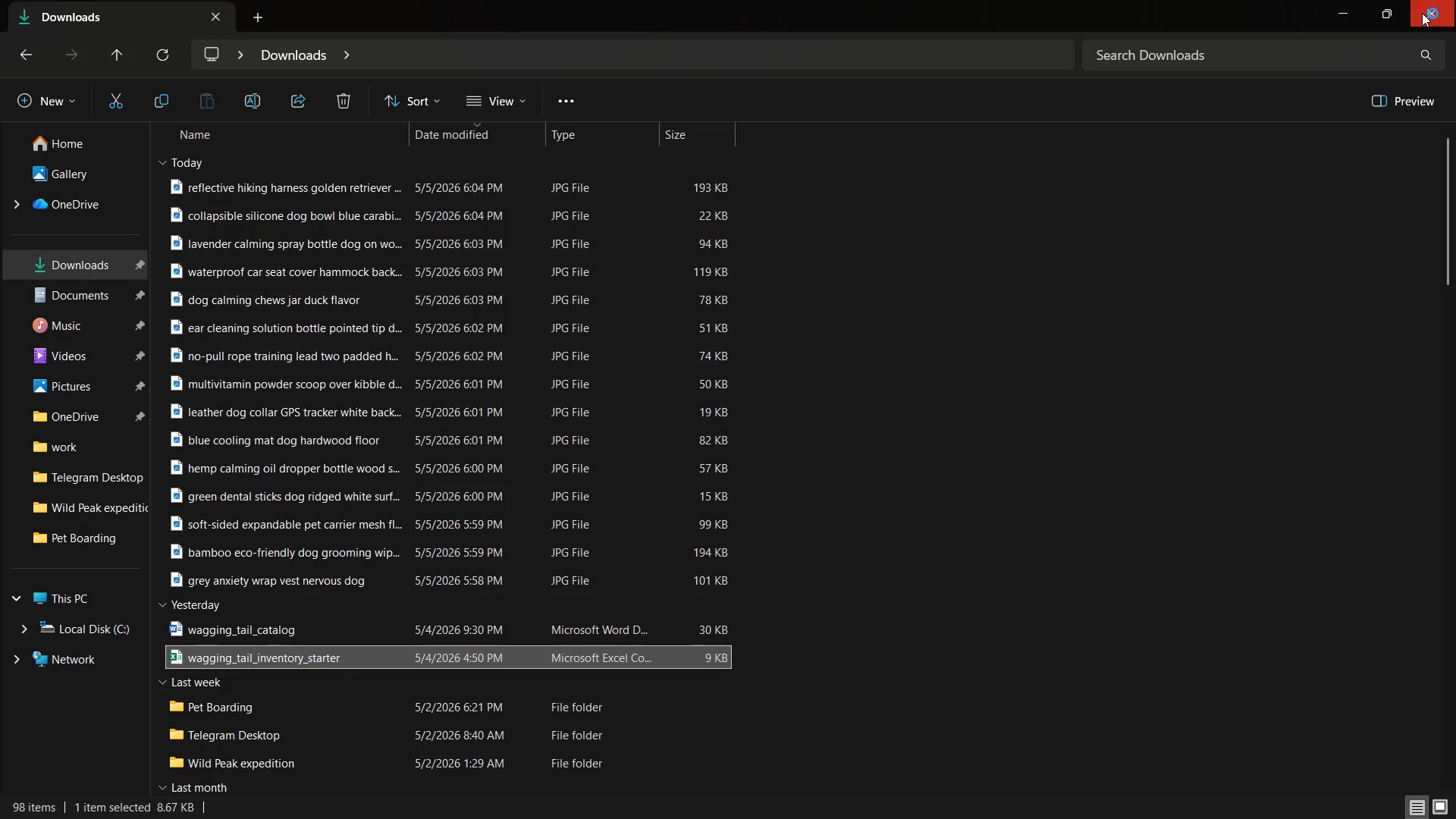 
left_click([1422, 13])
 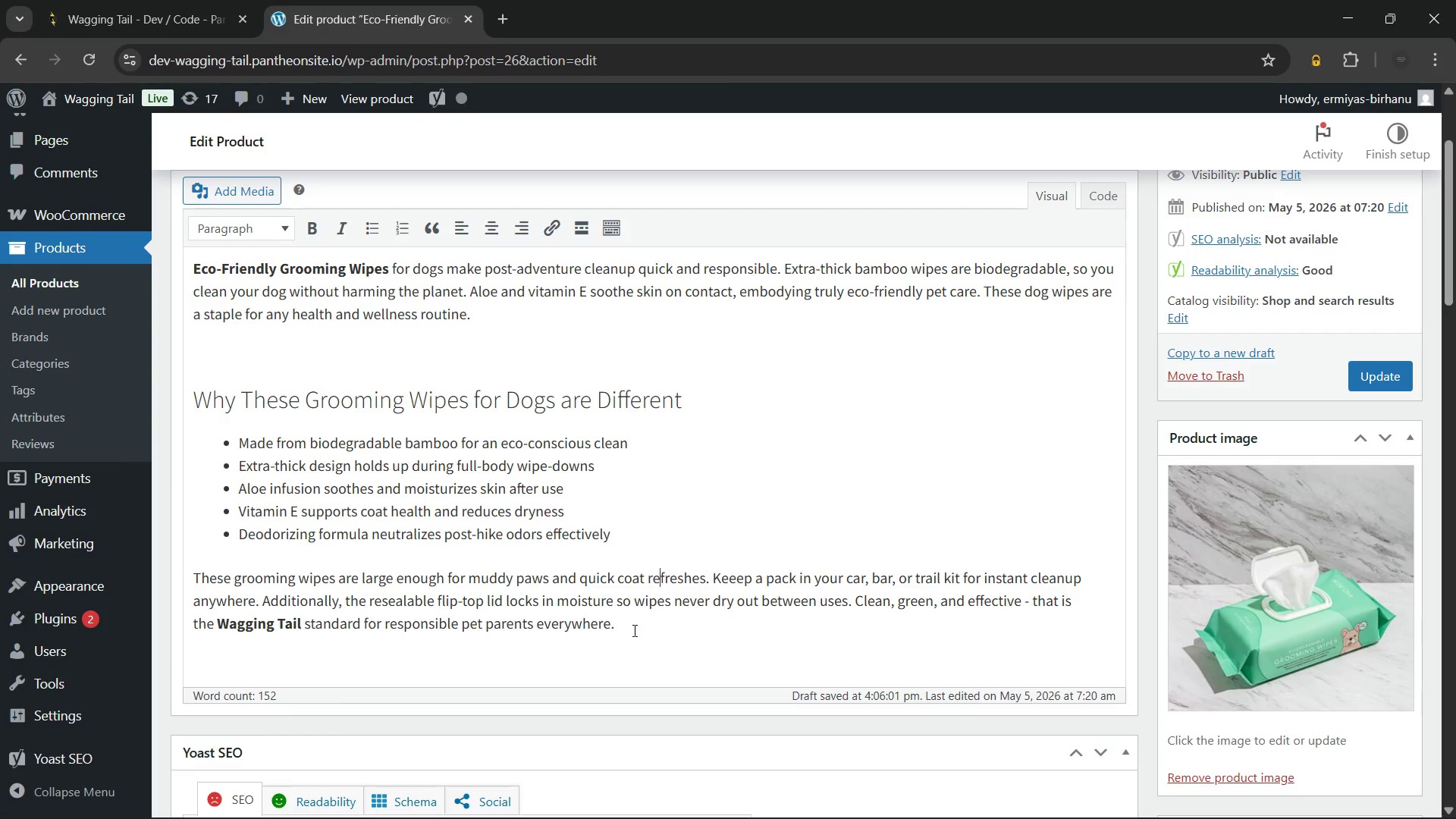 
left_click([651, 626])
 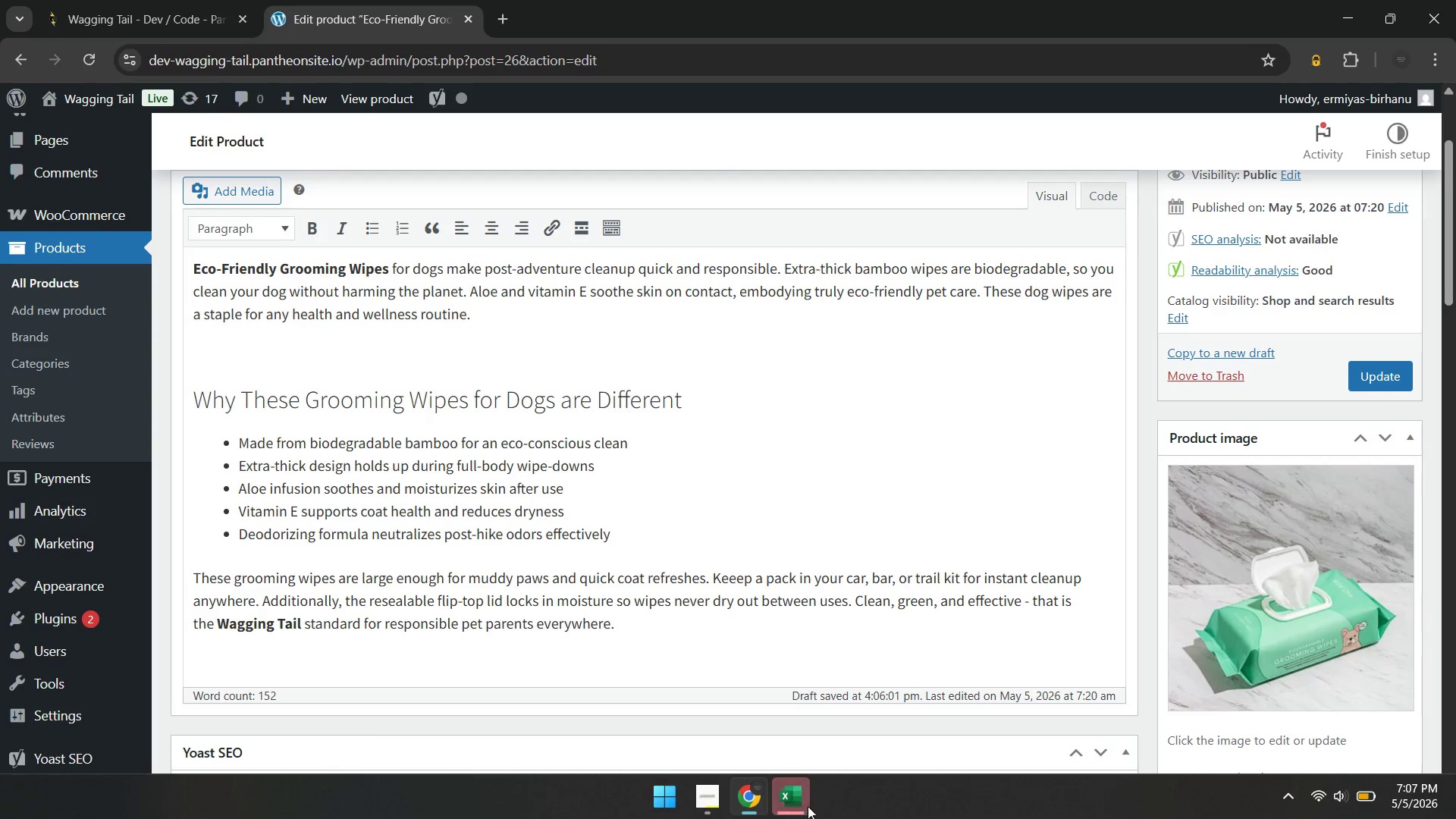 
left_click([798, 795])
 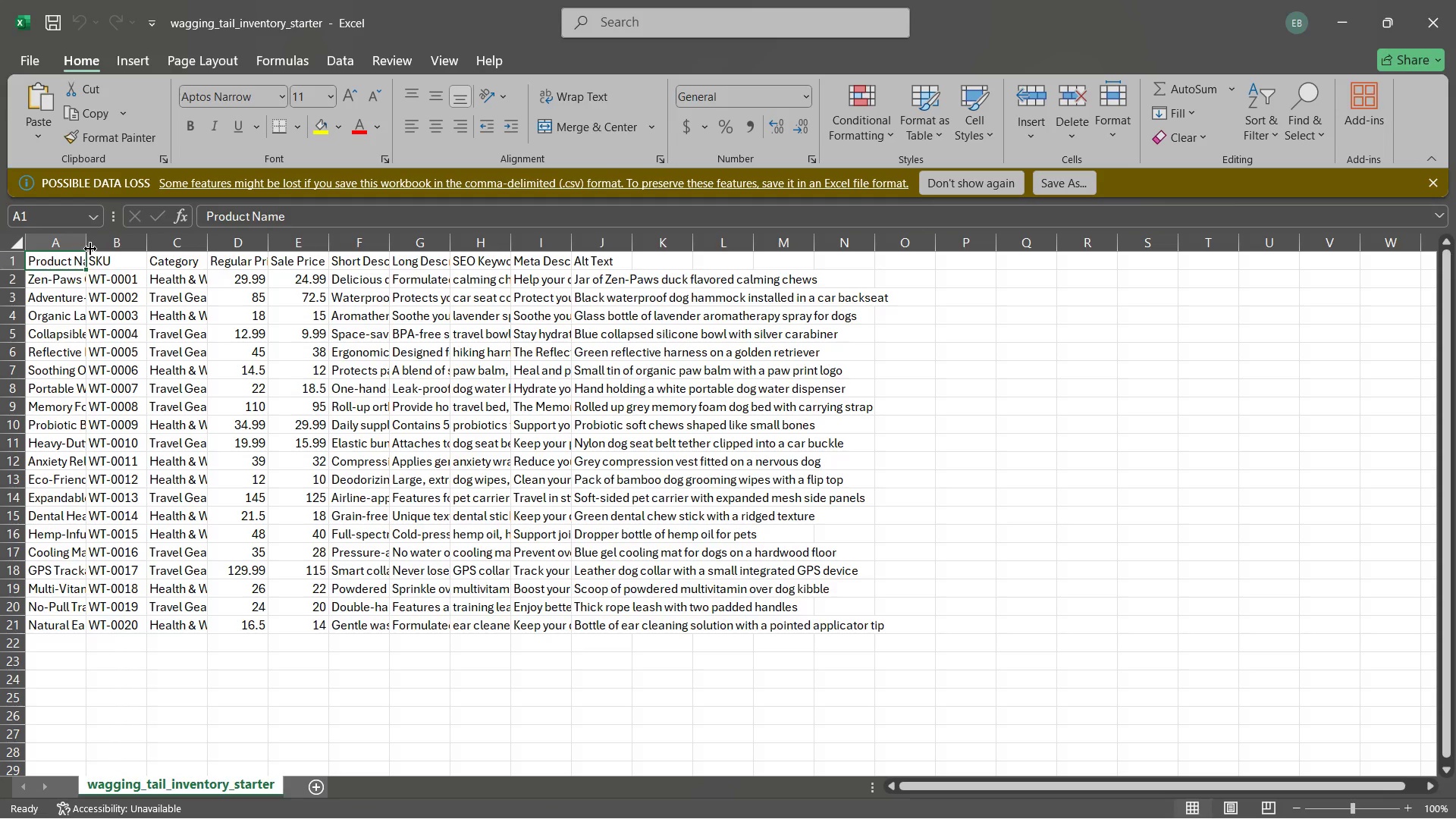 
left_click_drag(start_coordinate=[83, 237], to_coordinate=[258, 243])
 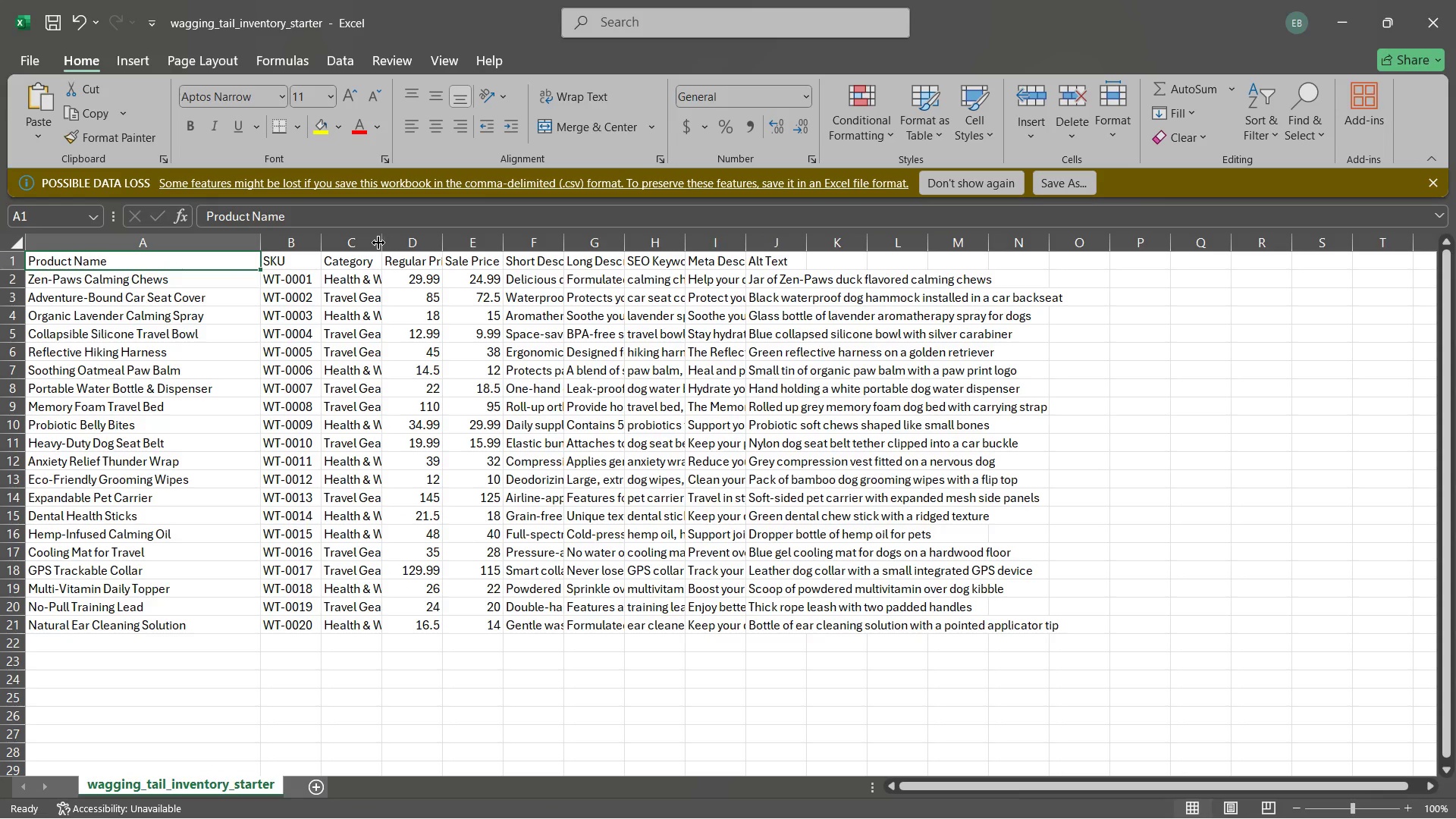 
left_click_drag(start_coordinate=[380, 243], to_coordinate=[541, 250])
 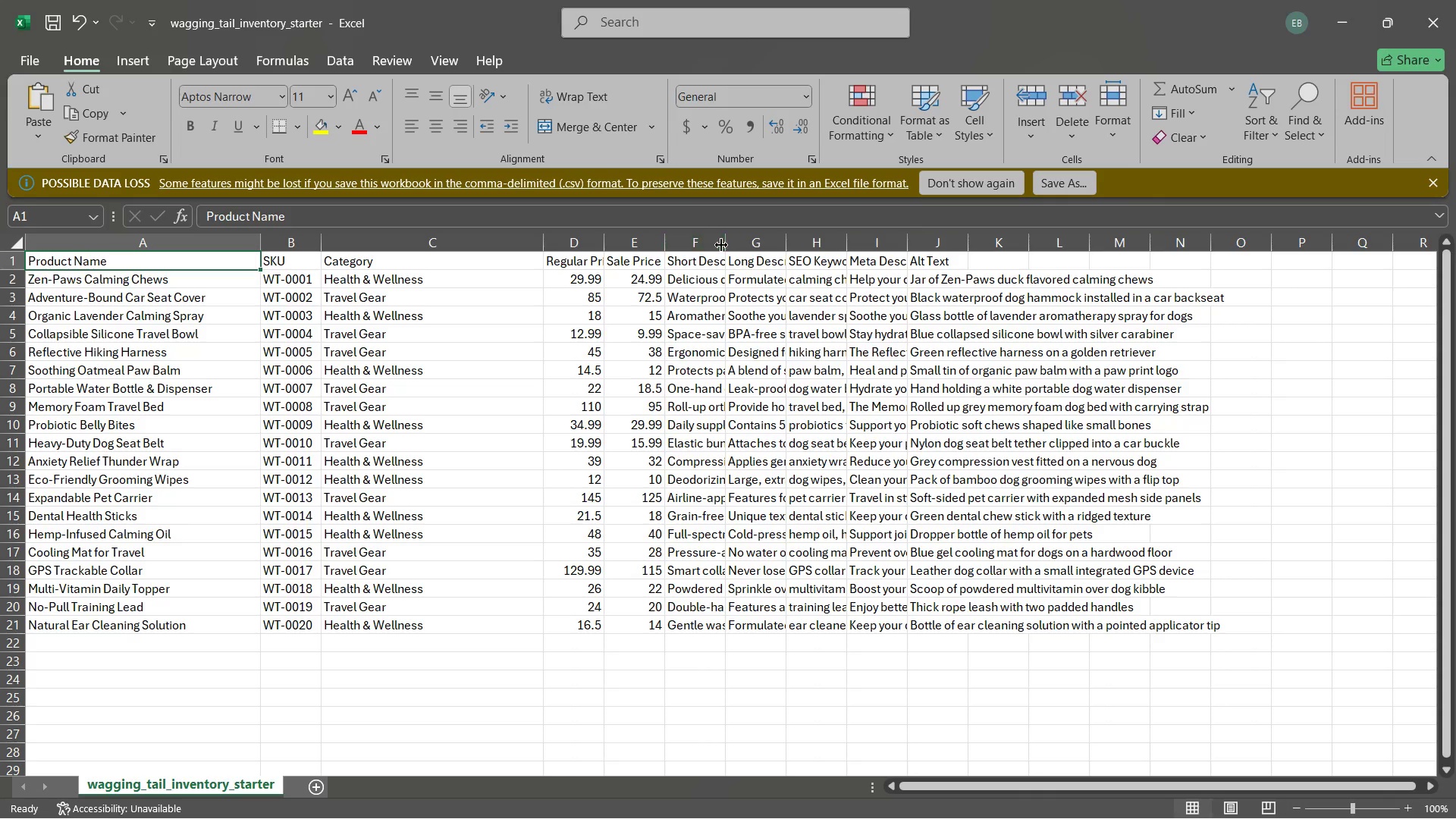 
left_click_drag(start_coordinate=[726, 245], to_coordinate=[944, 249])
 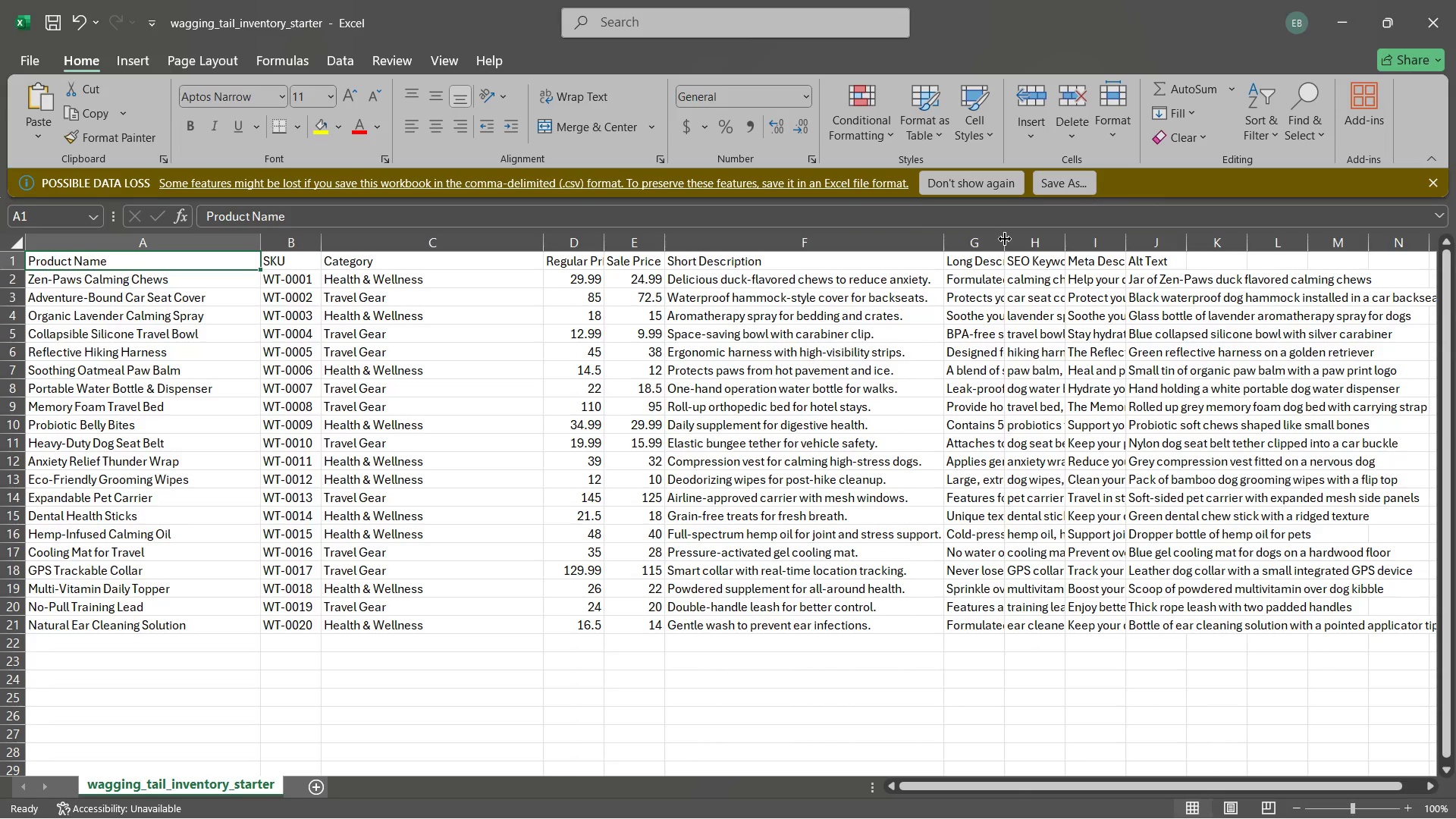 
left_click_drag(start_coordinate=[1005, 239], to_coordinate=[1285, 253])
 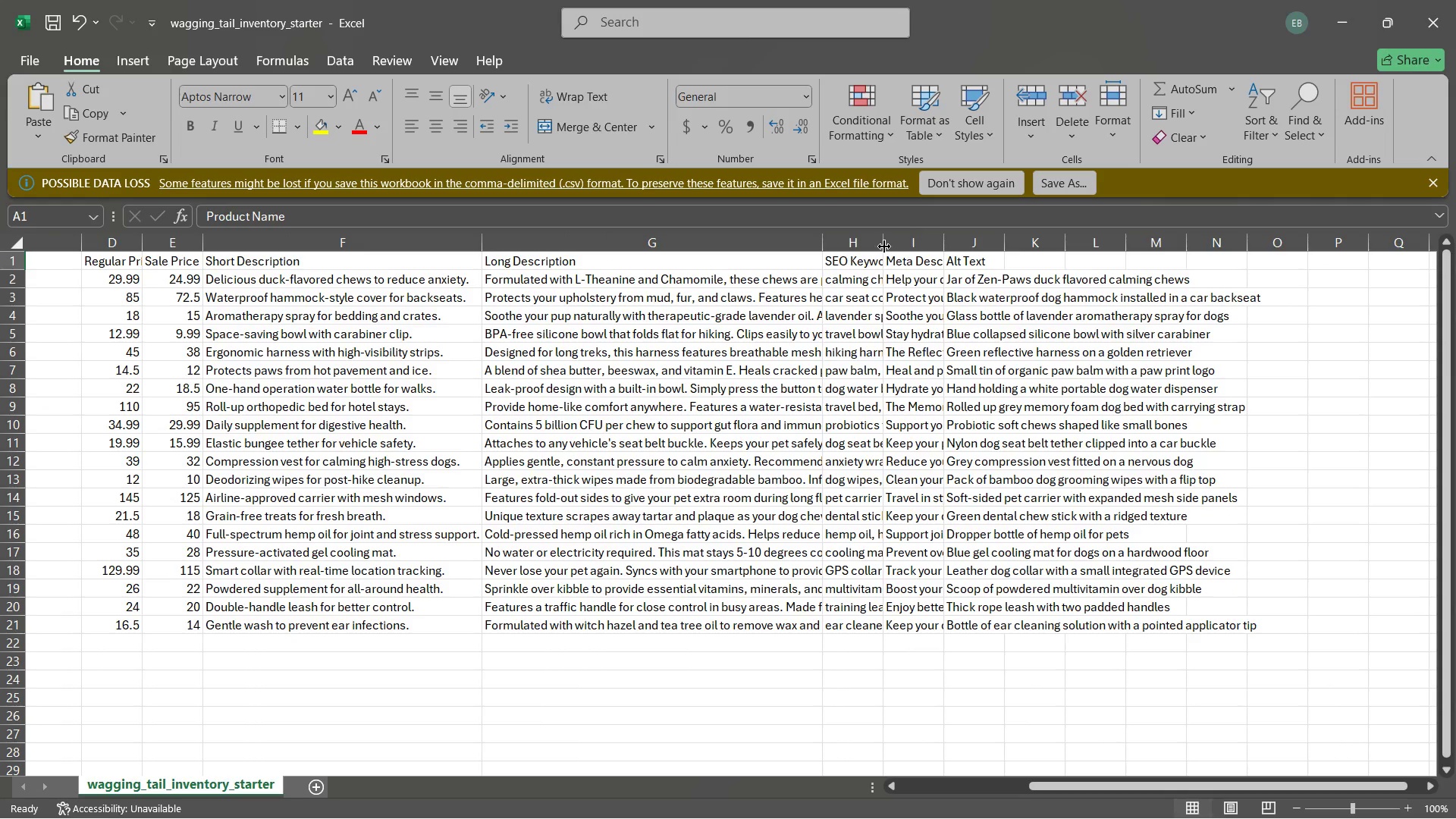 
left_click_drag(start_coordinate=[883, 246], to_coordinate=[1118, 233])
 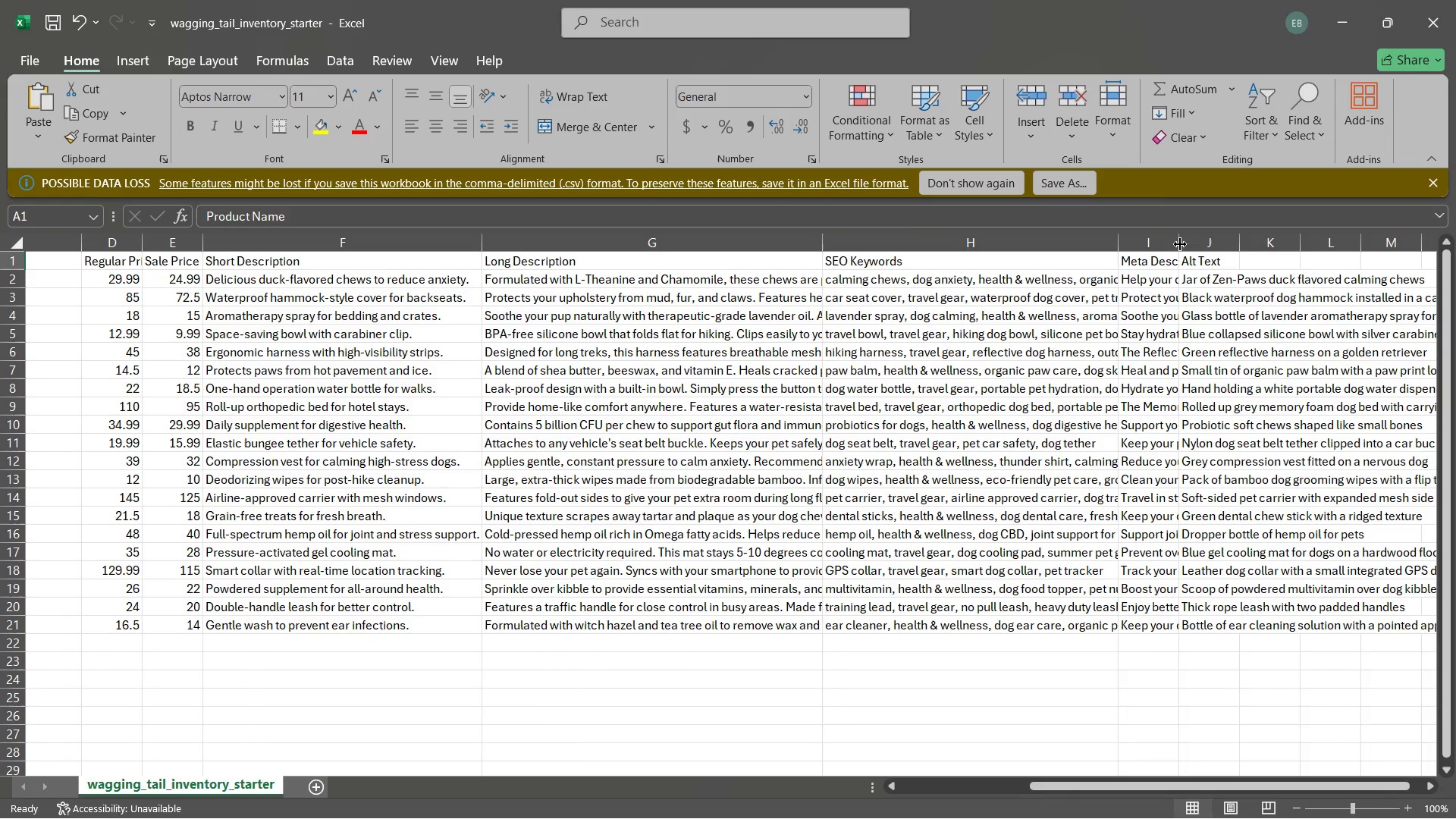 
left_click_drag(start_coordinate=[1180, 244], to_coordinate=[1426, 233])
 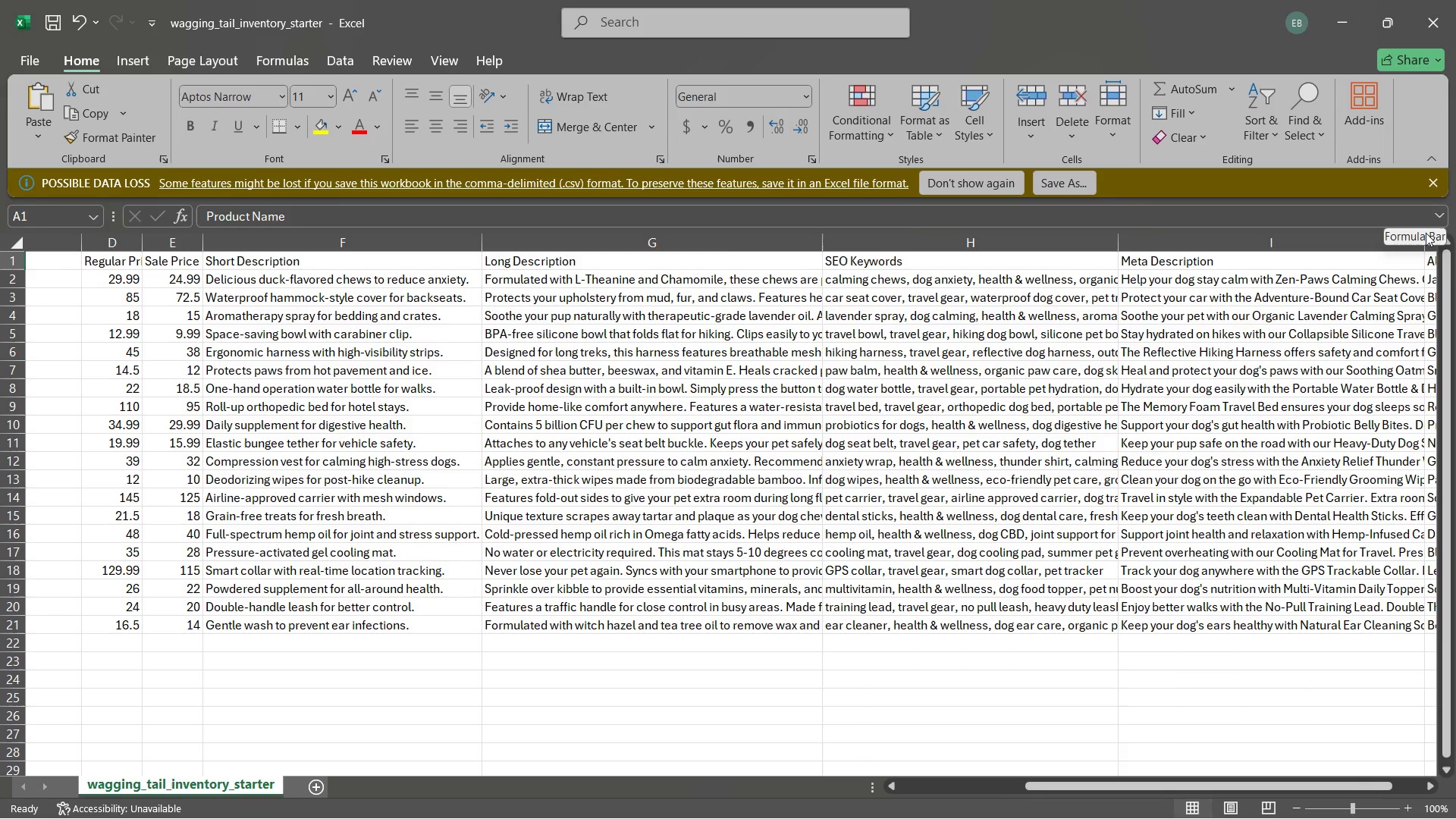 
key(Control+A)
 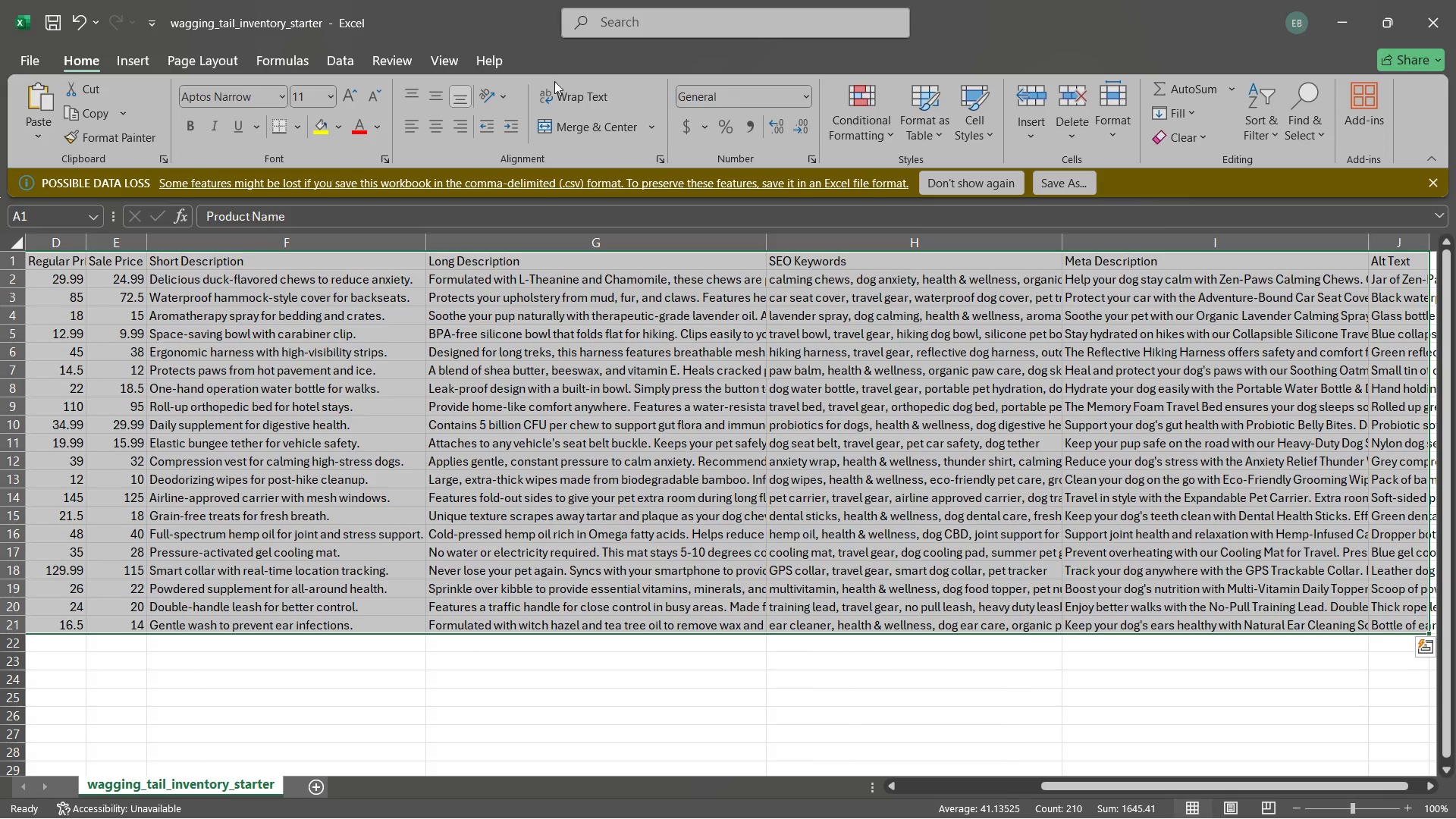 
left_click([559, 84])
 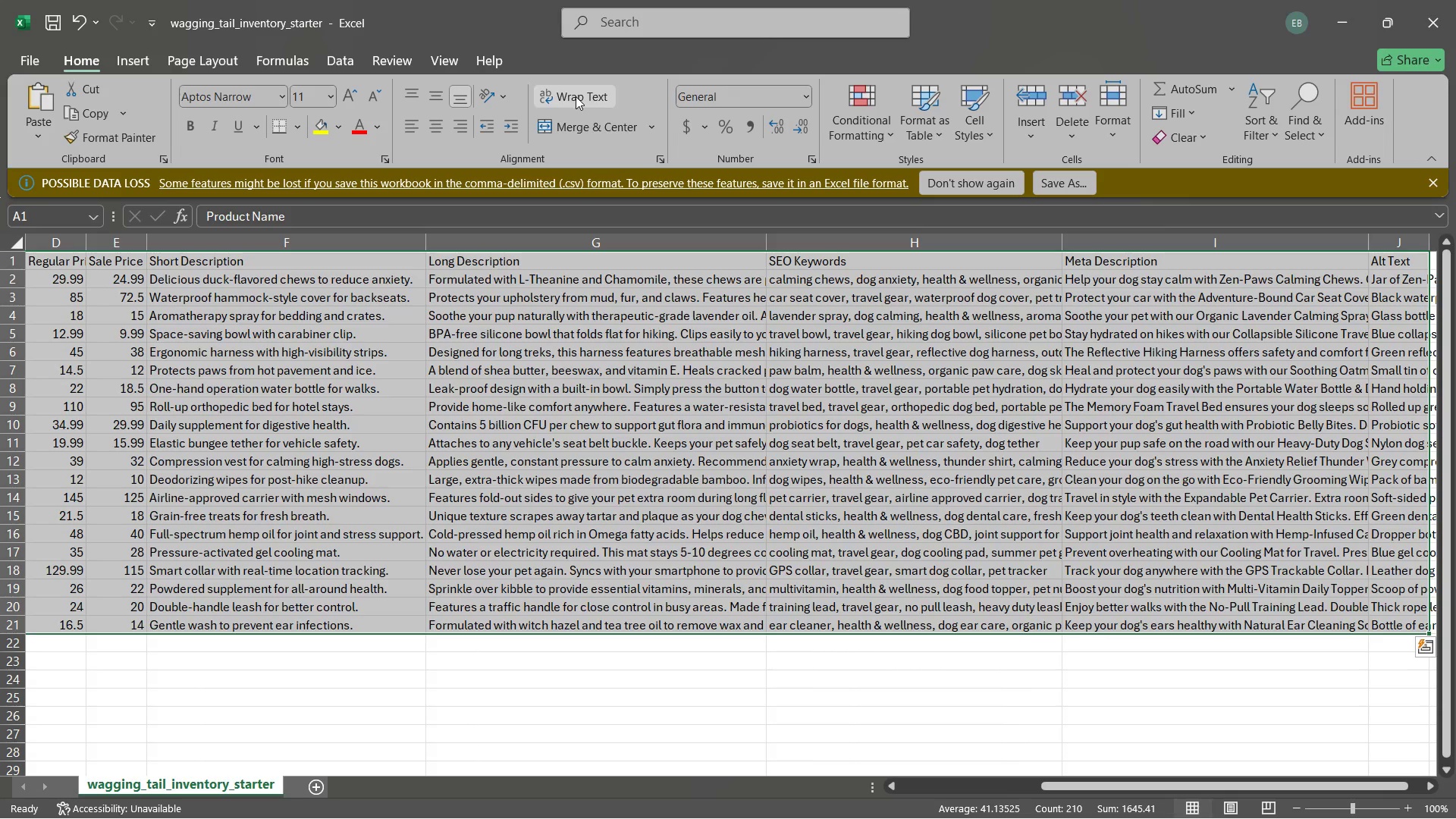 
left_click([576, 96])
 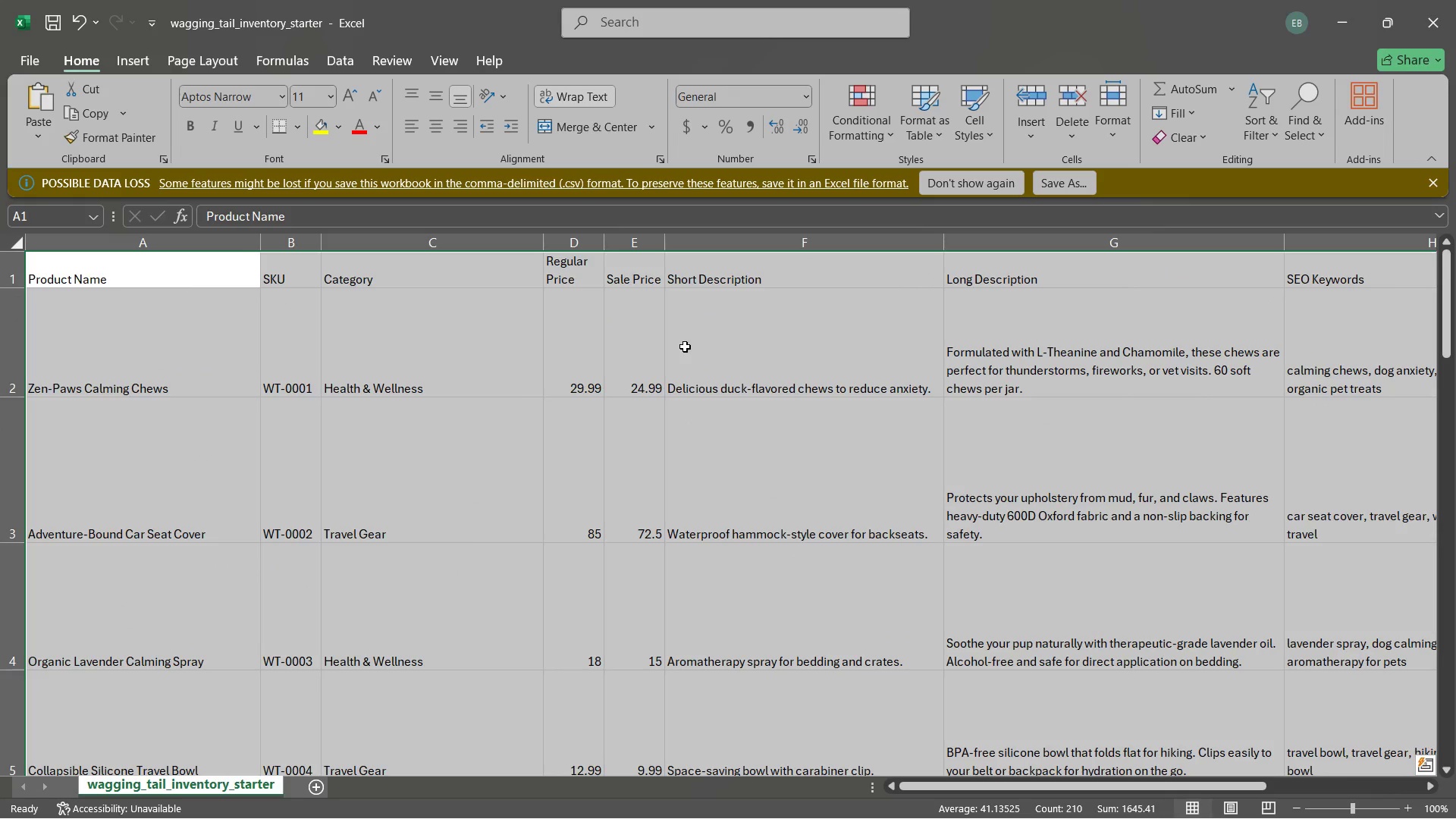 
left_click([685, 347])
 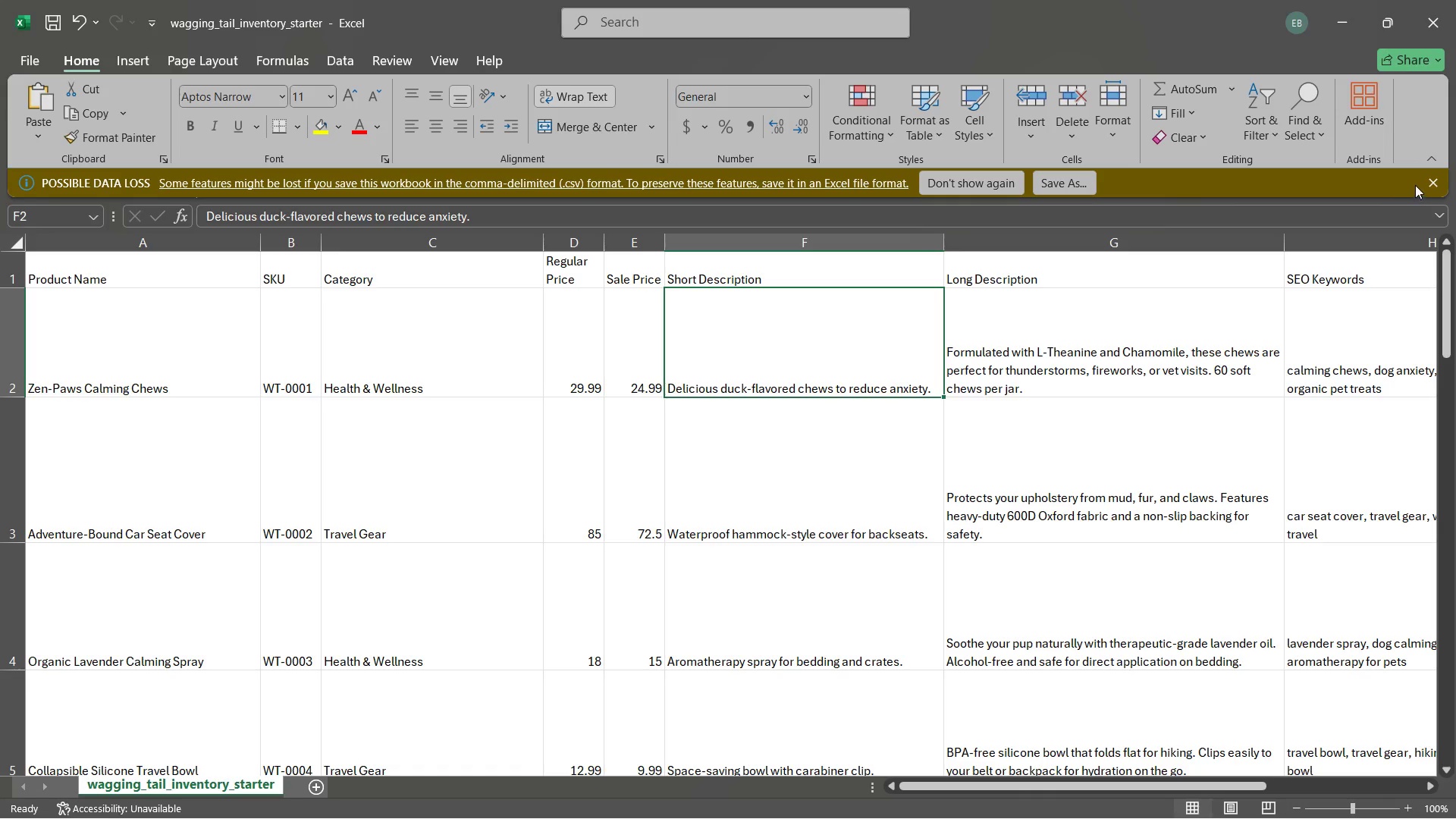 
left_click([1440, 185])
 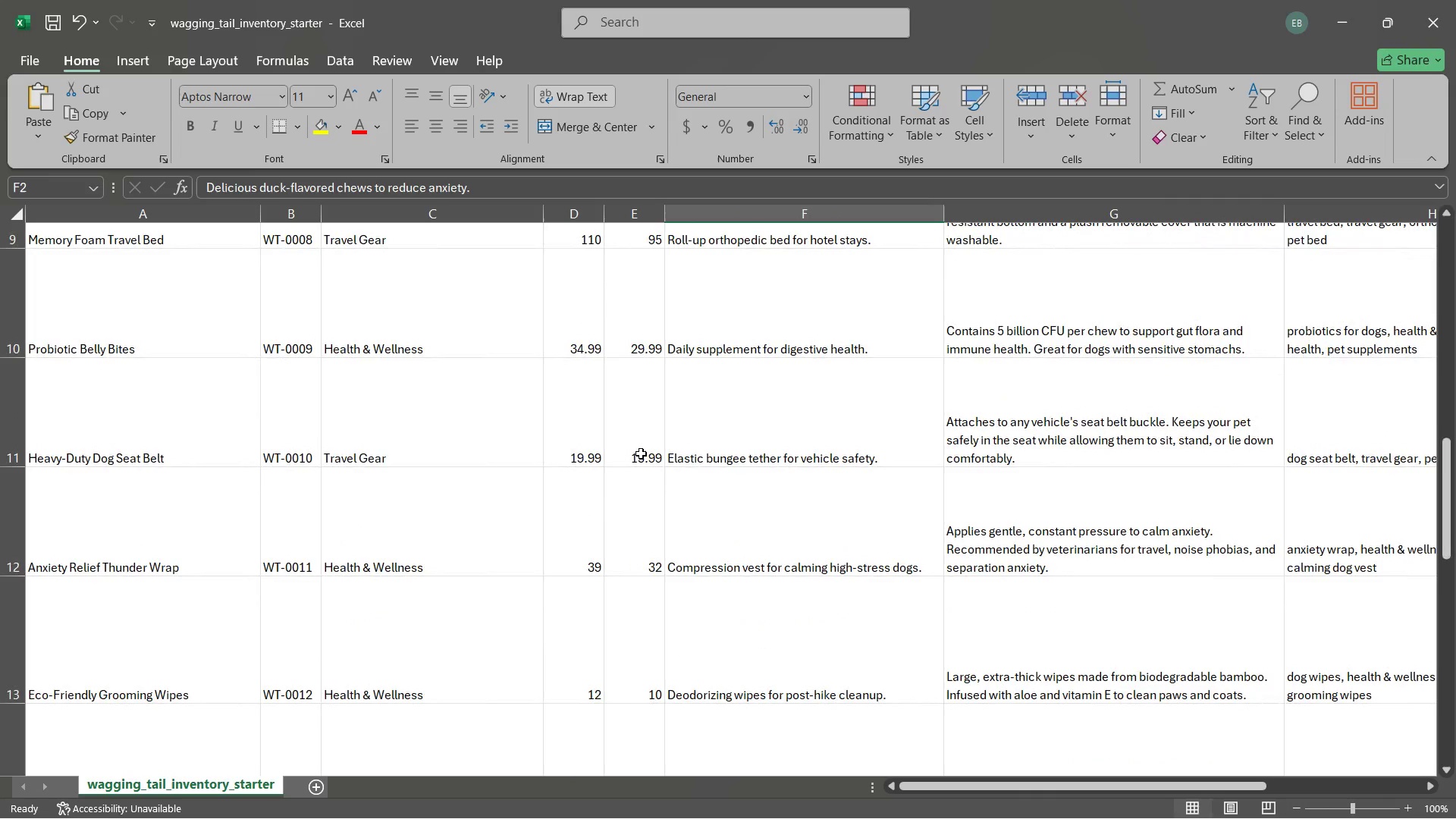 
wait(6.48)
 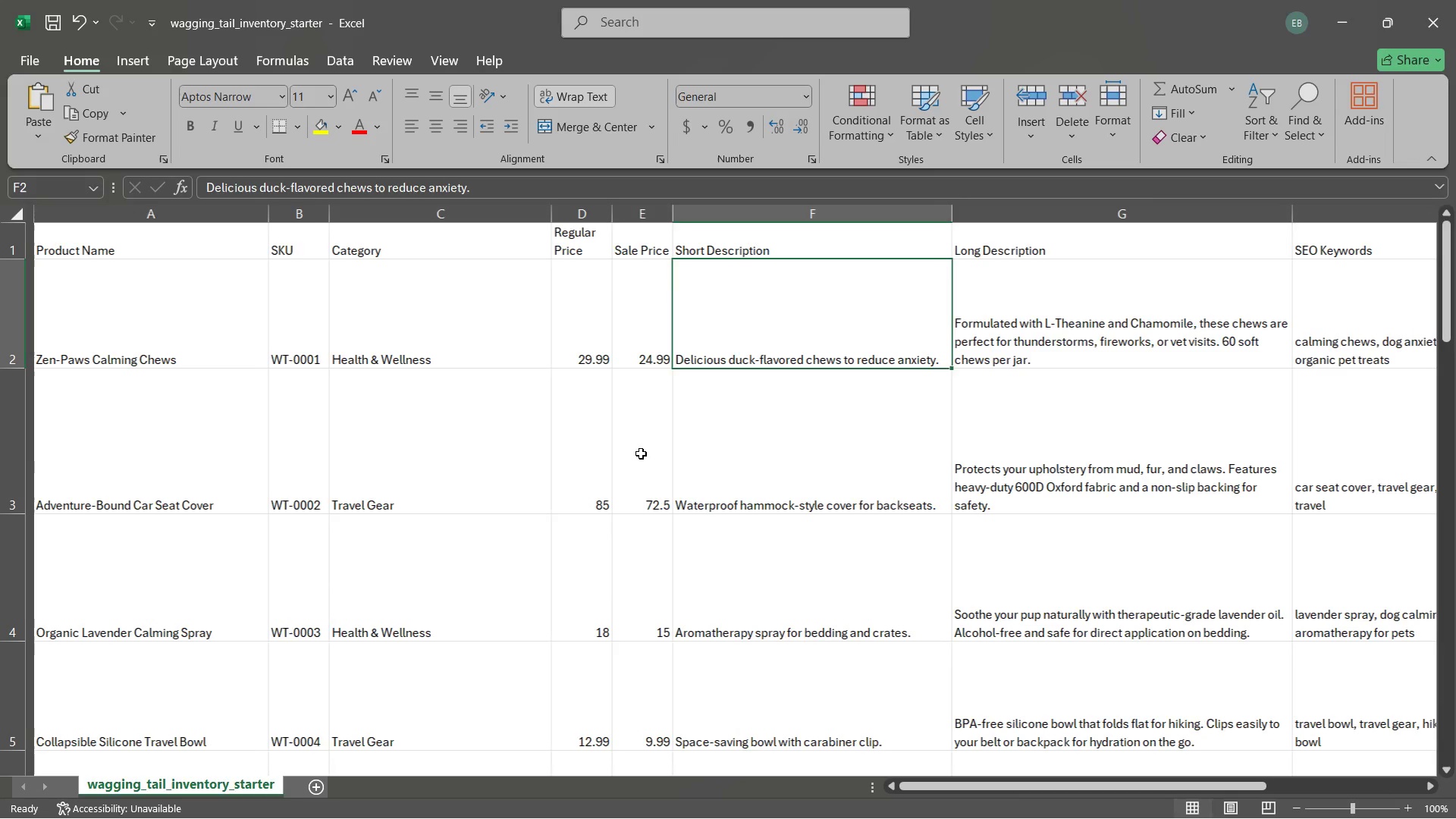 
left_click([184, 502])
 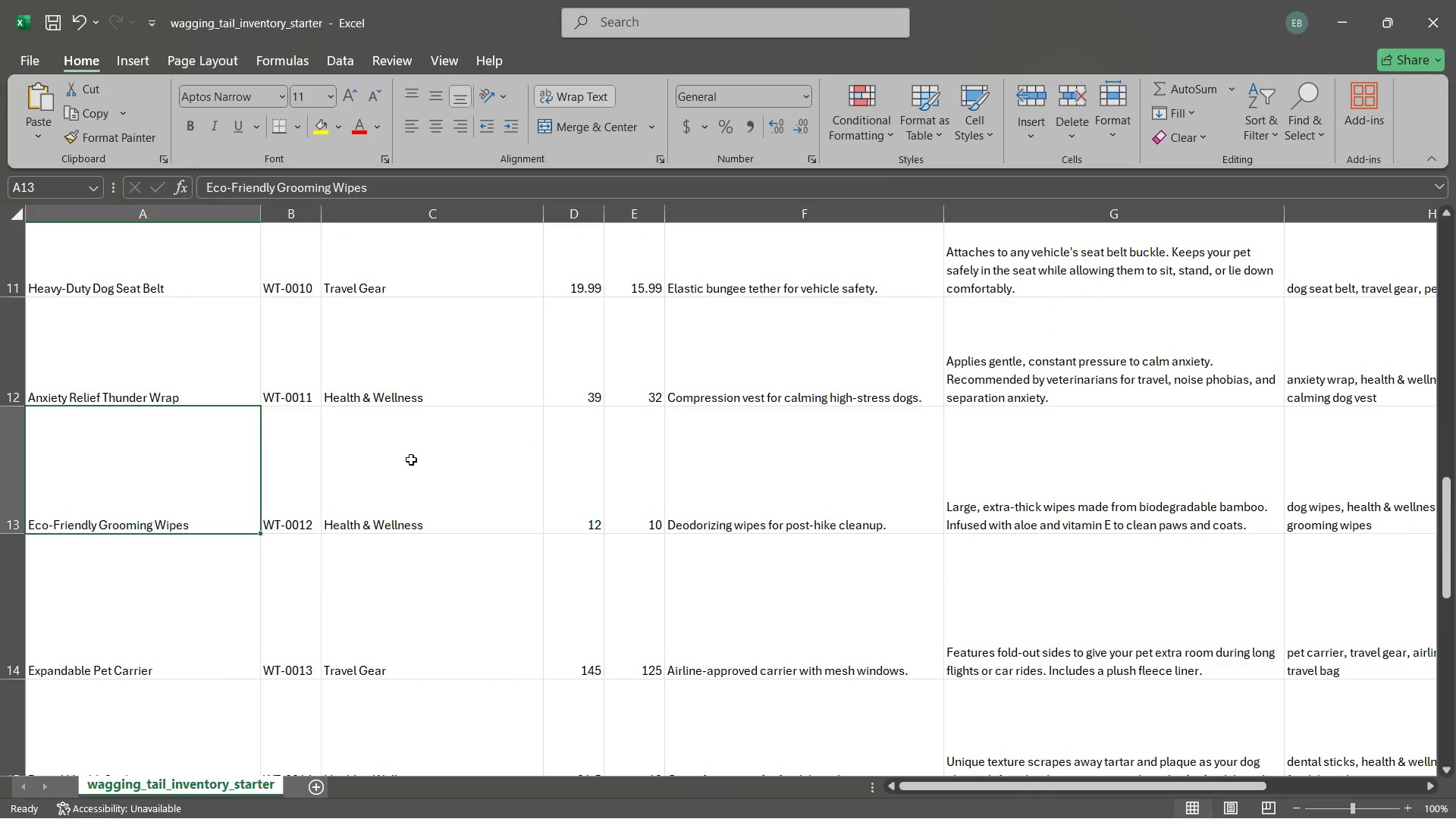 
left_click([411, 460])
 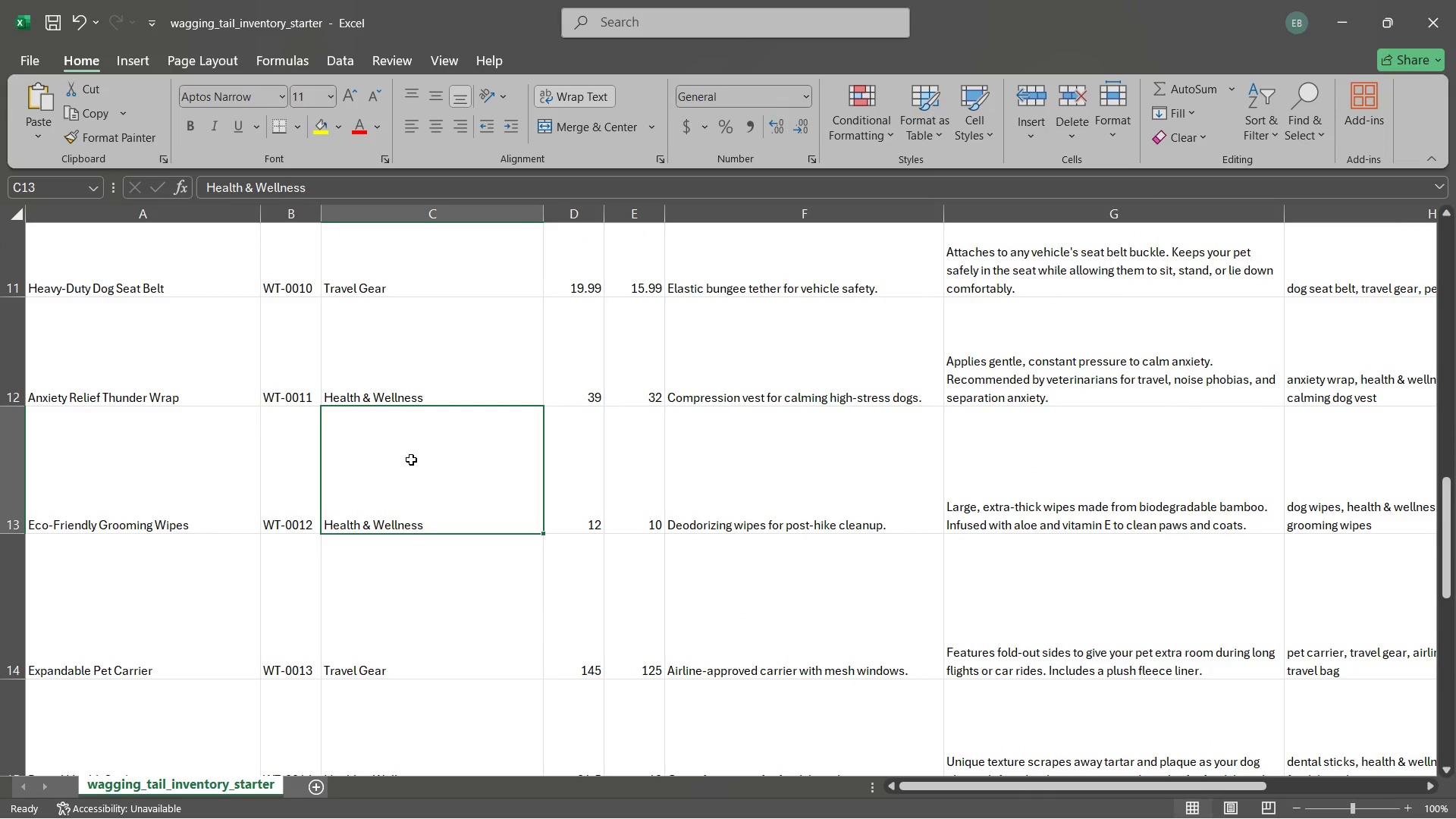 
key(Control+A)
 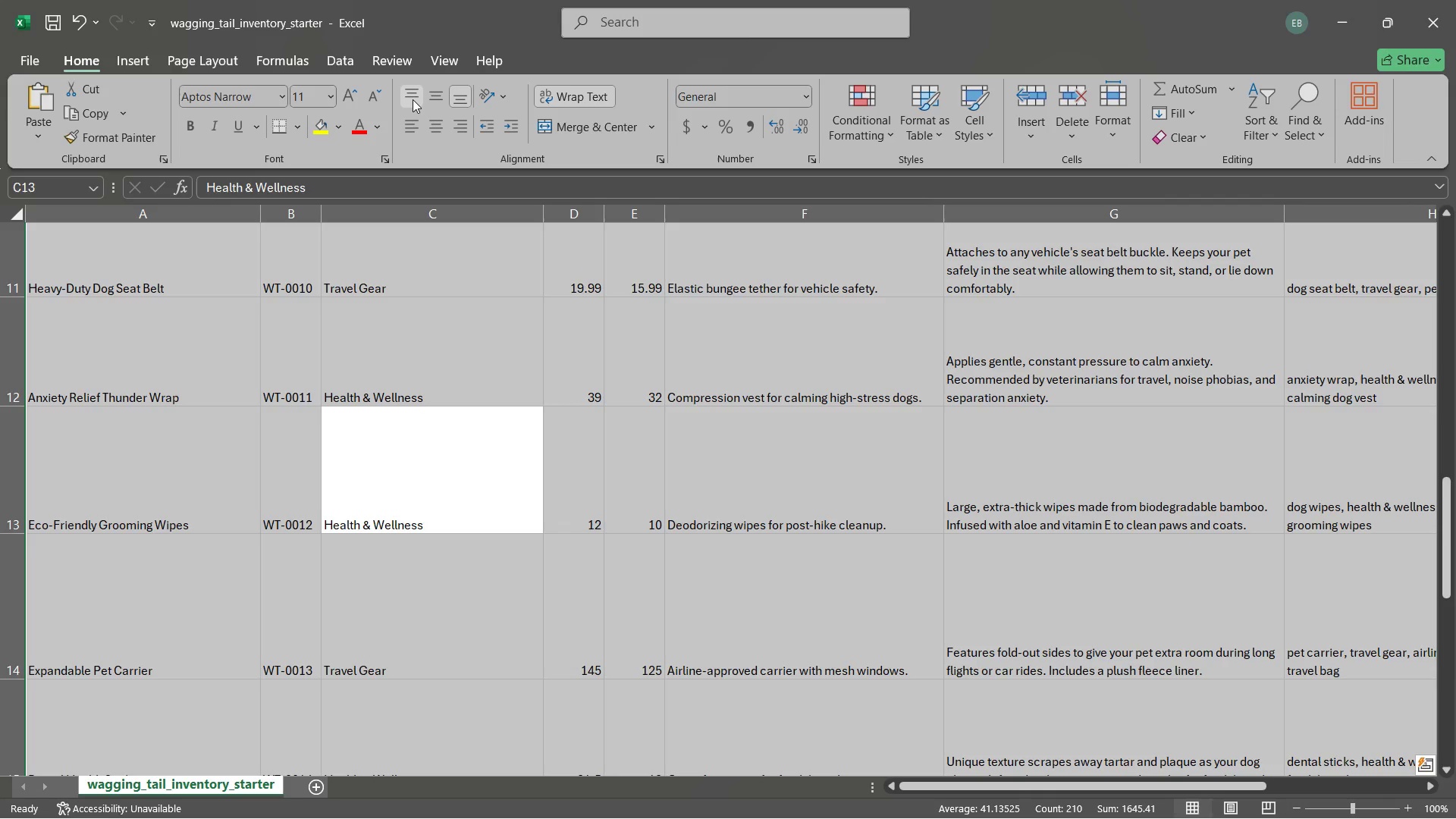 
left_click([413, 99])
 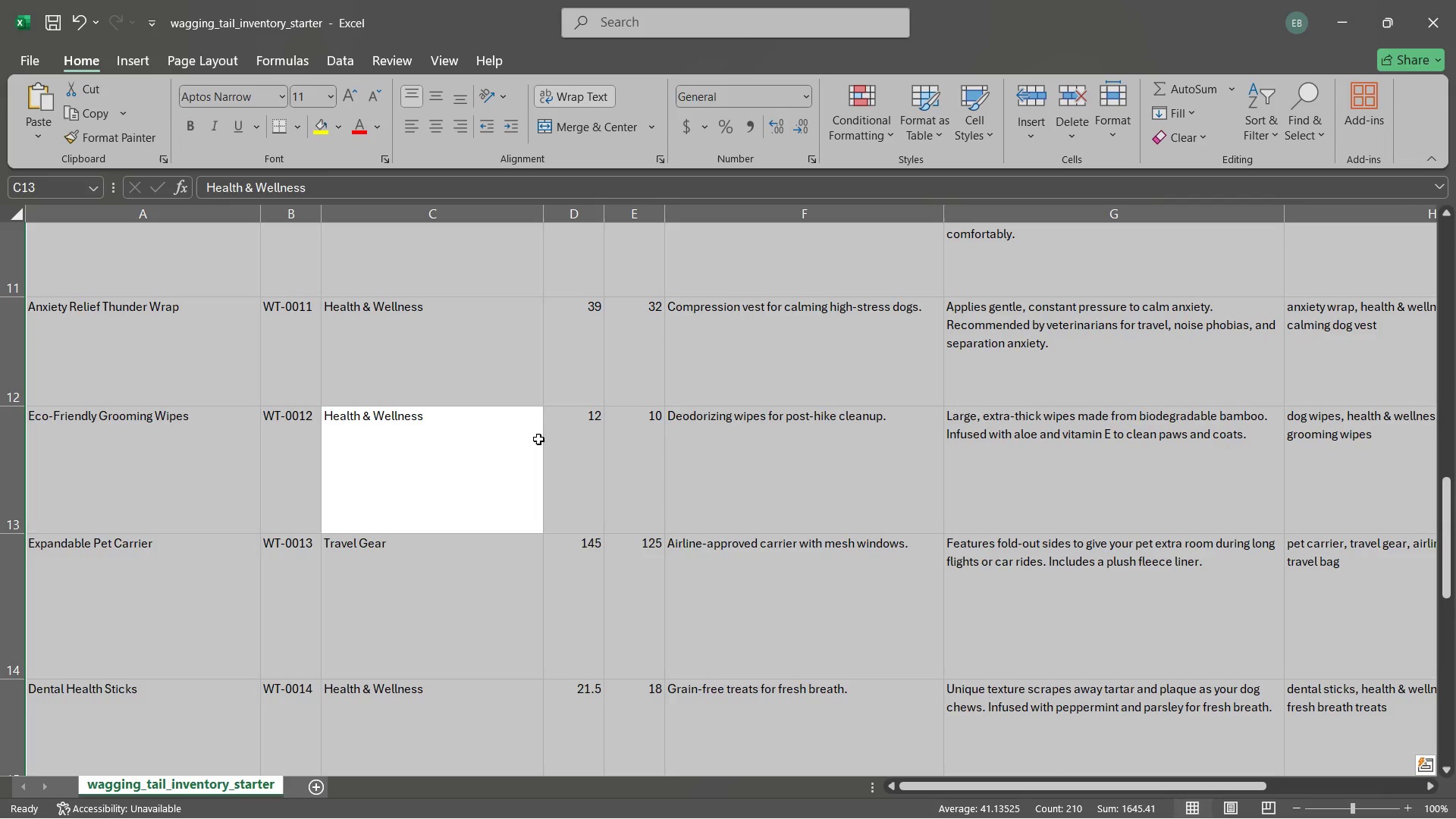 
left_click([538, 441])
 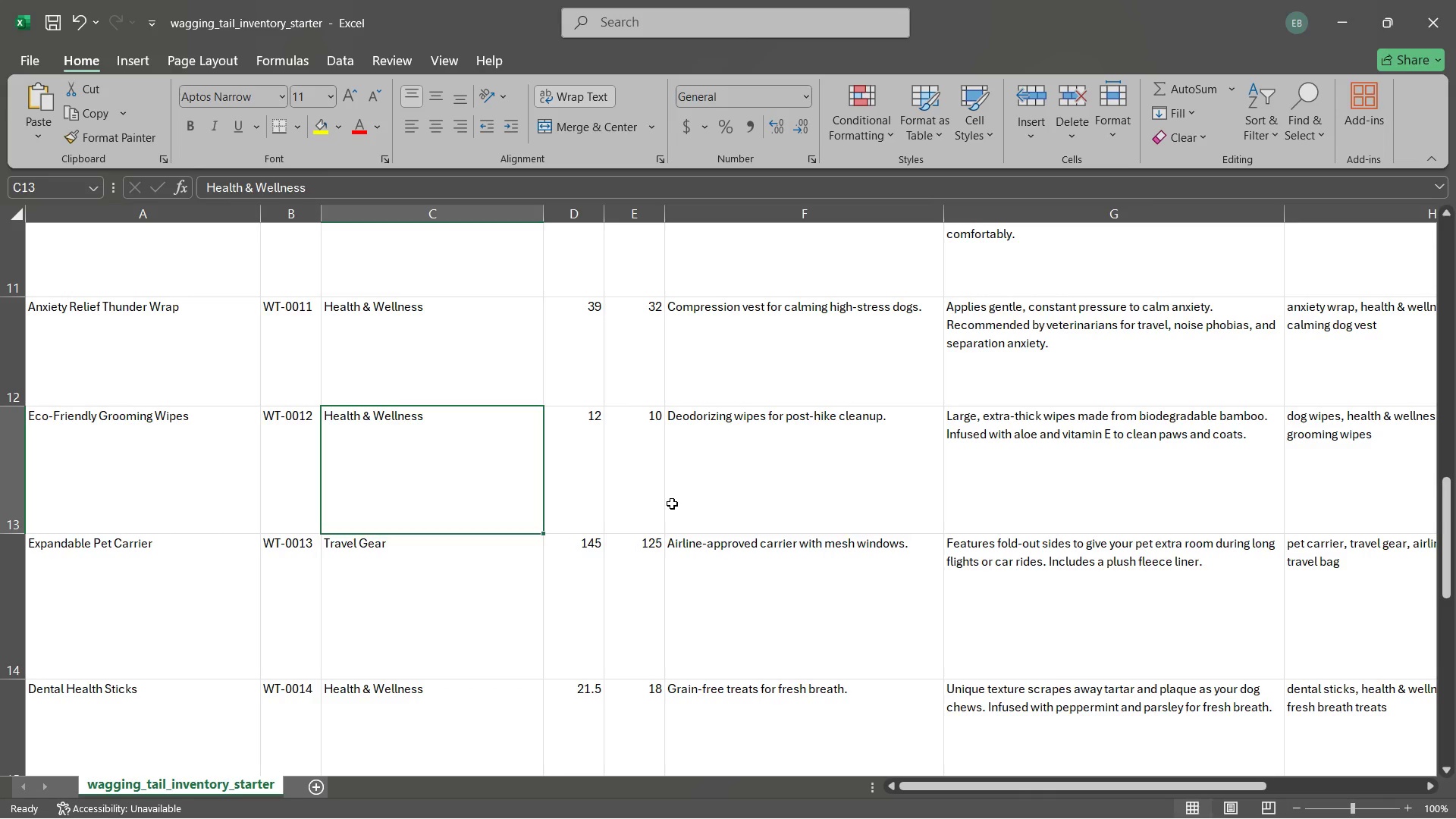 
left_click([672, 504])
 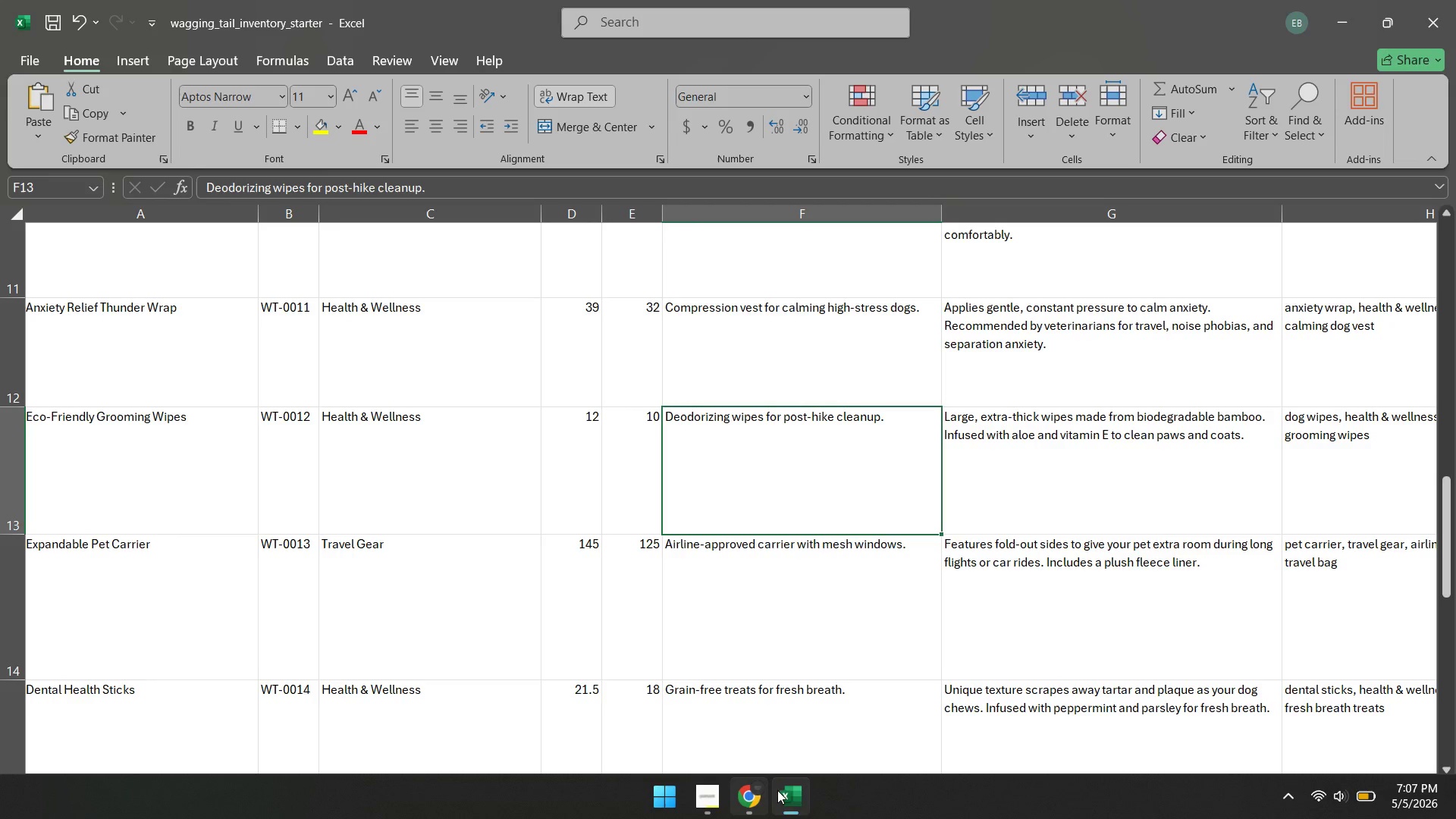 
left_click([745, 802])
 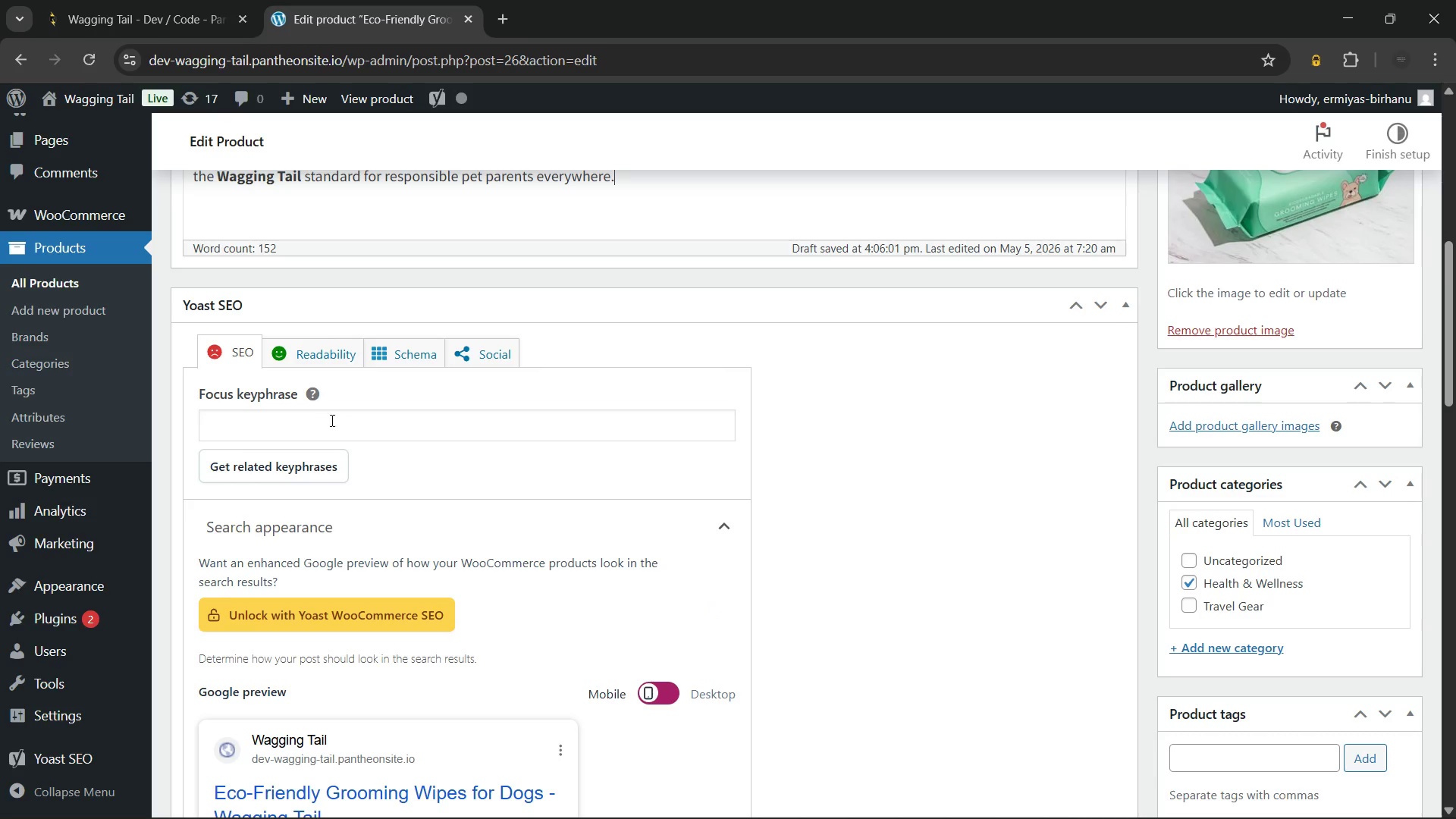 
wait(5.92)
 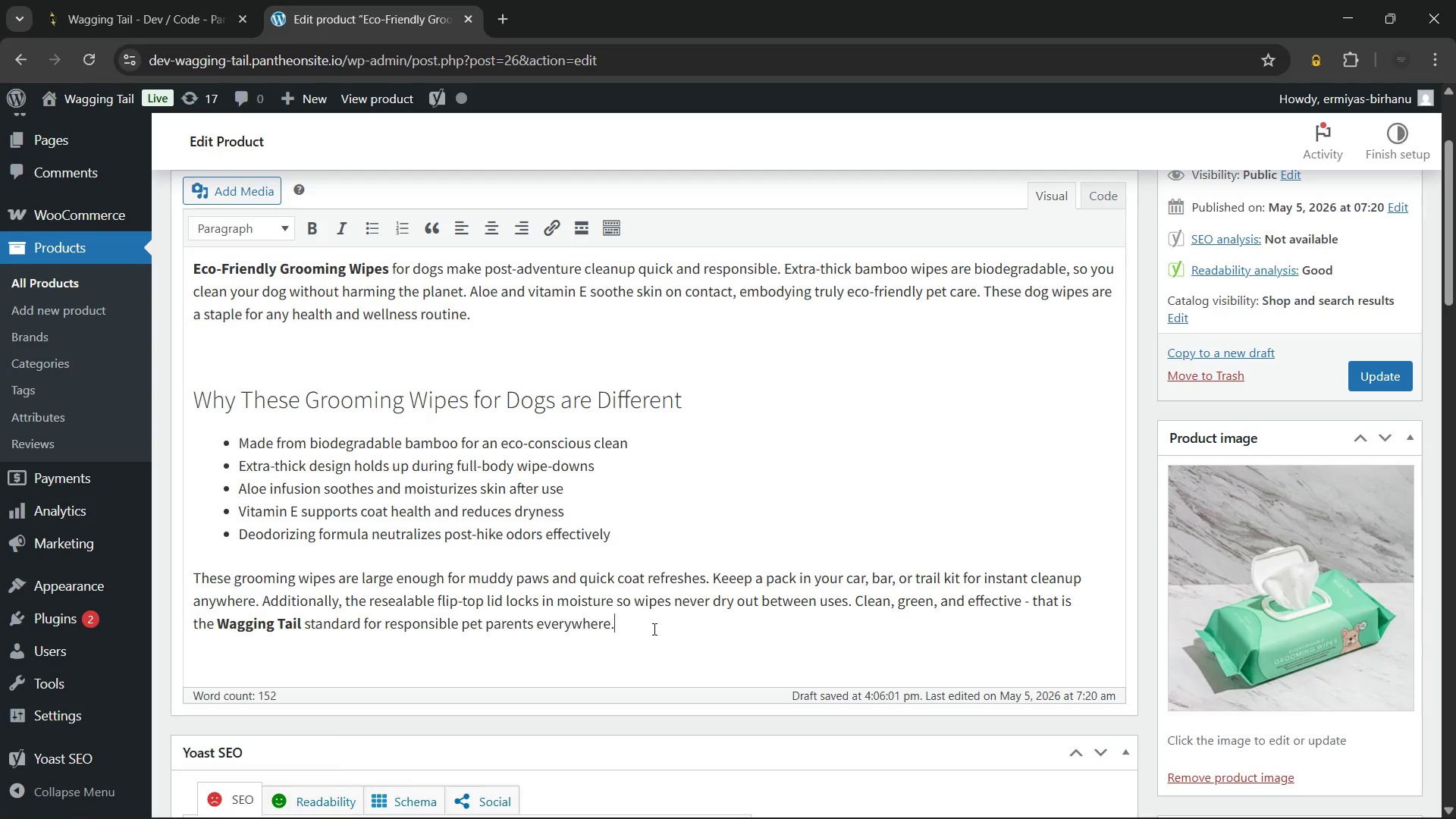 
left_click([798, 788])
 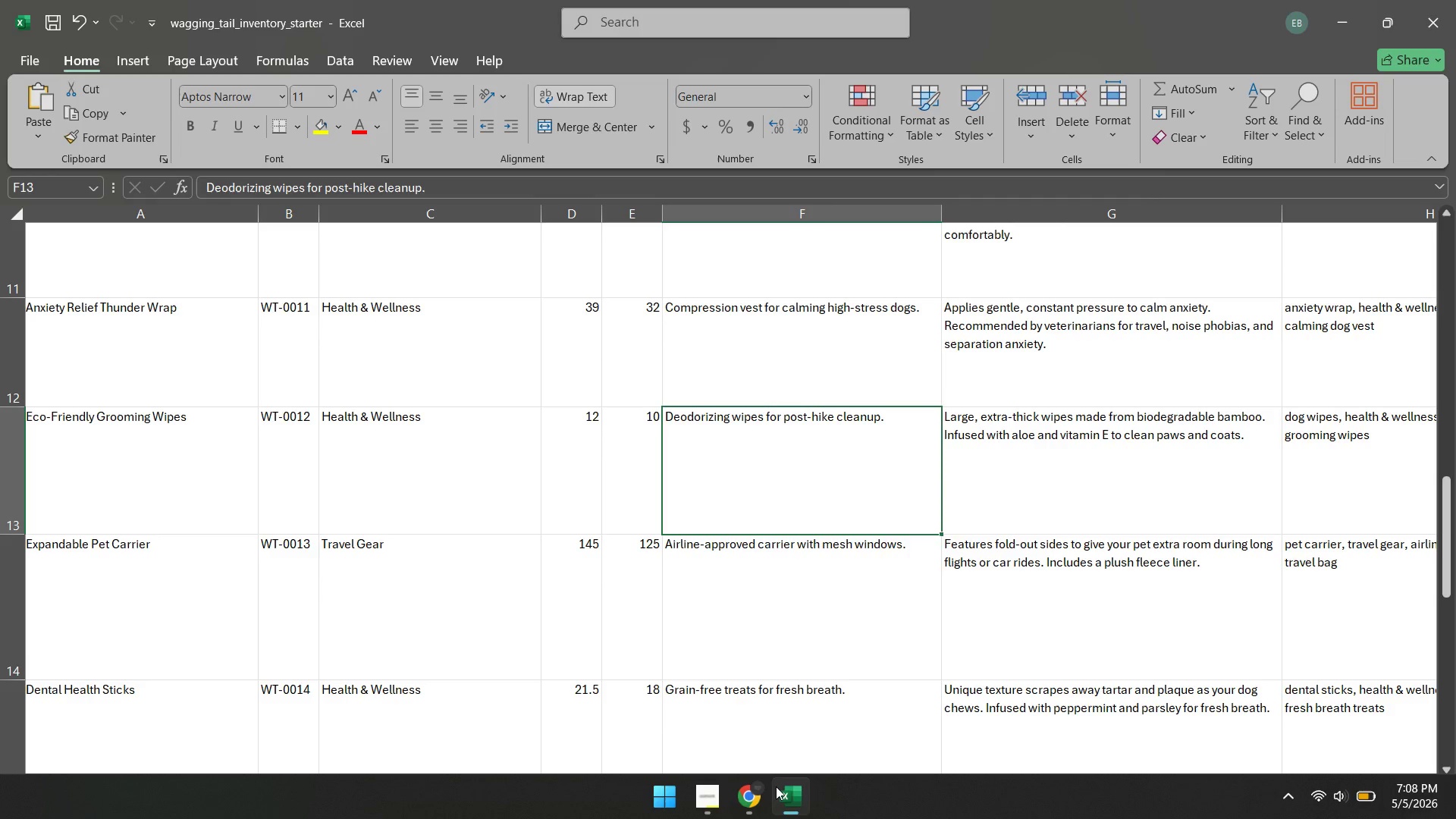 
left_click([756, 786])
 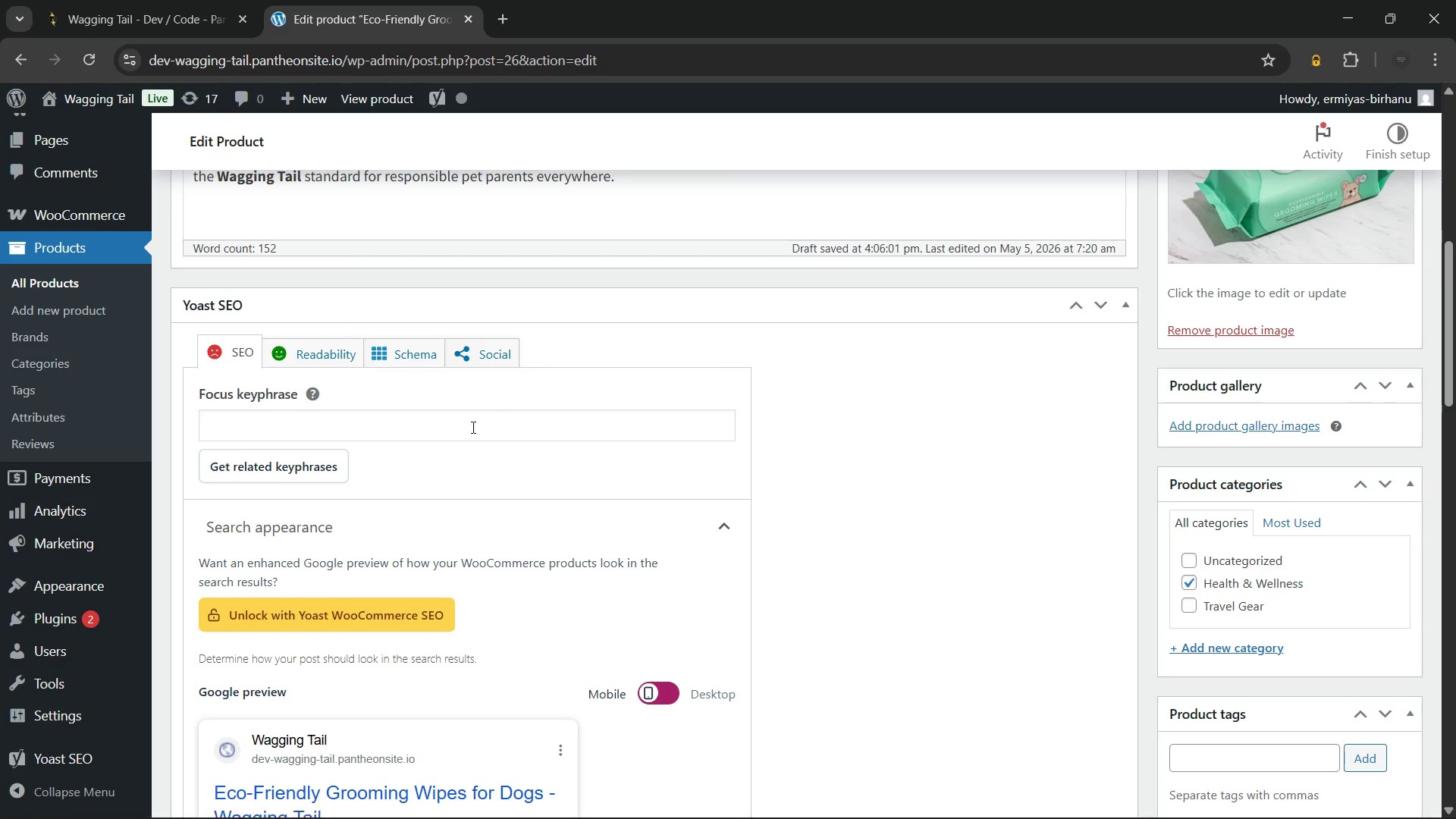 
left_click([459, 425])
 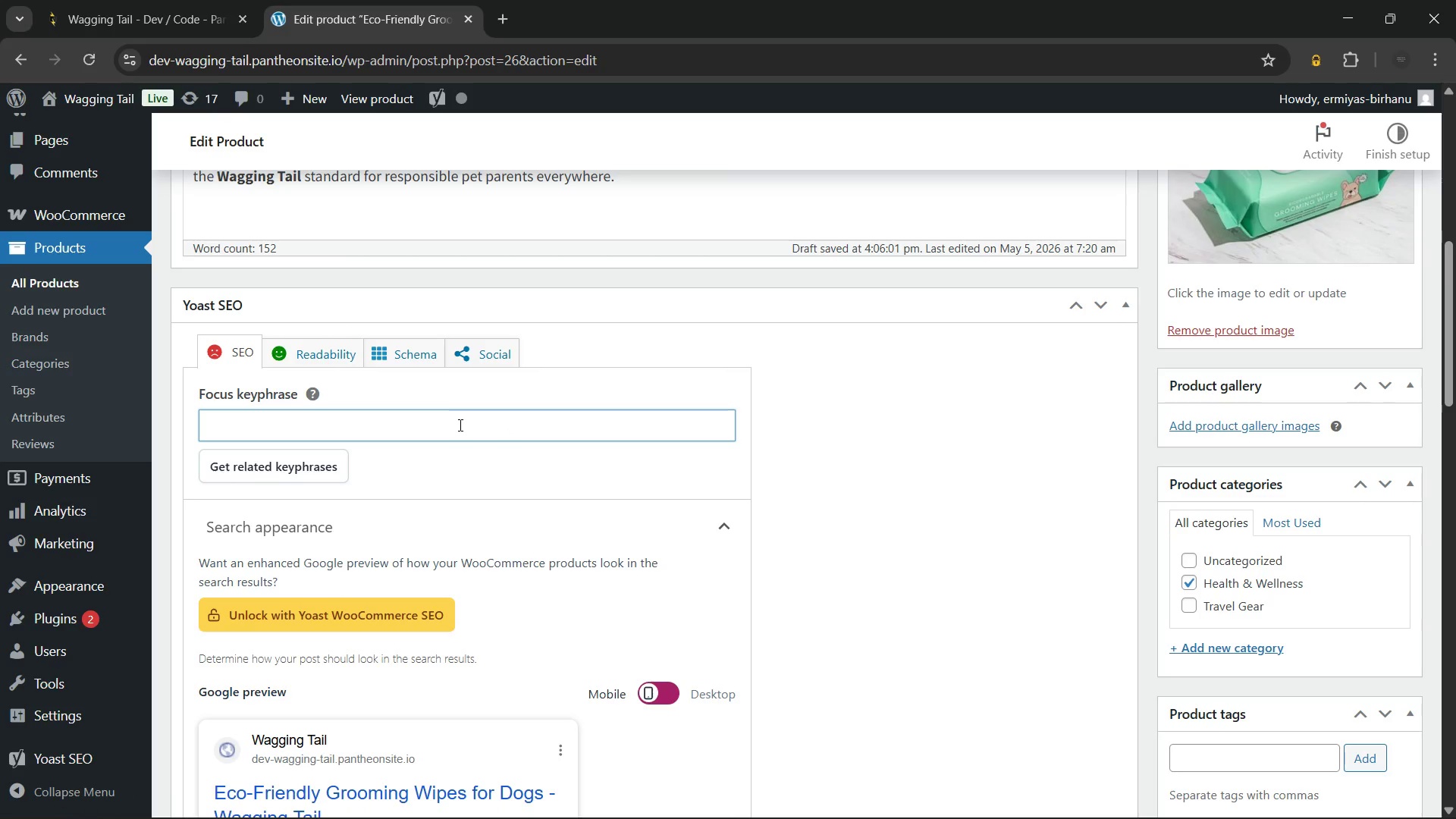 
wait(5.31)
 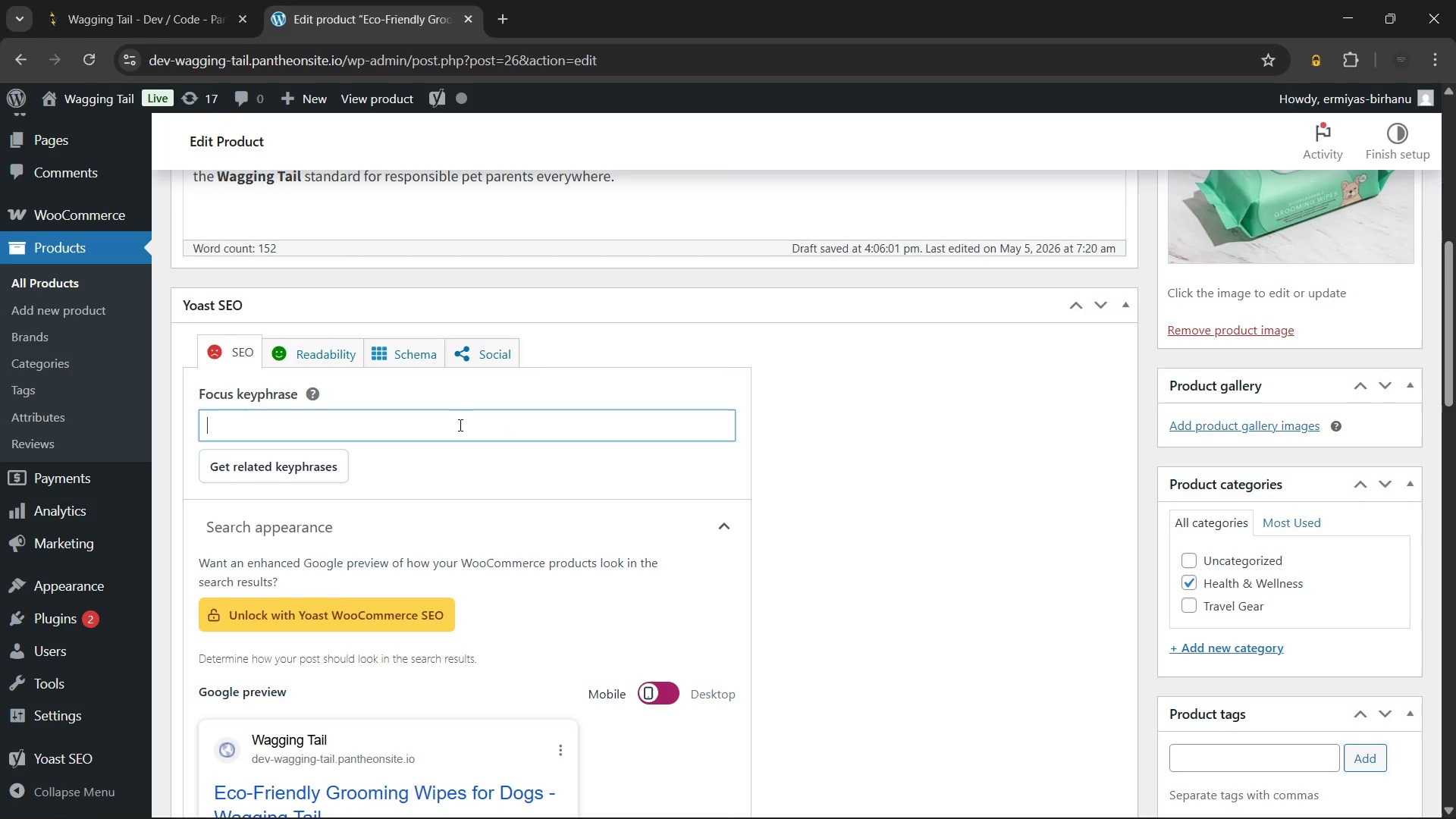 
type(groo)
key(Backspace)
key(Backspace)
key(Backspace)
key(Backspace)
type(Grooming wipes for dogs)
 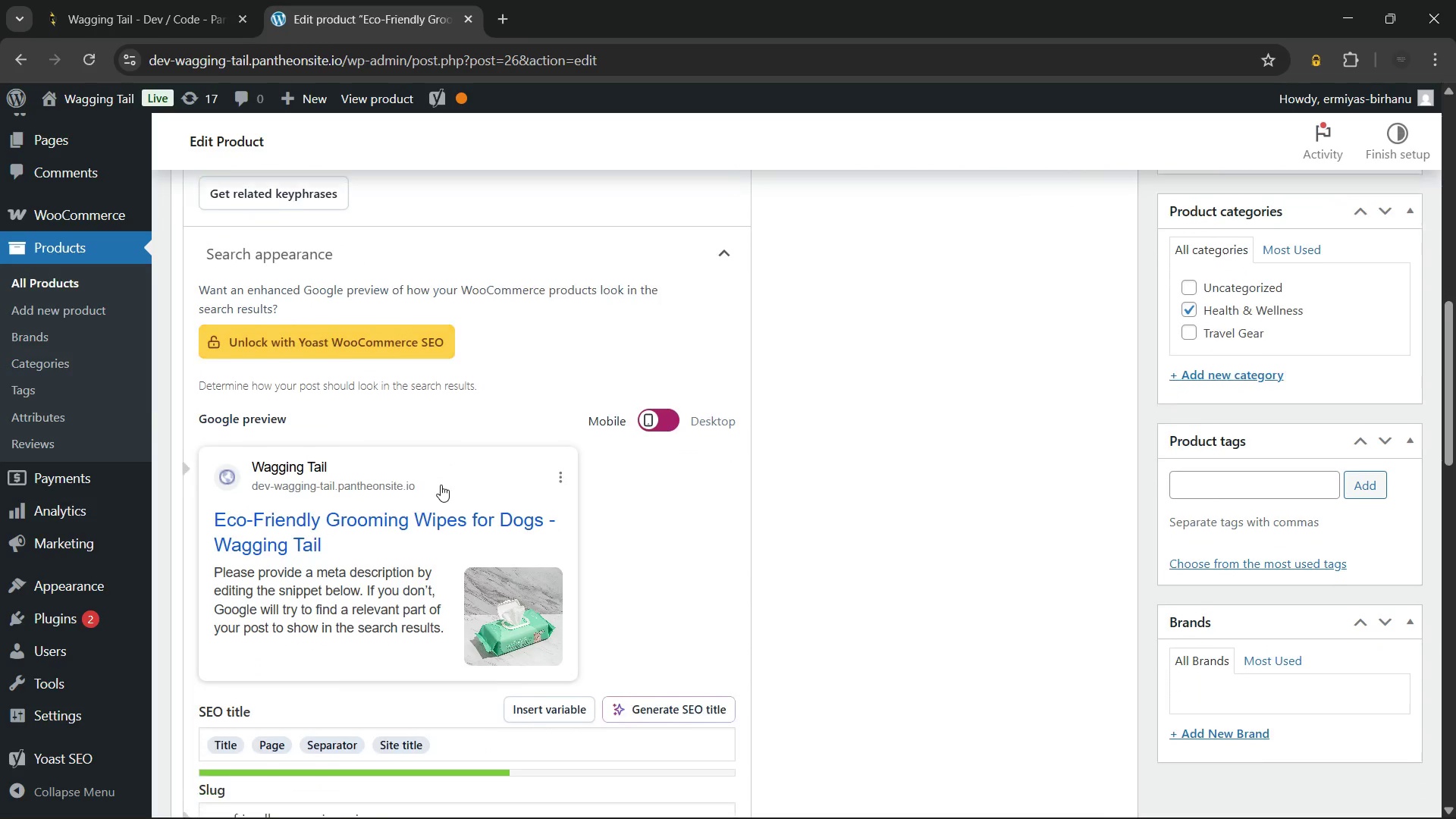 
wait(8.66)
 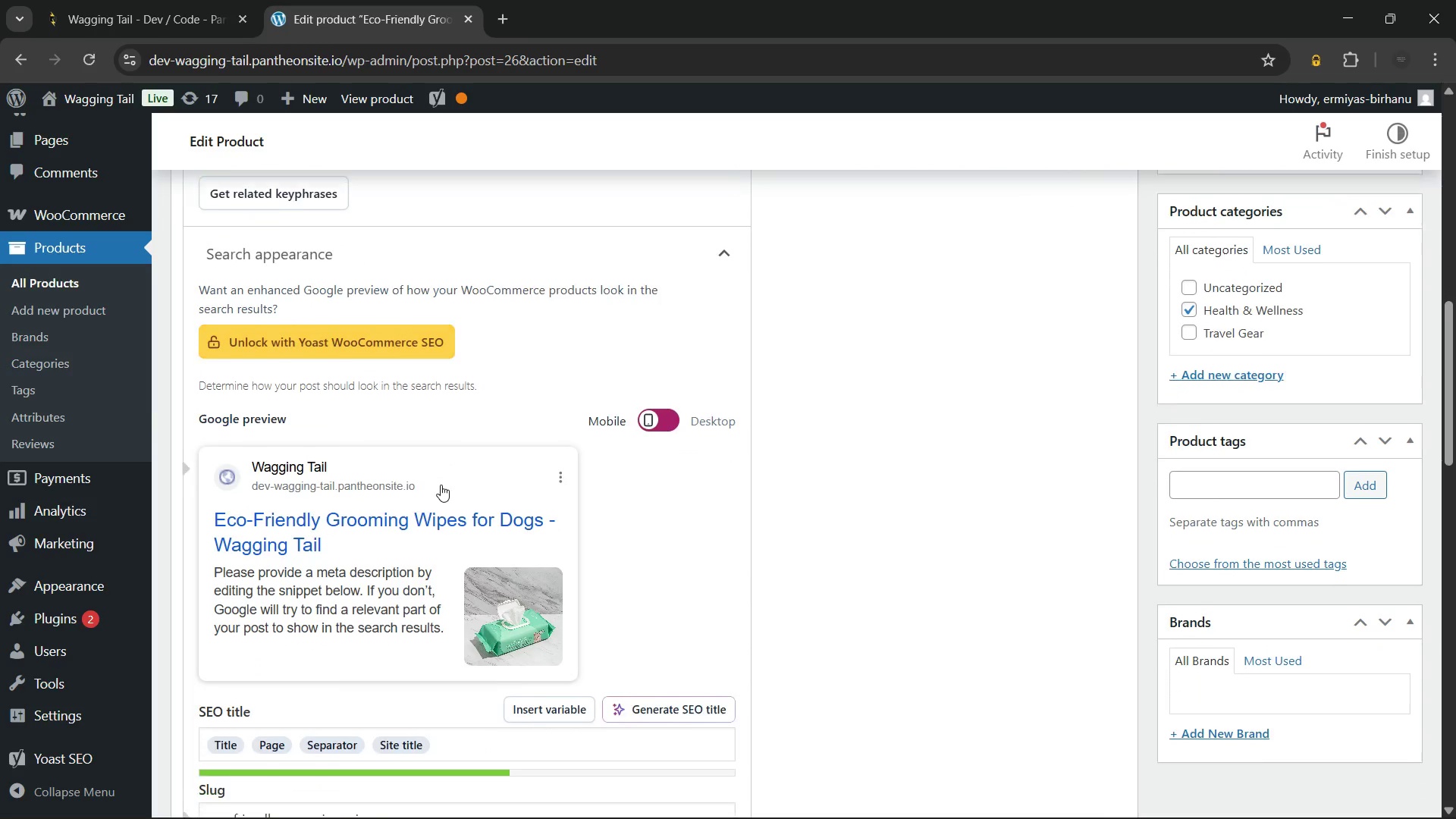 
left_click([458, 576])
 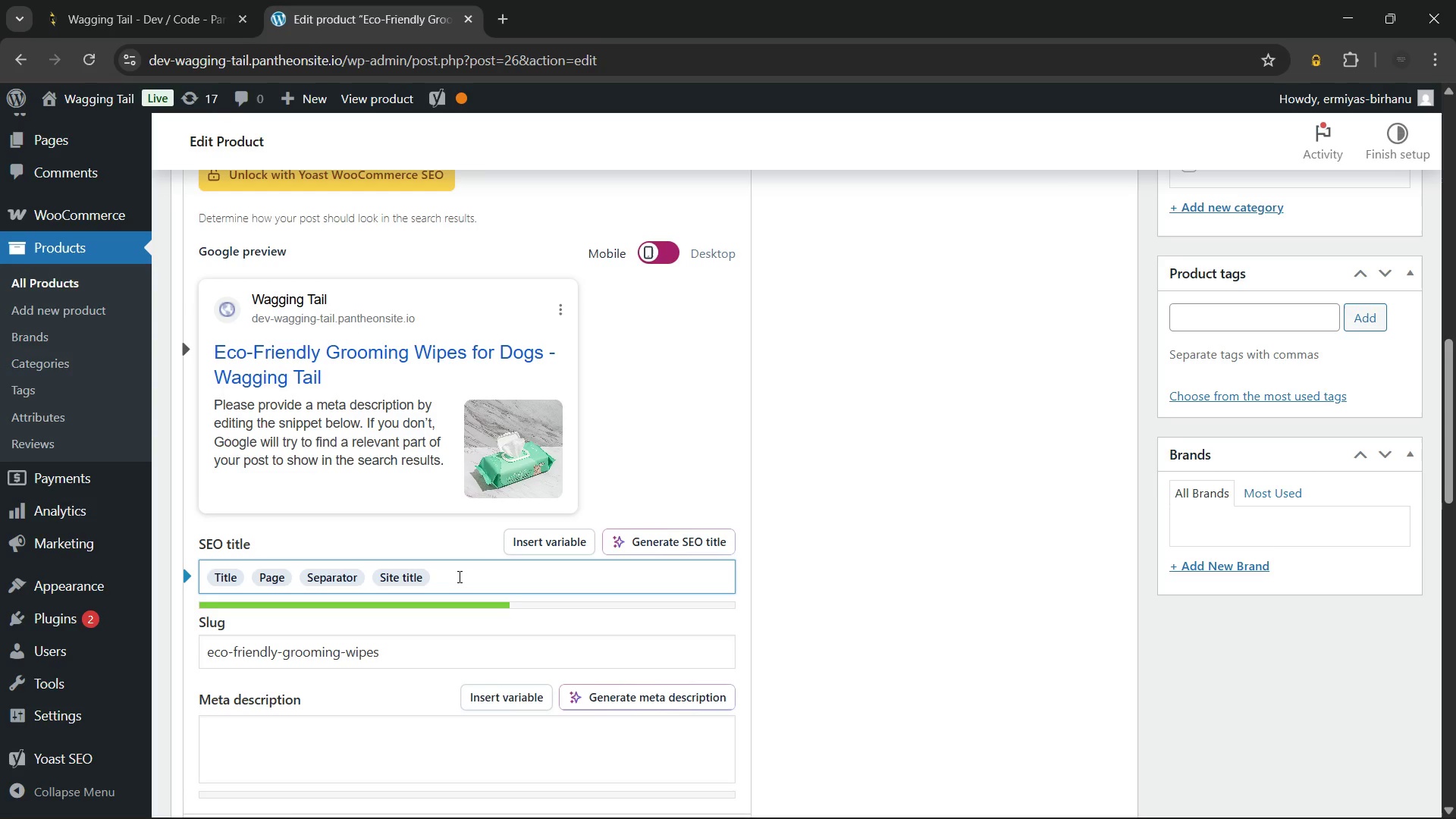 
wait(6.3)
 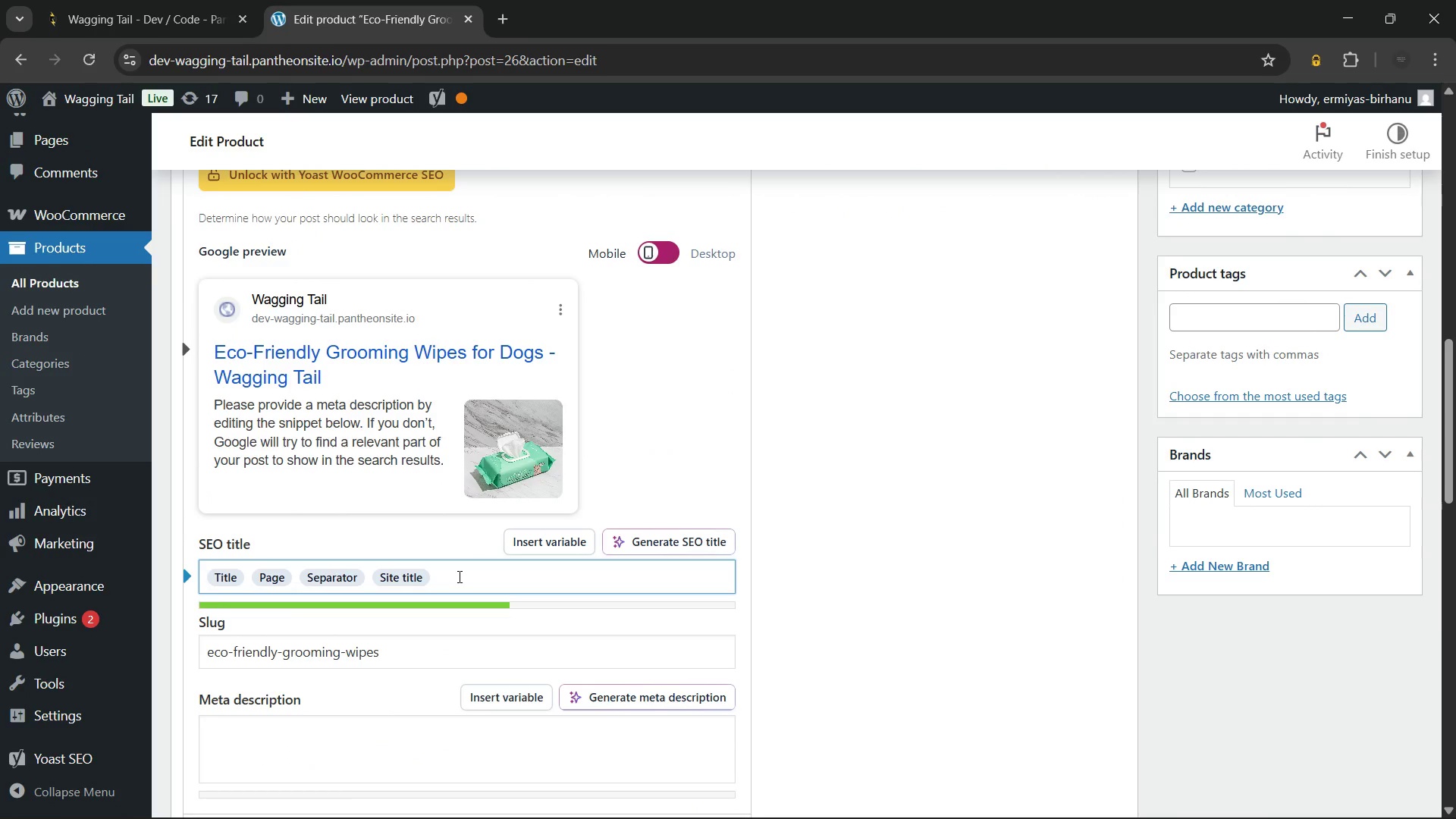 
key(Backspace)
 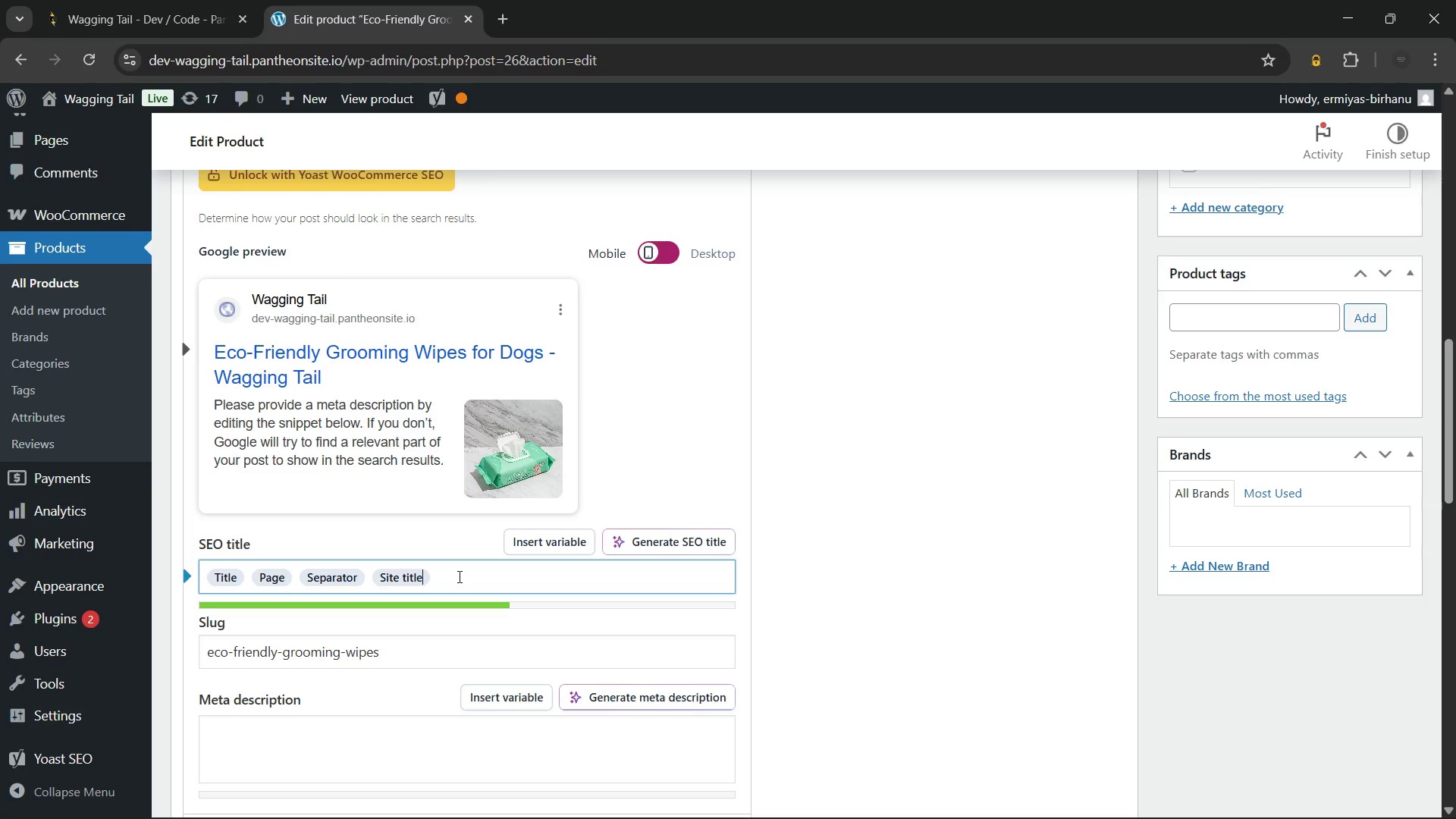 
key(Backspace)
 